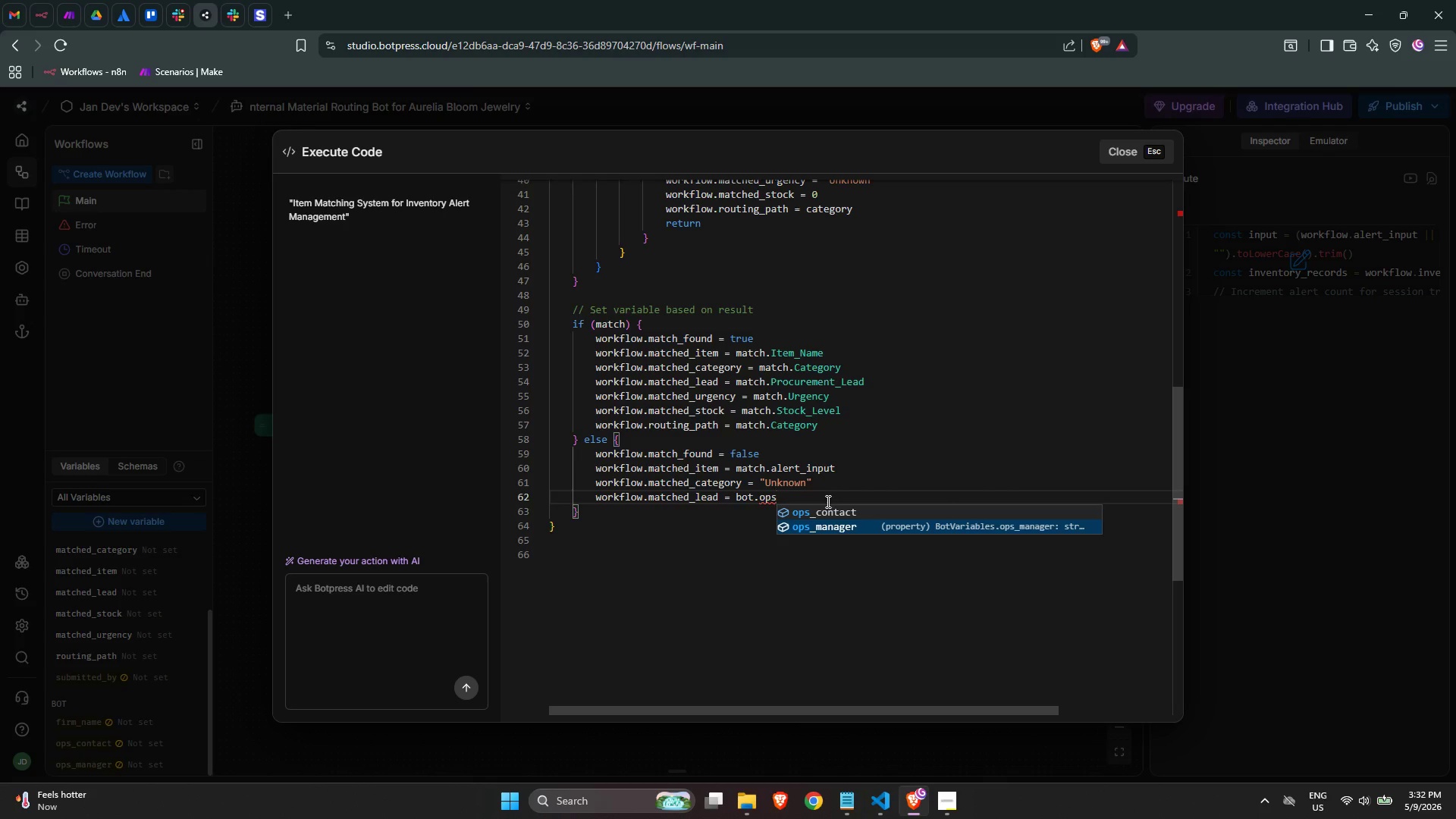 
key(Enter)
 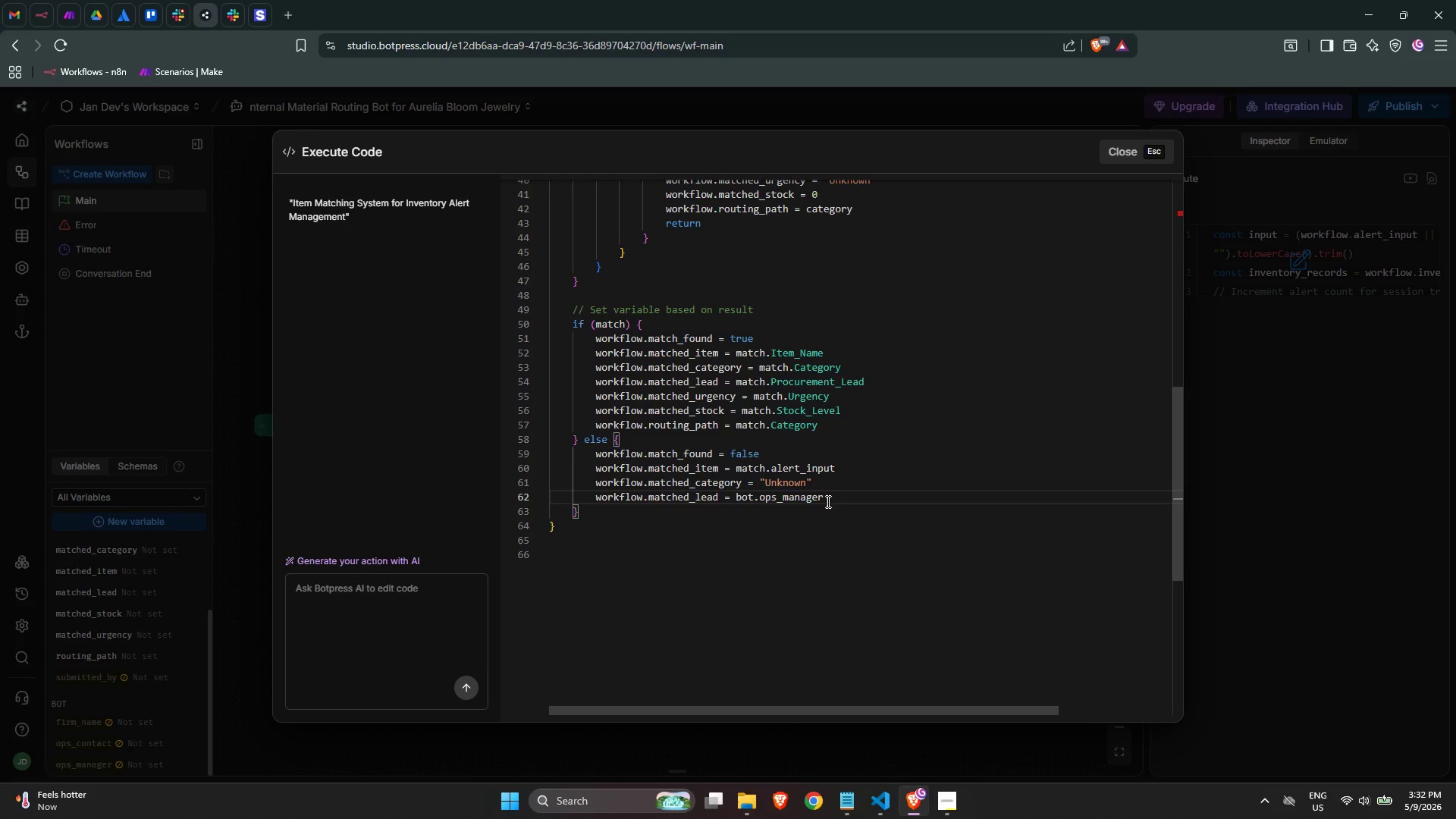 
key(Enter)
 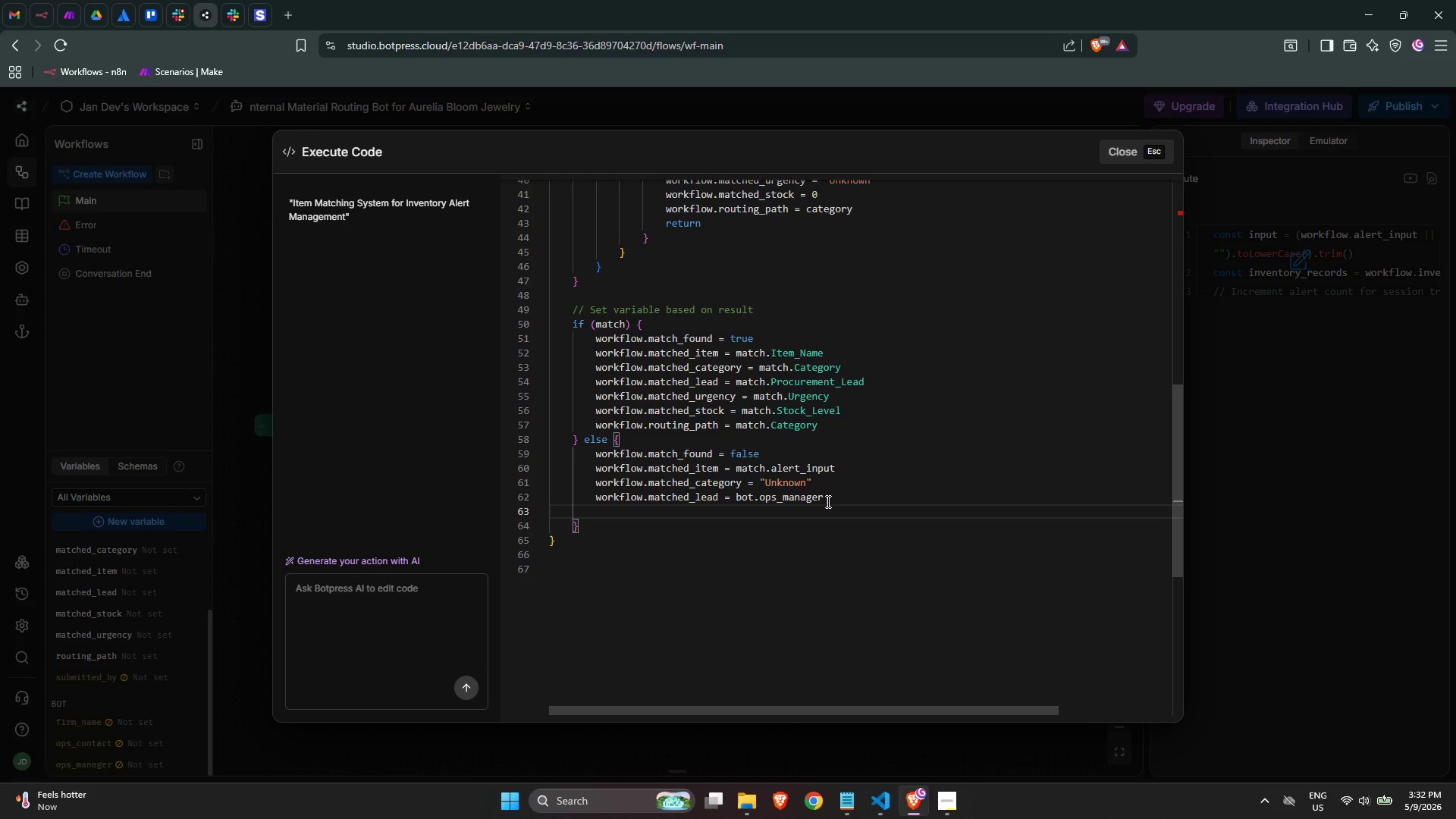 
type(work)
 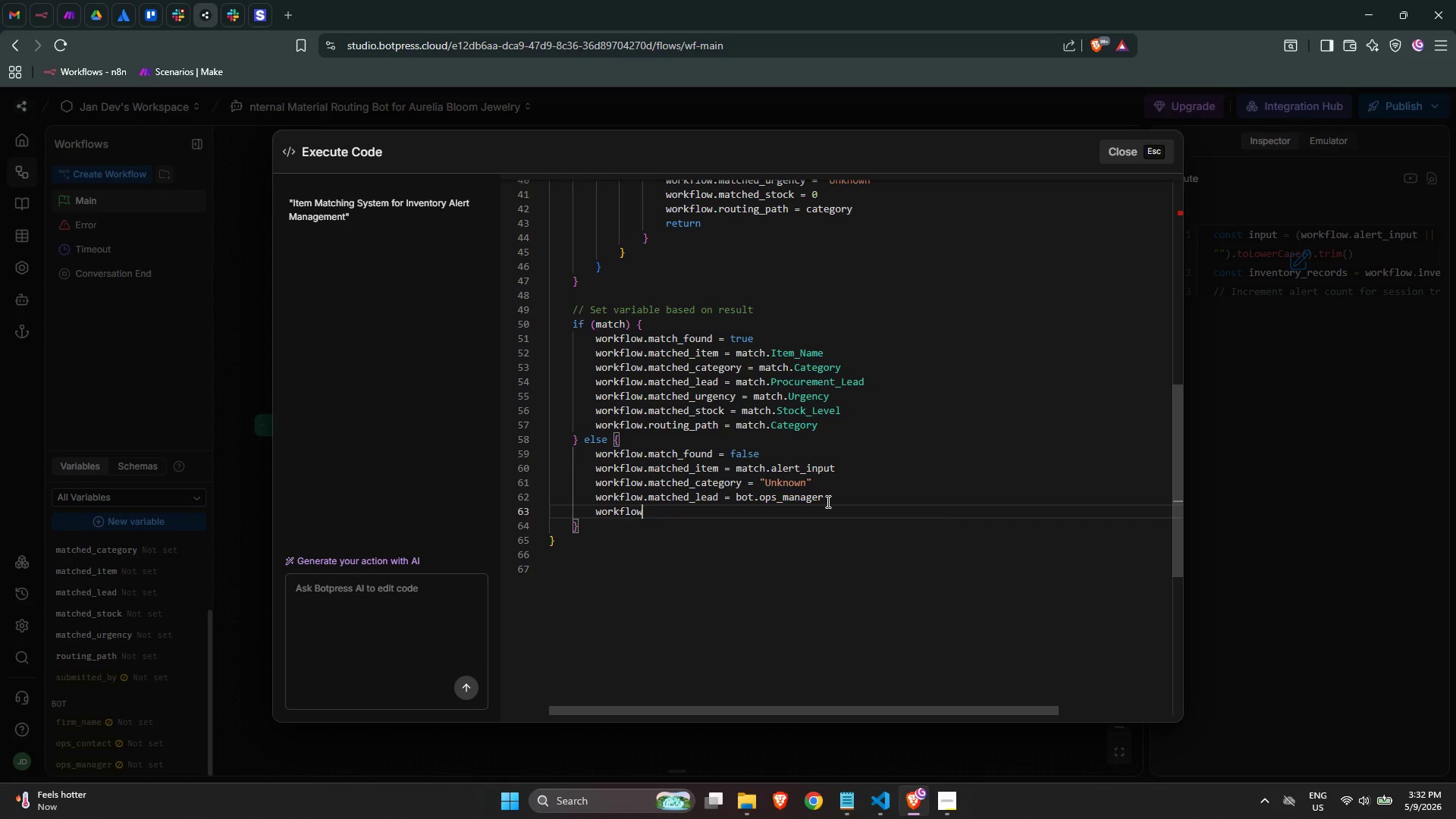 
key(Enter)
 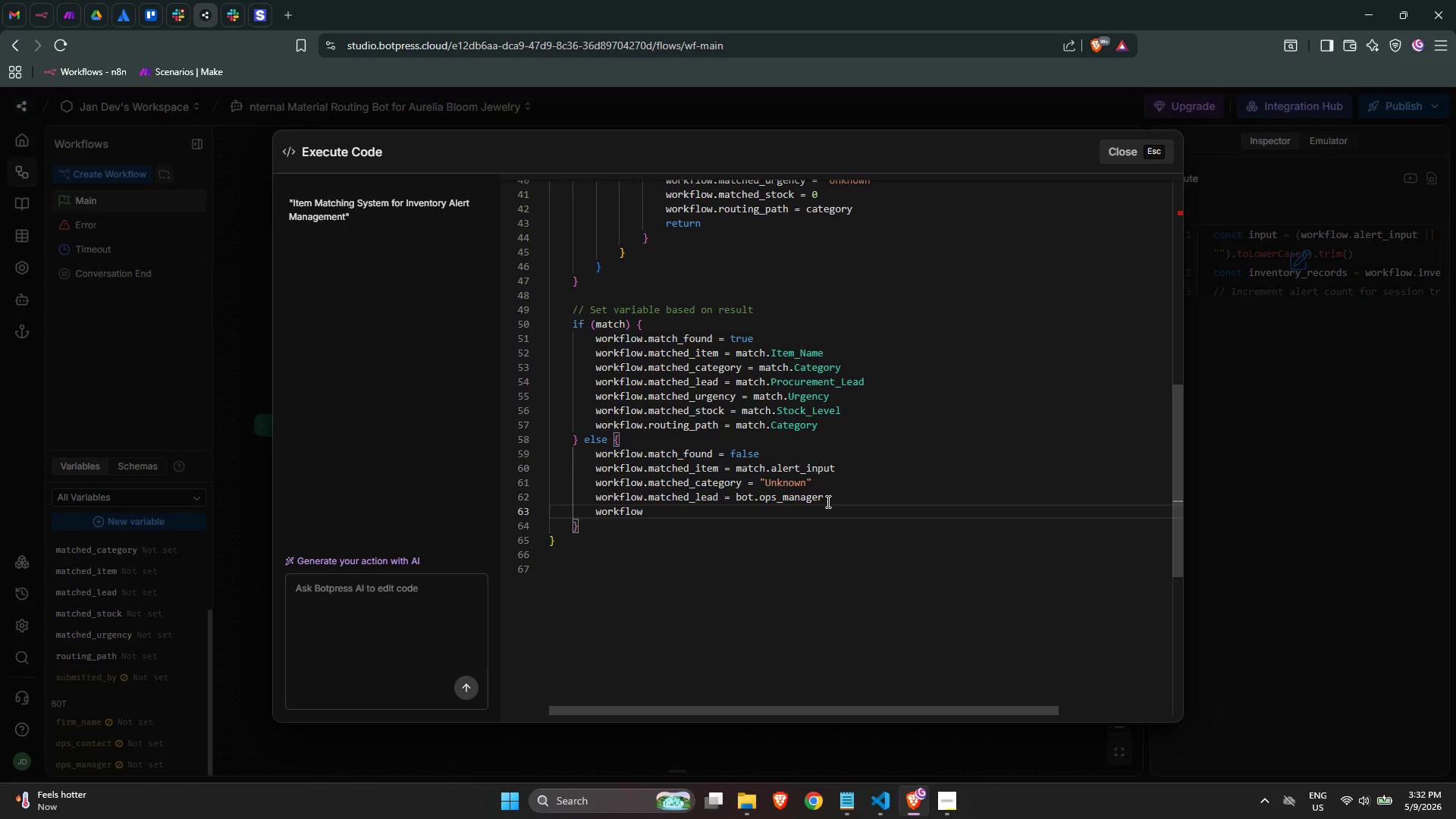 
key(Period)
 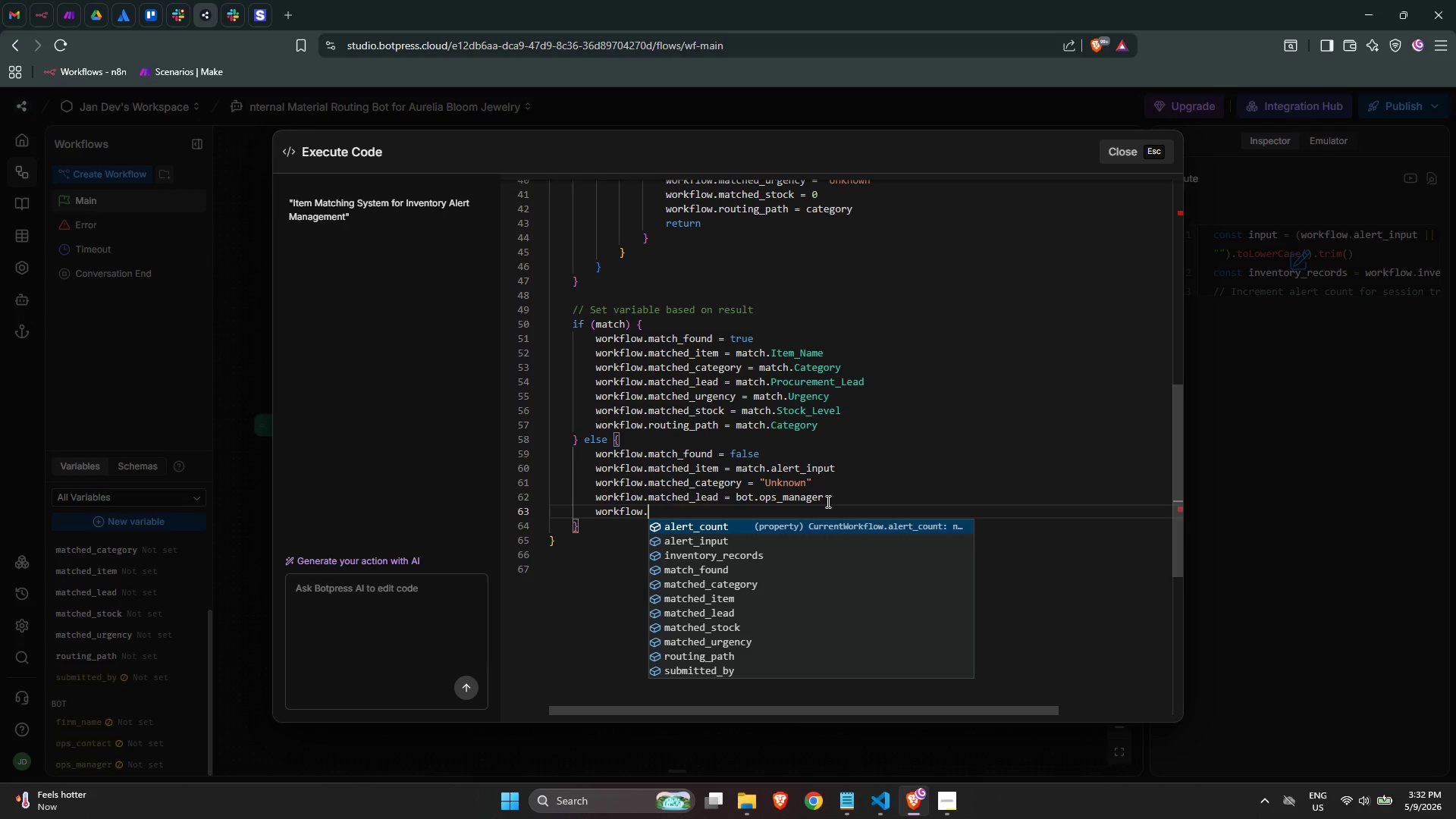 
type(matched_urgen)
 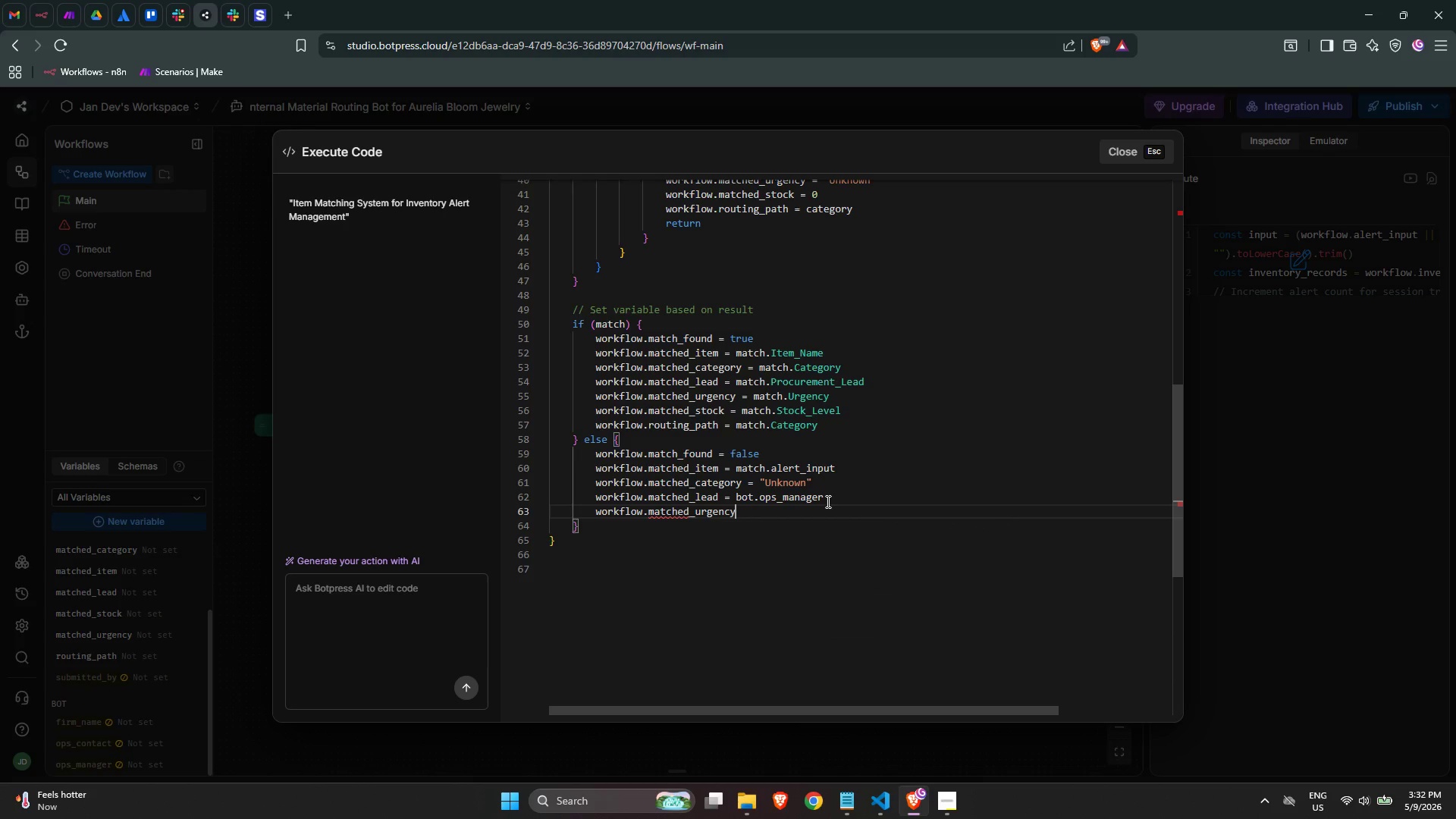 
 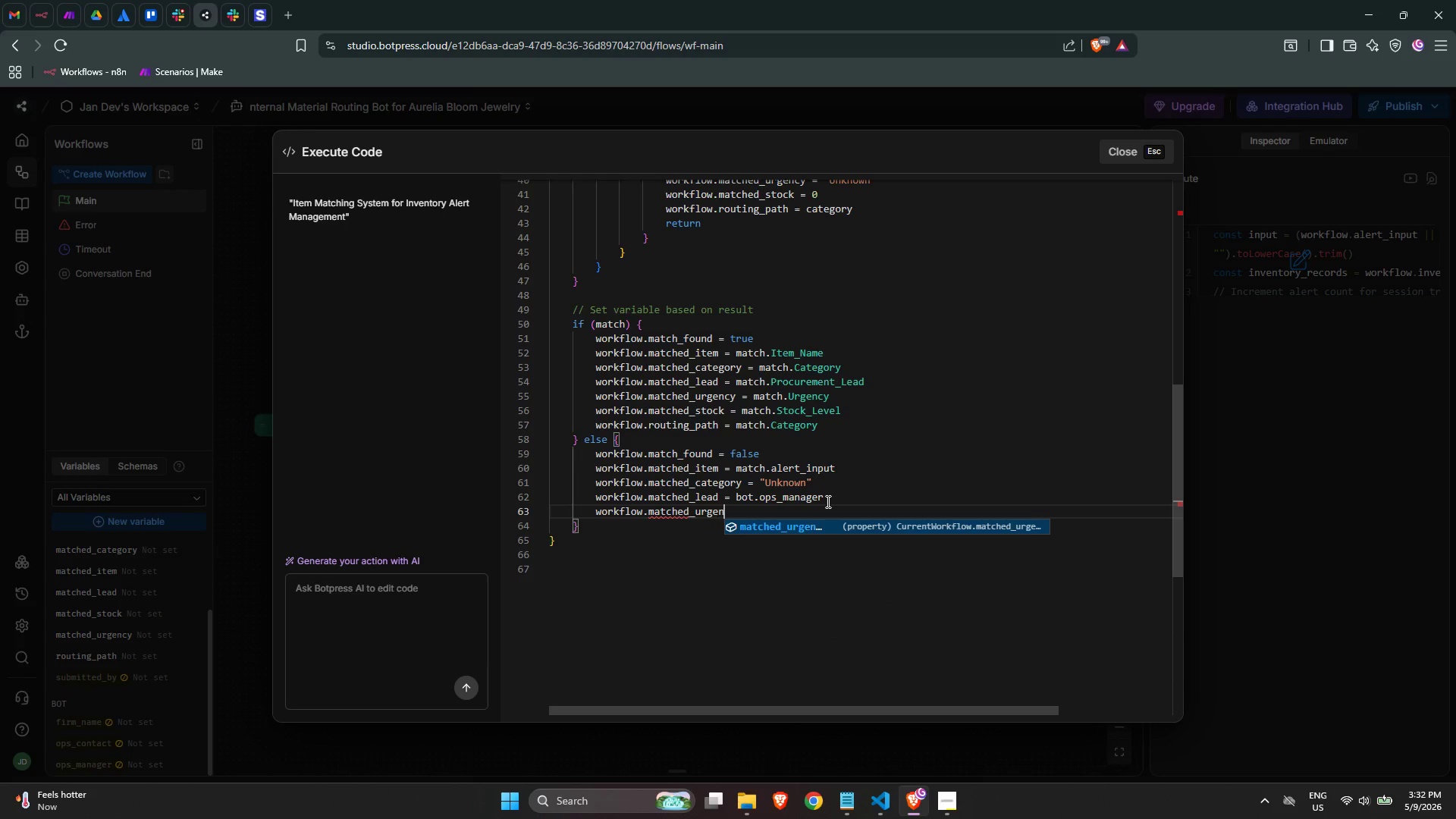 
key(Enter)
 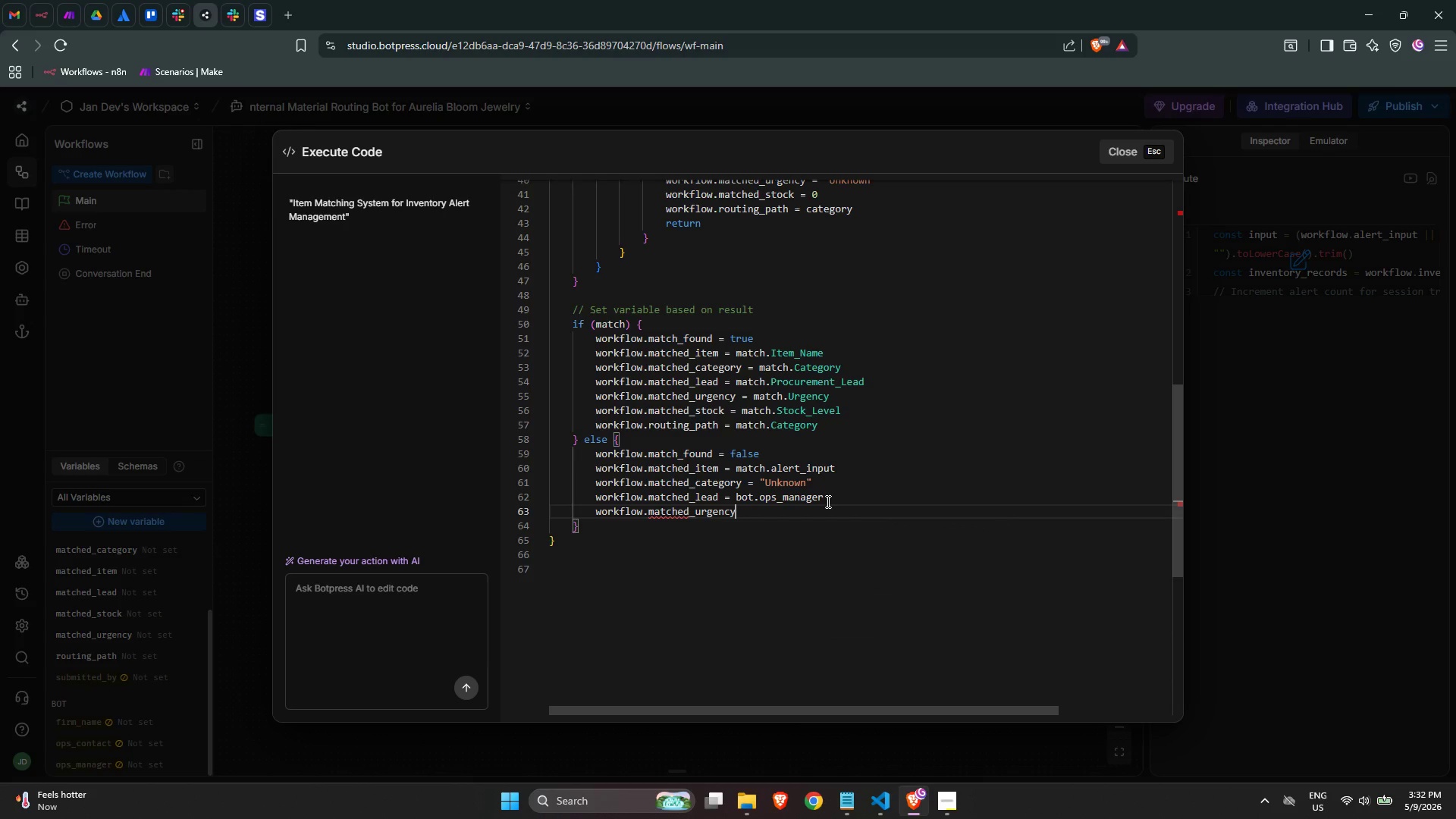 
key(Space)
 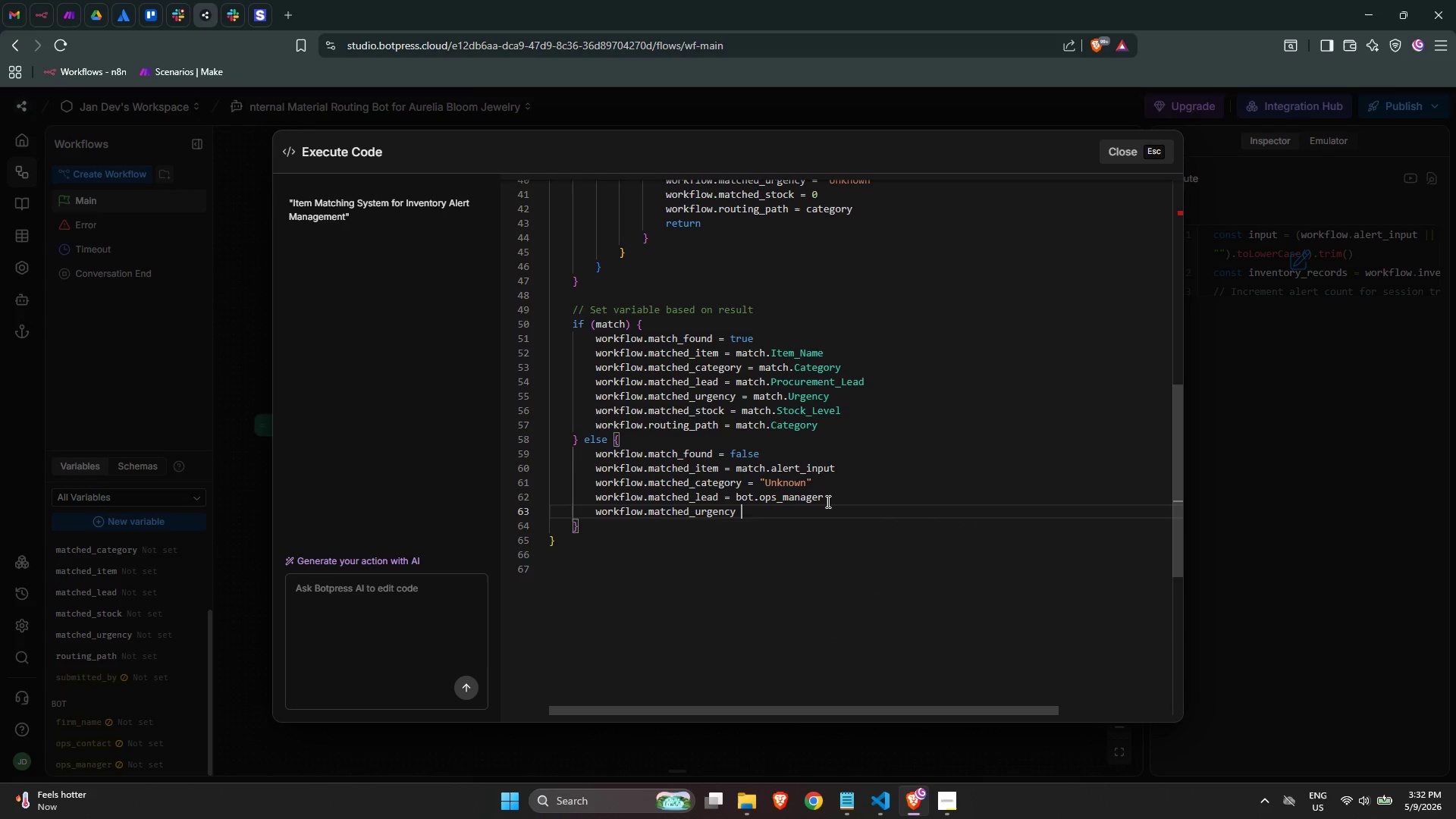 
key(Equal)
 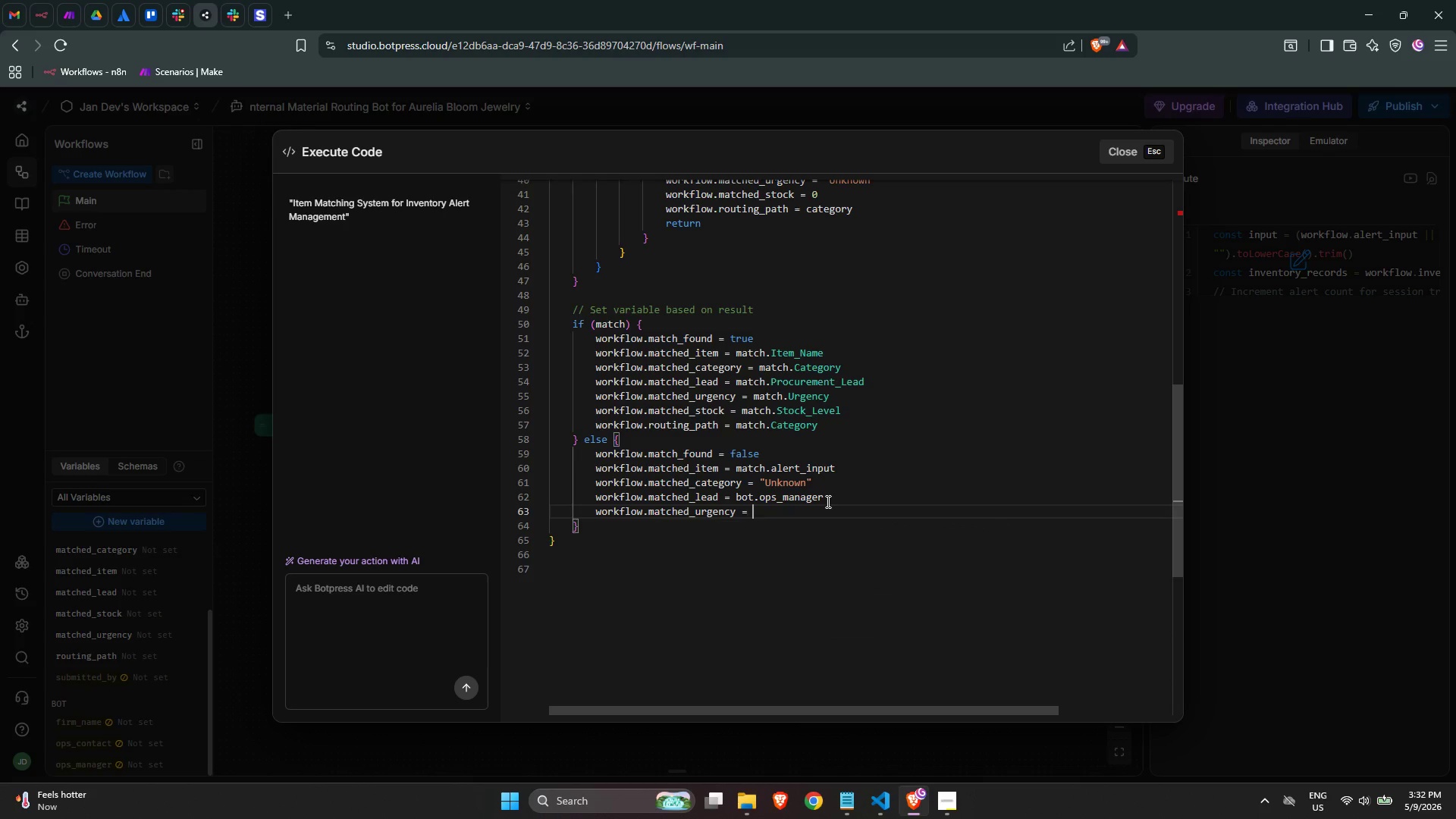 
key(Space)
 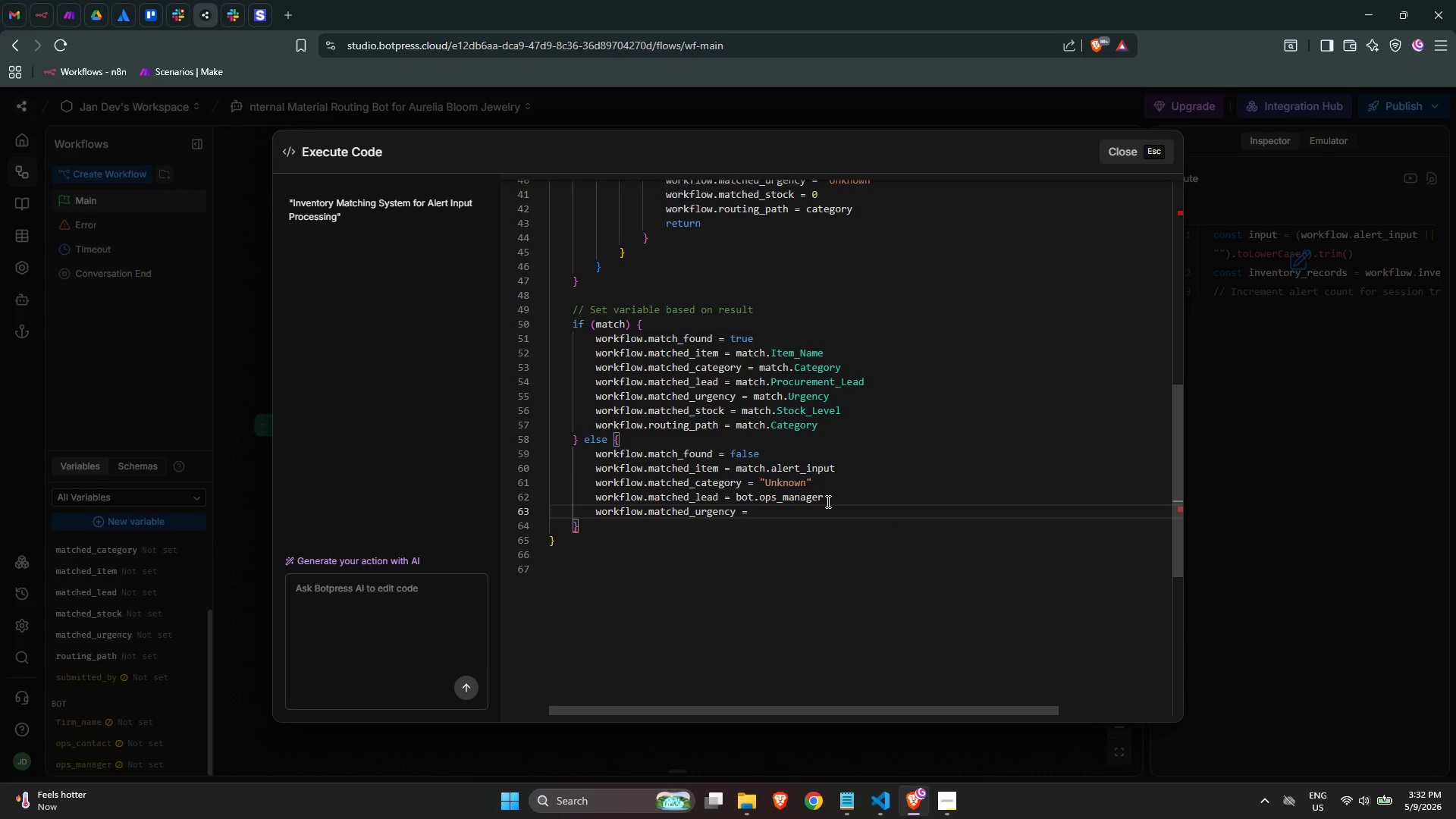 
wait(7.0)
 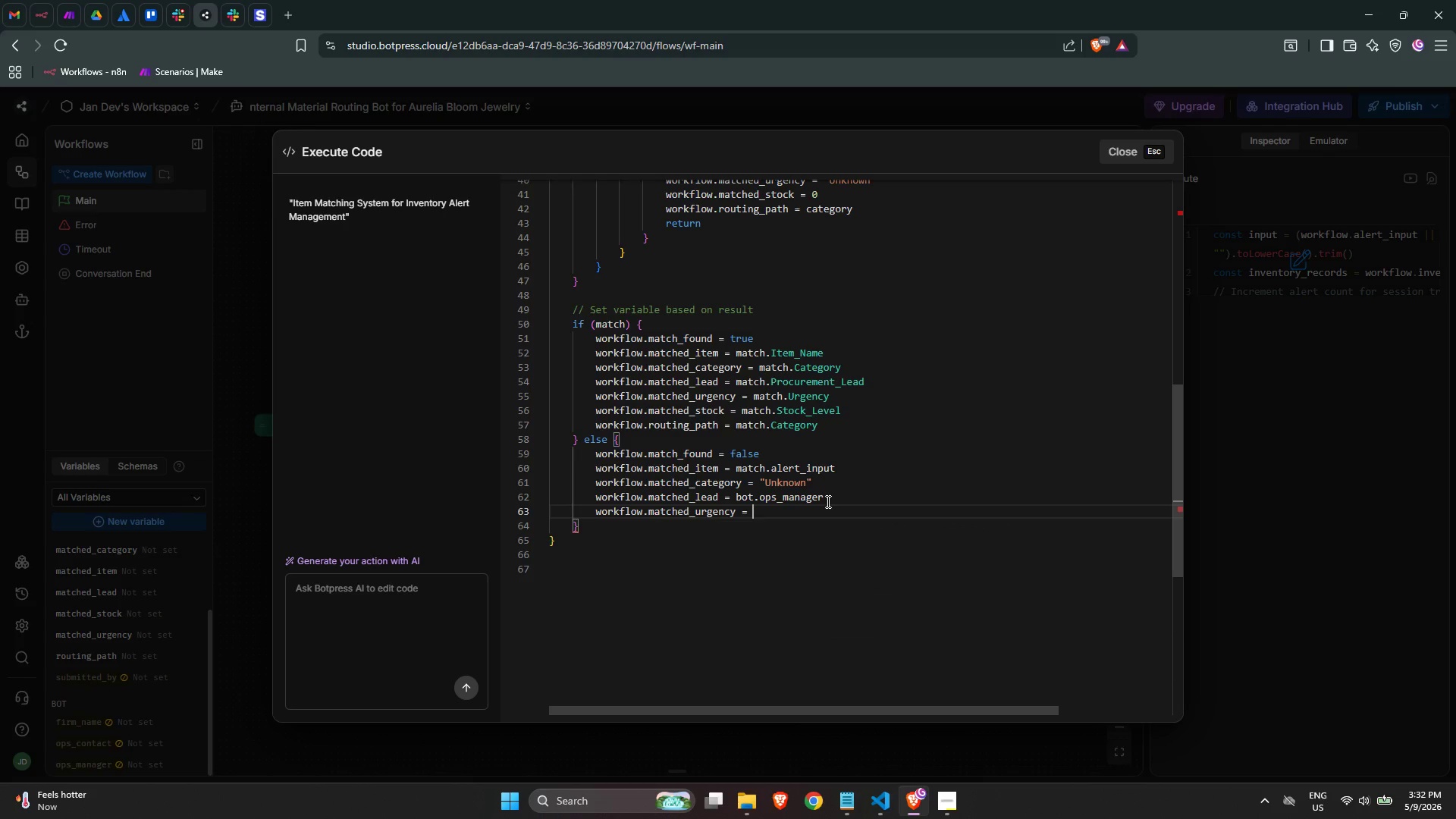 
type("Unknown)
 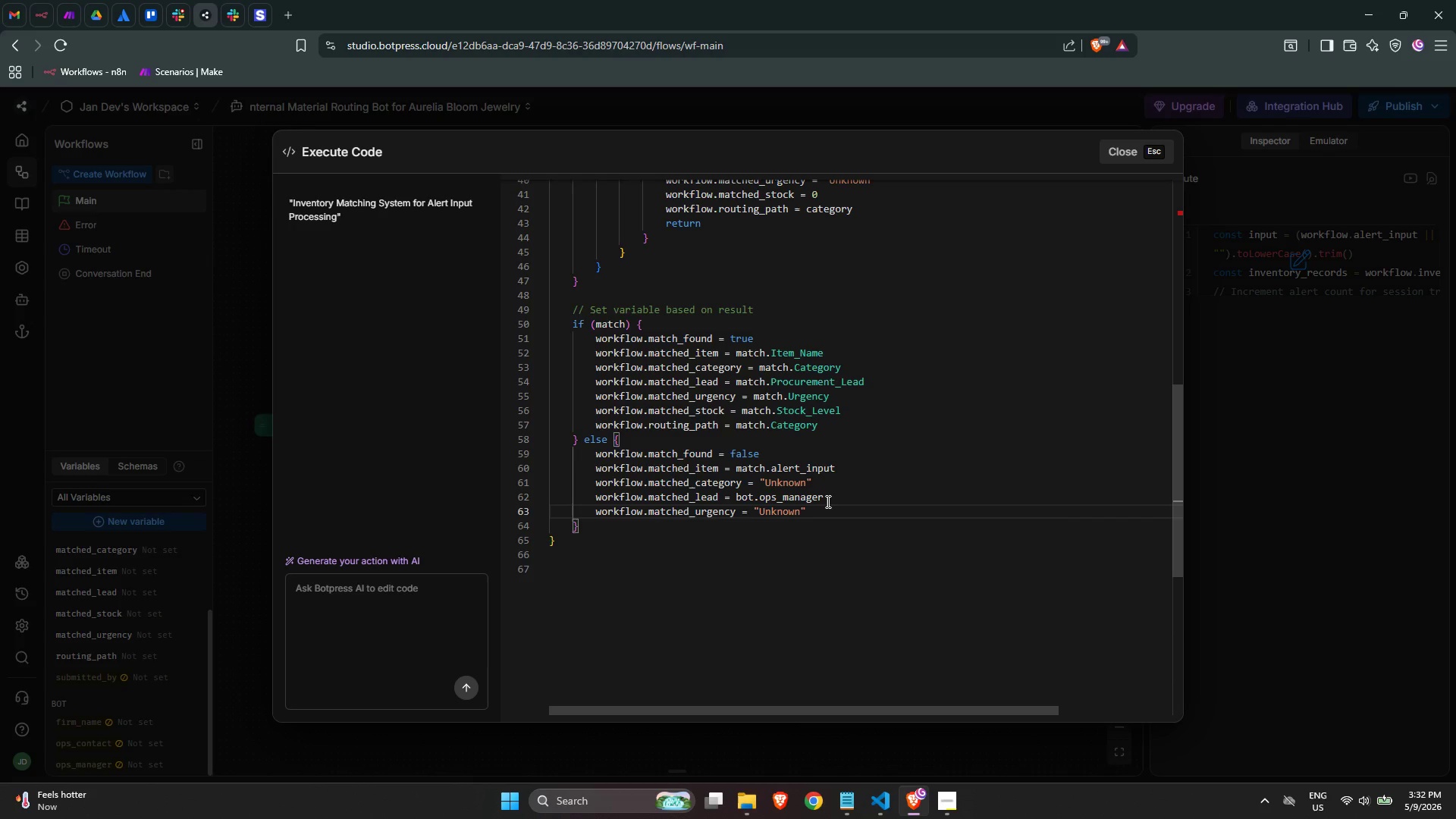 
key(ArrowRight)
 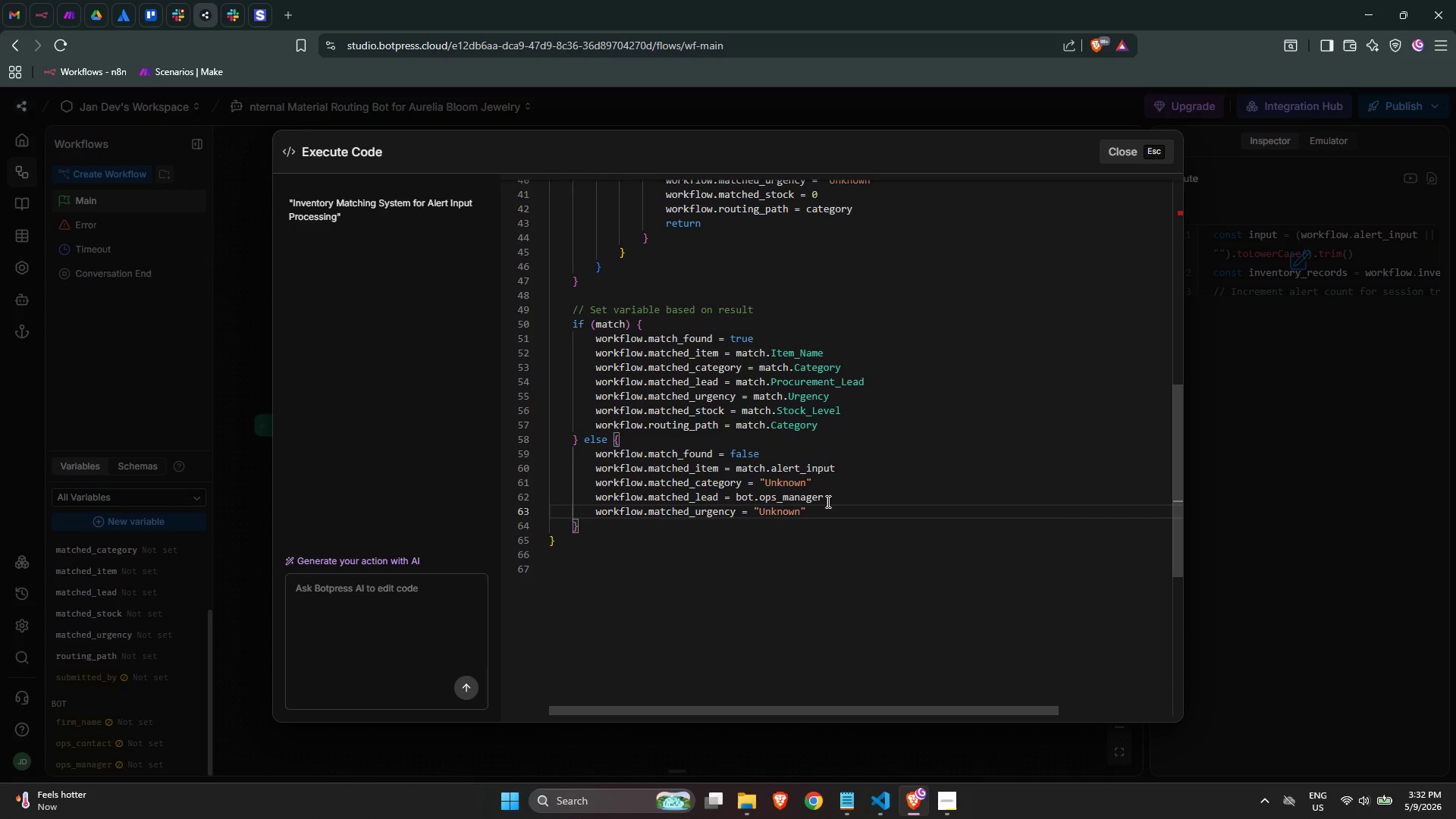 
key(Shift+ShiftRight)
 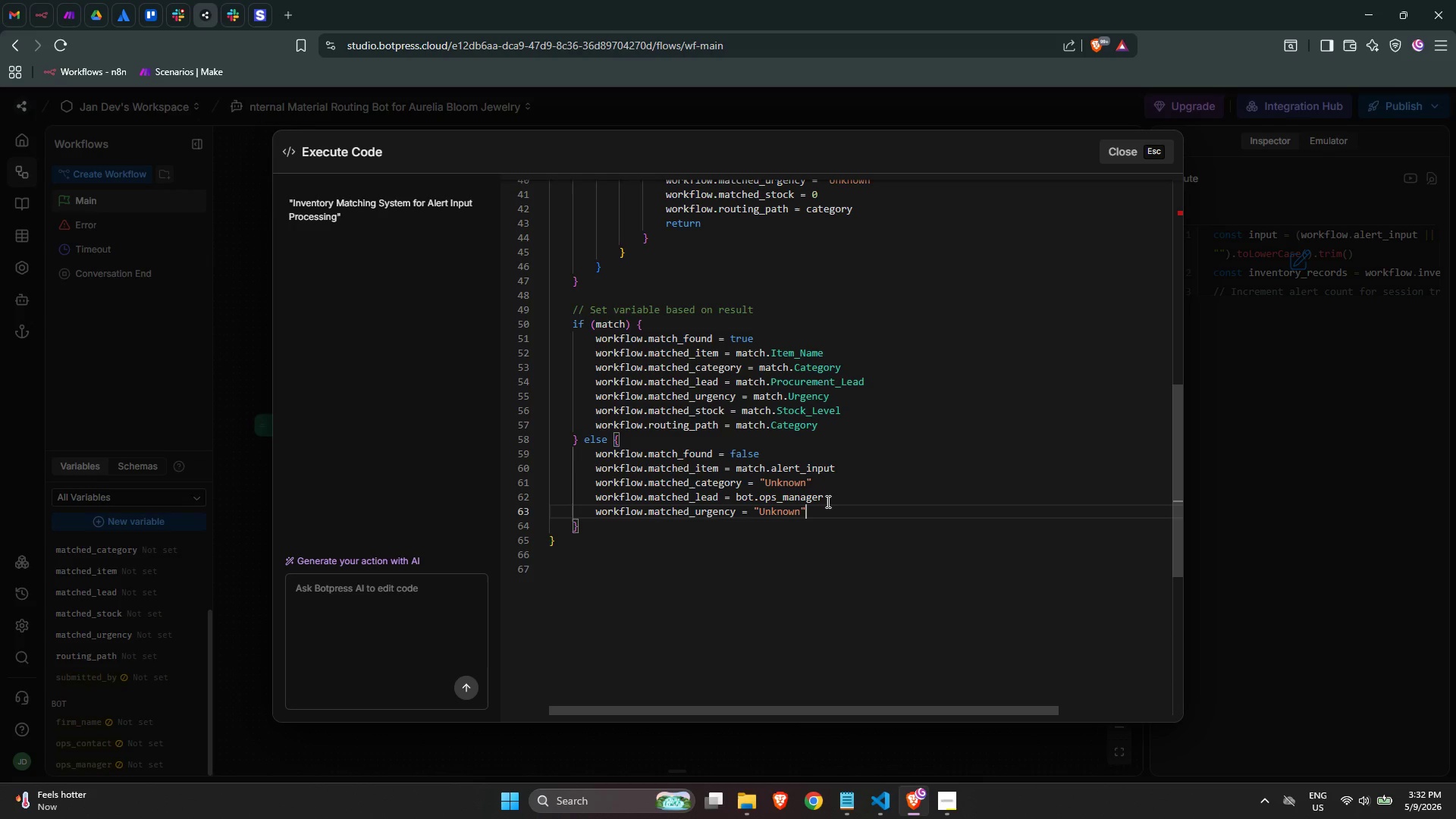 
key(Enter)
 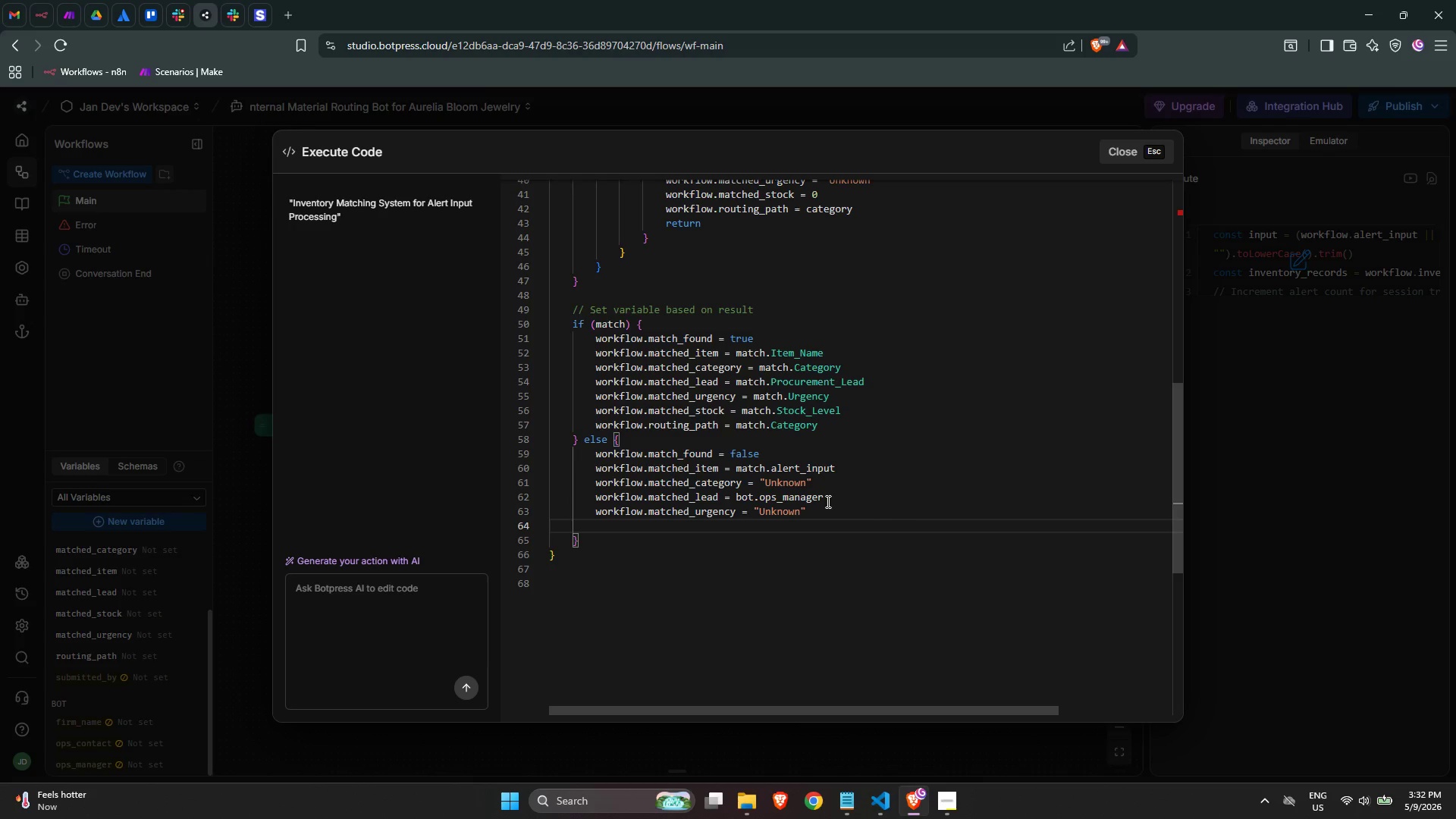 
type(workf)
 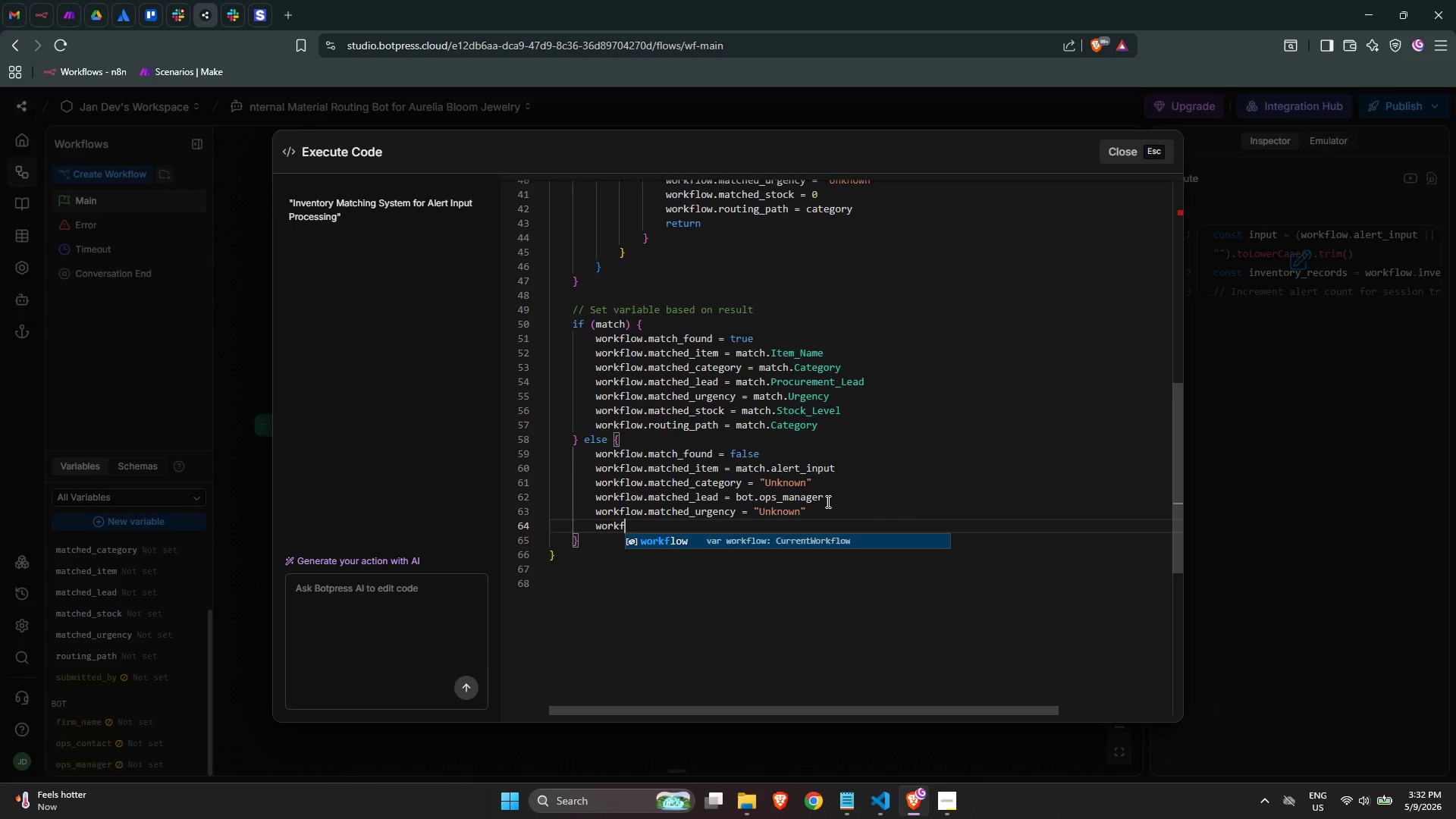 
key(Enter)
 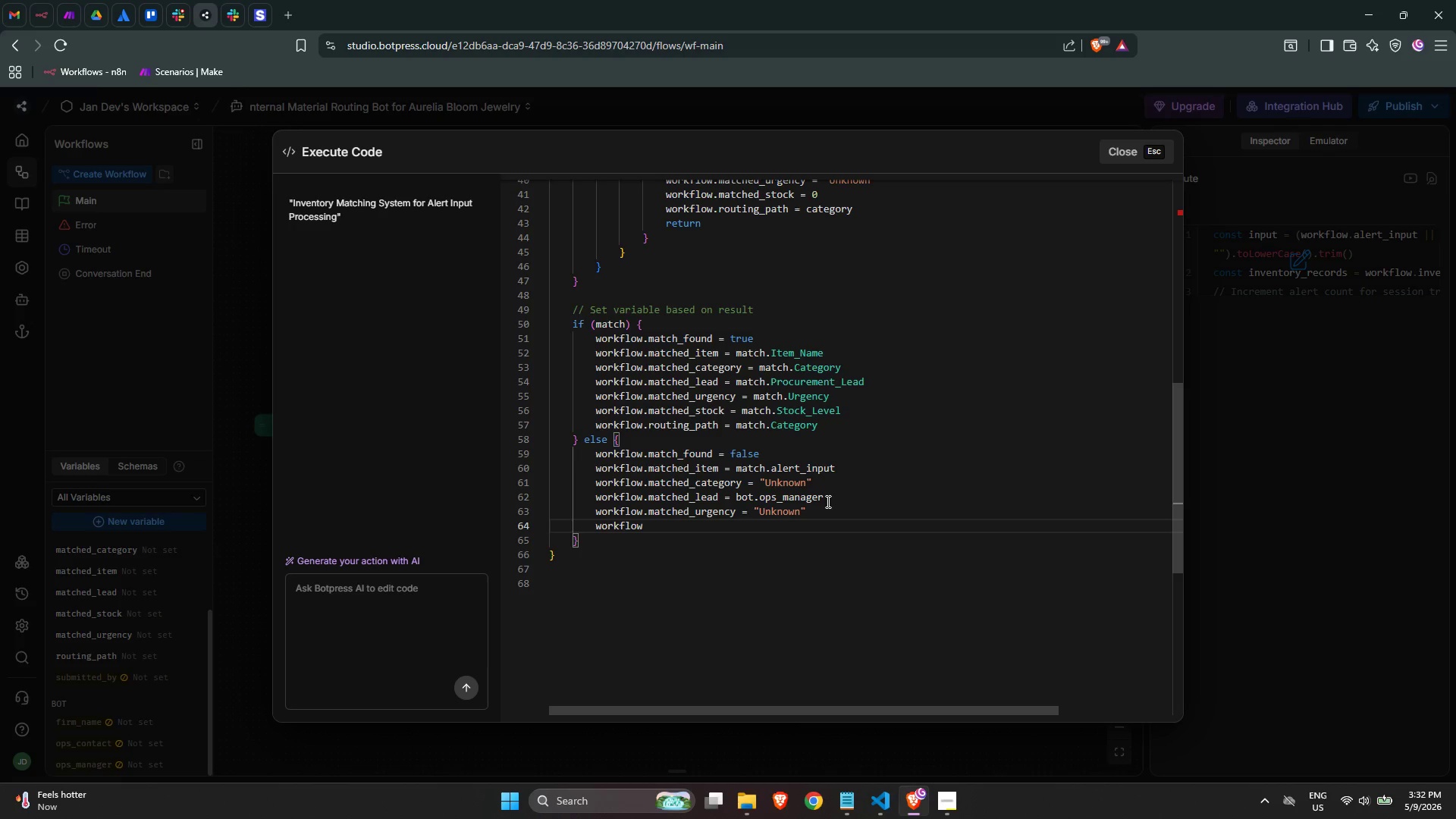 
key(Period)
 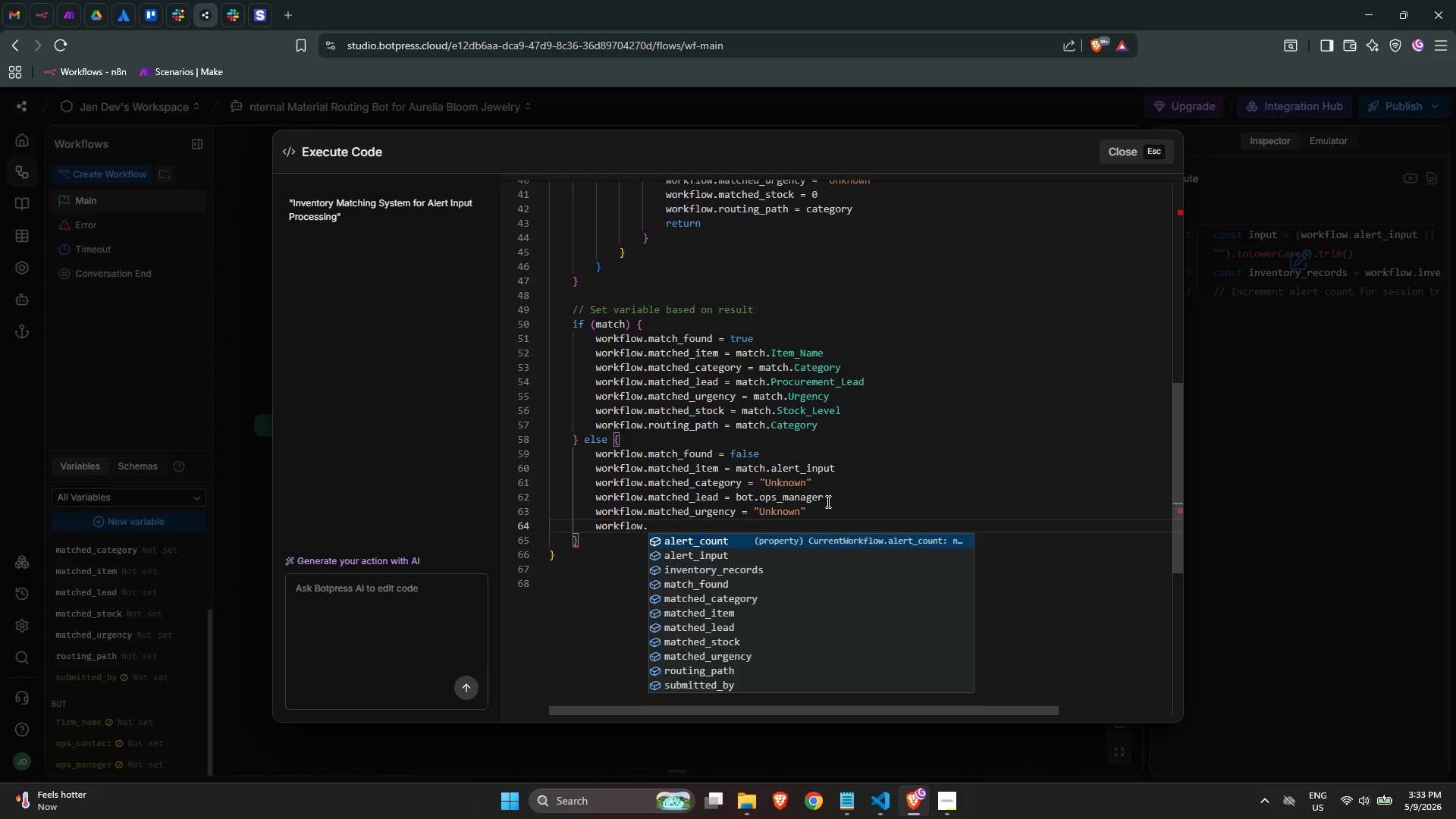 
wait(40.47)
 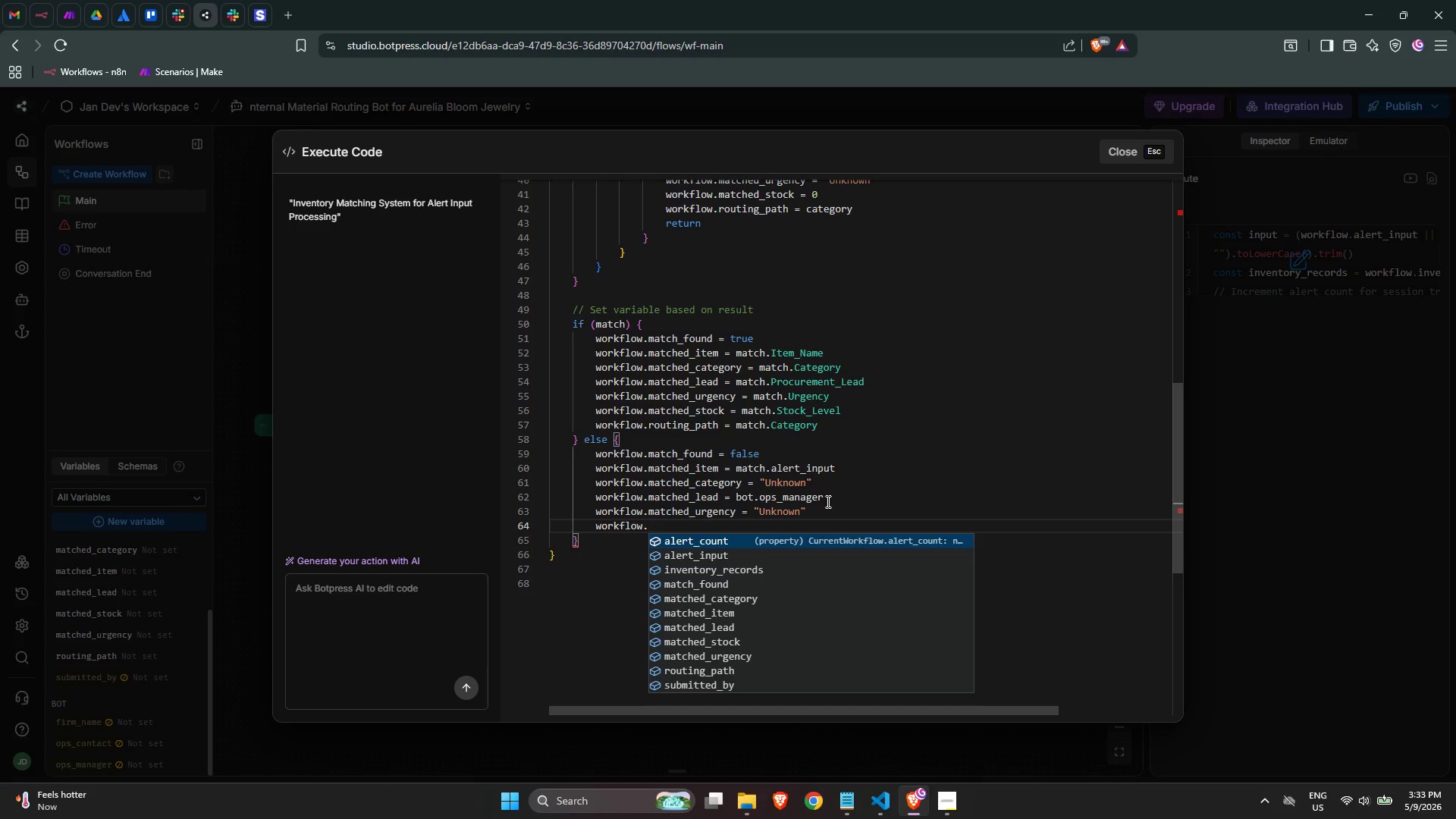 
key(Backspace)
 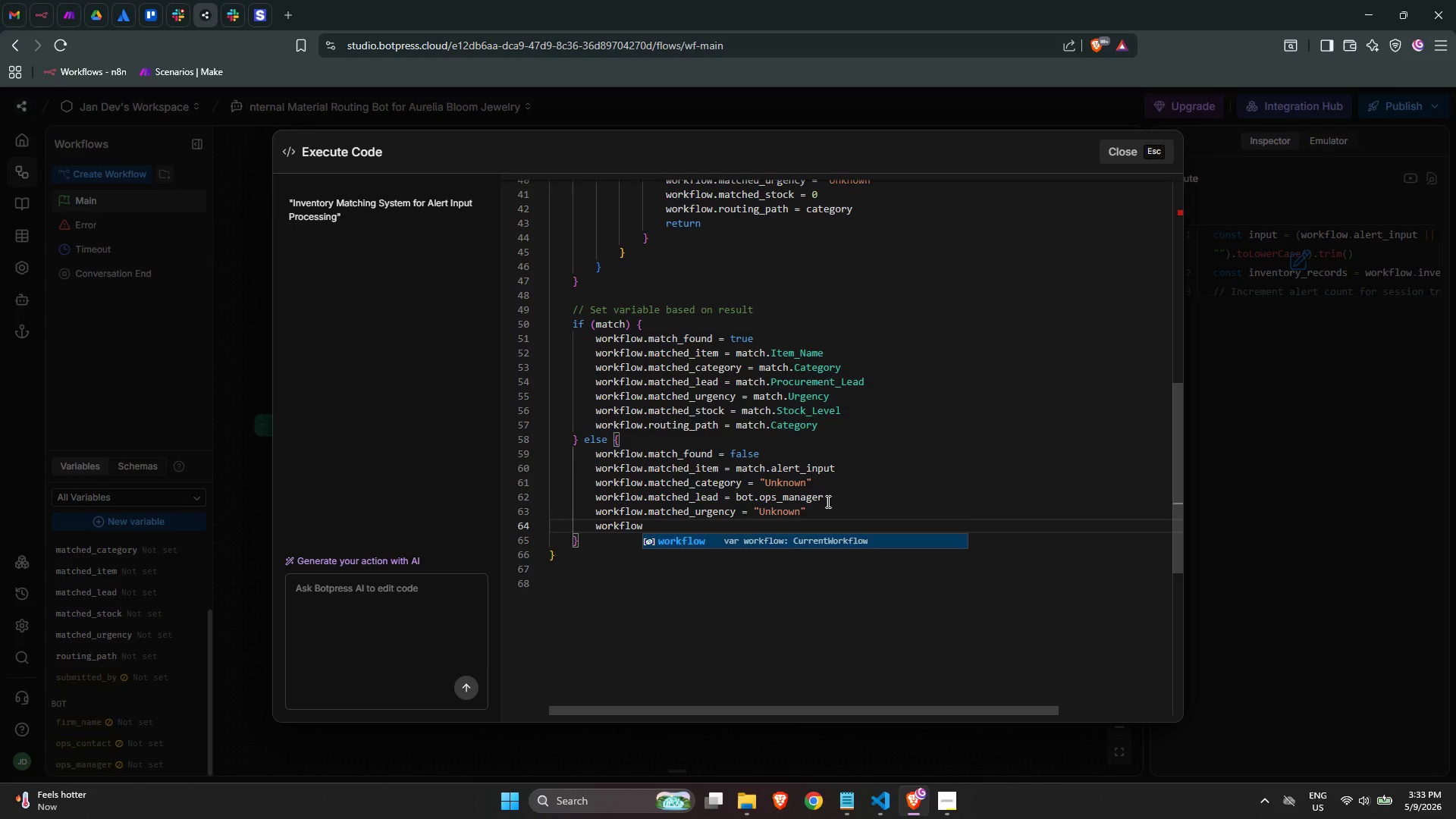 
key(Period)
 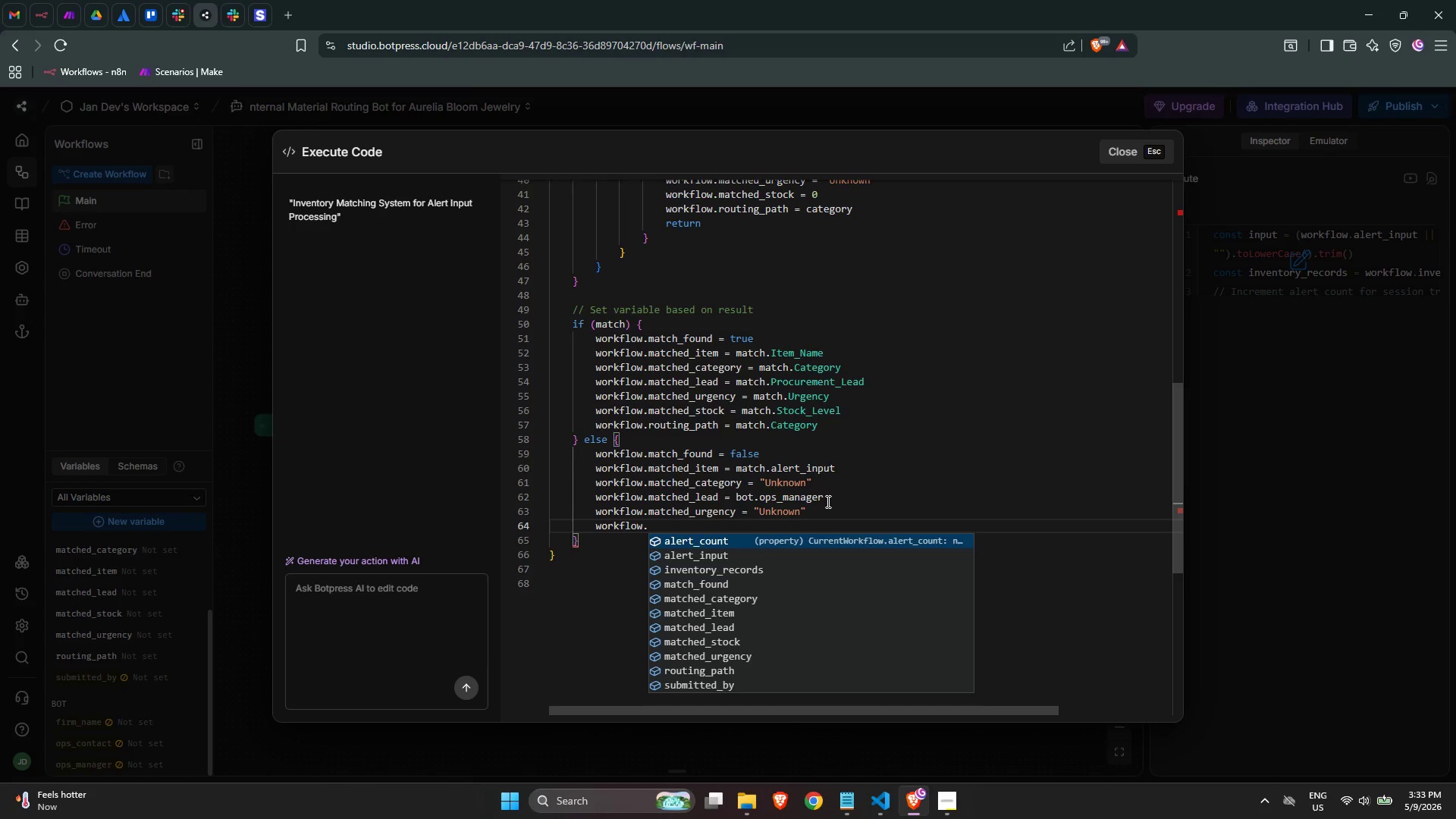 
wait(8.84)
 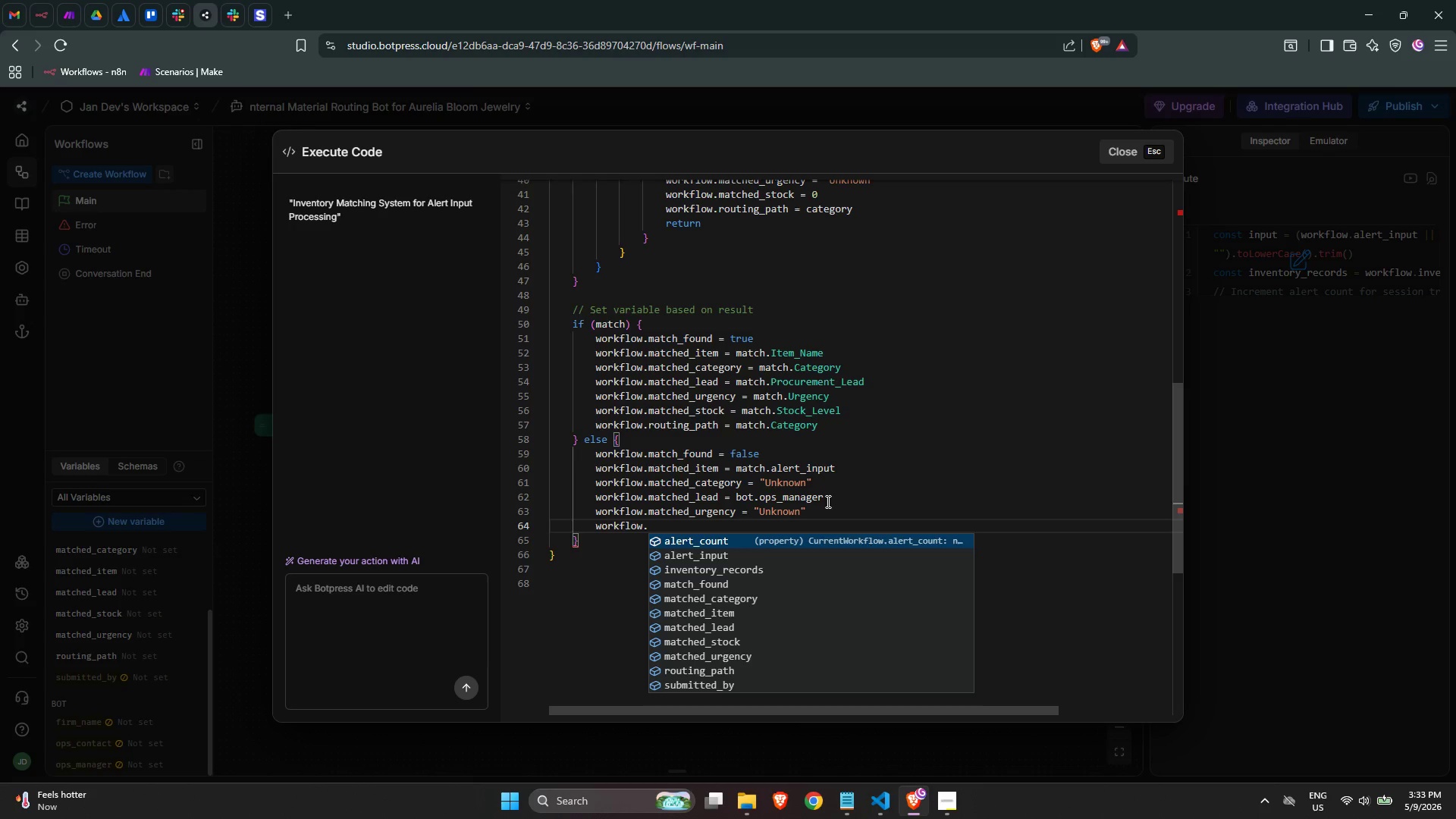 
type(matched_stock = 0)
 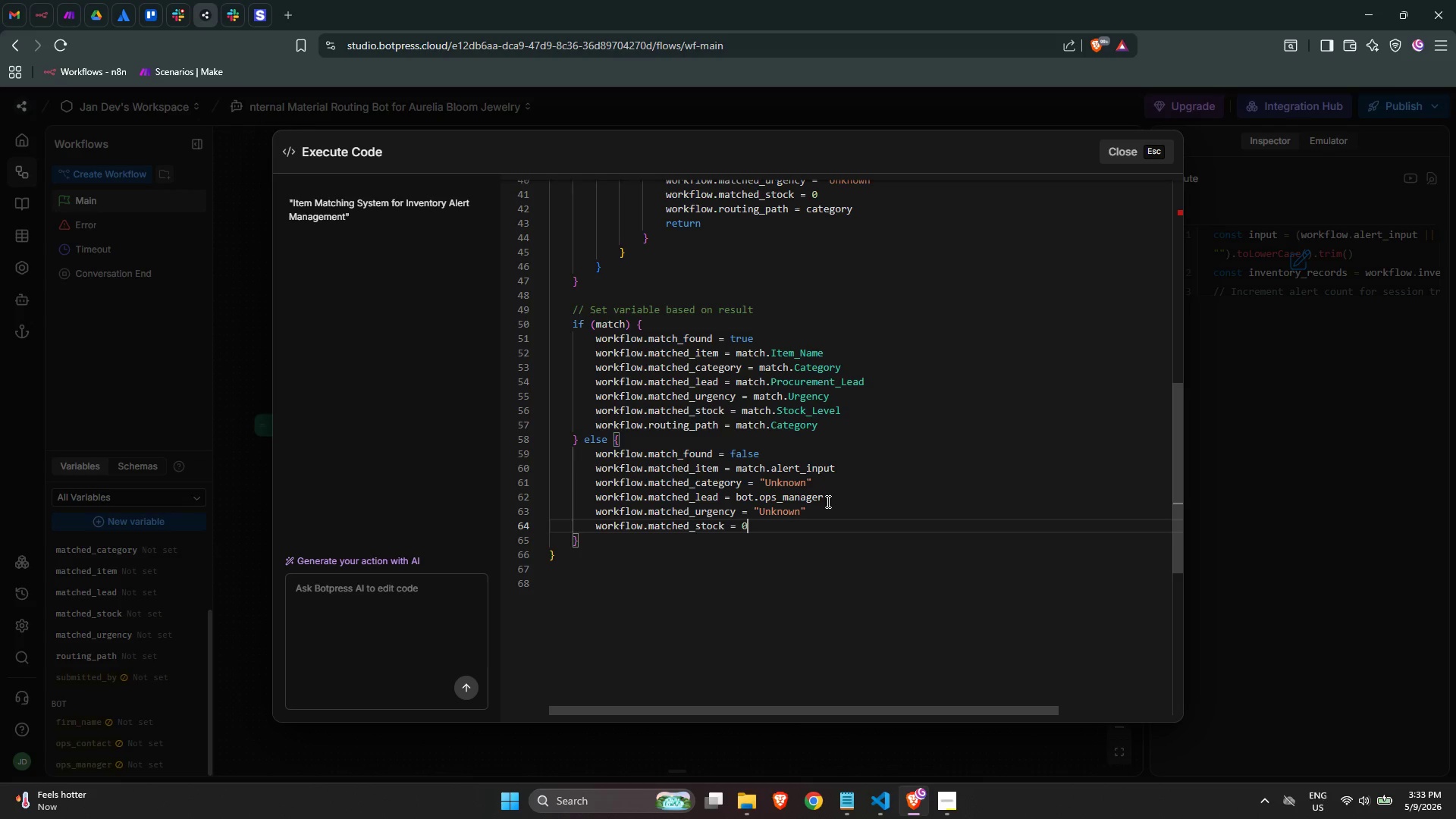 
wait(11.31)
 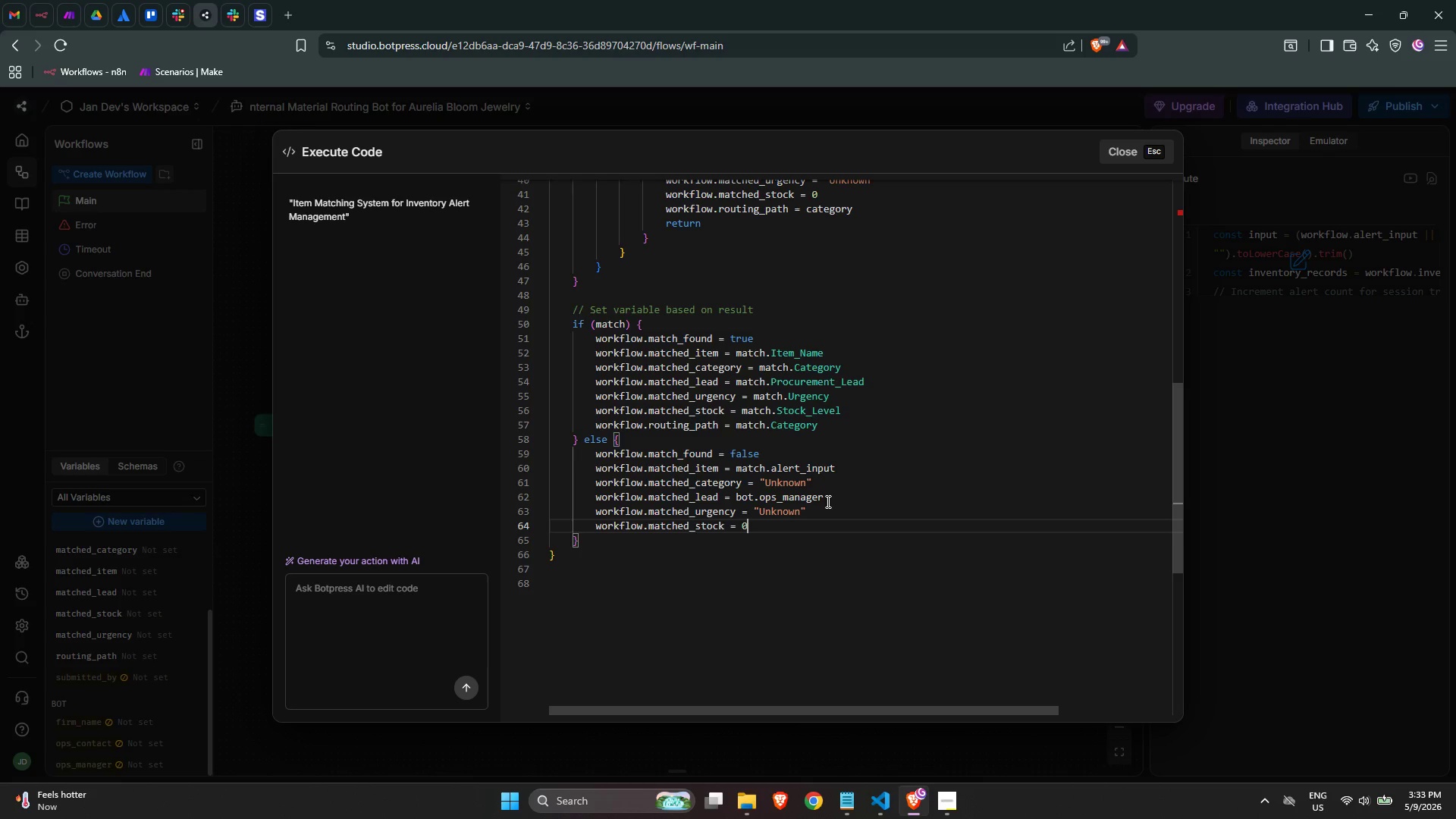 
key(Enter)
 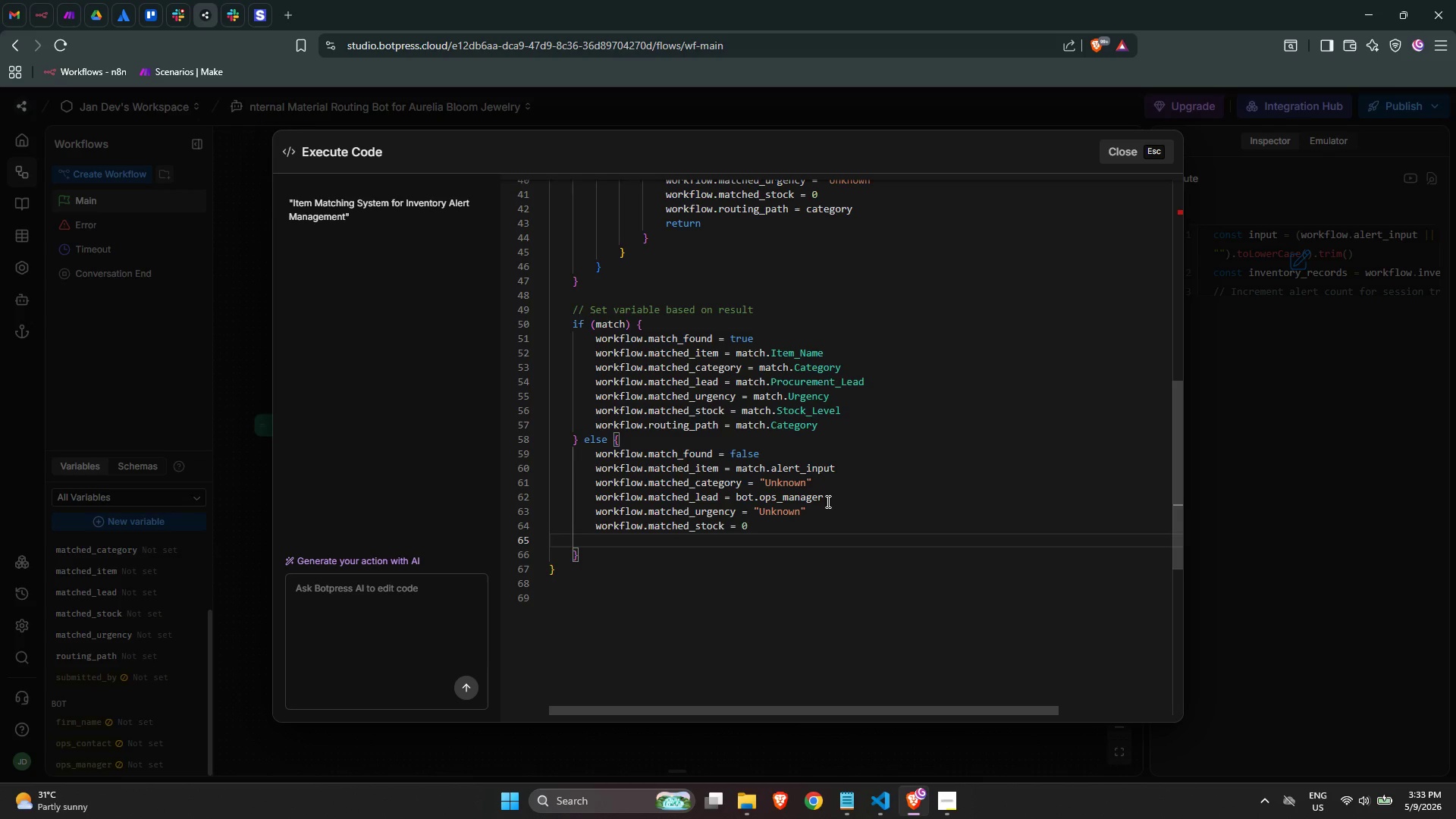 
type(work)
 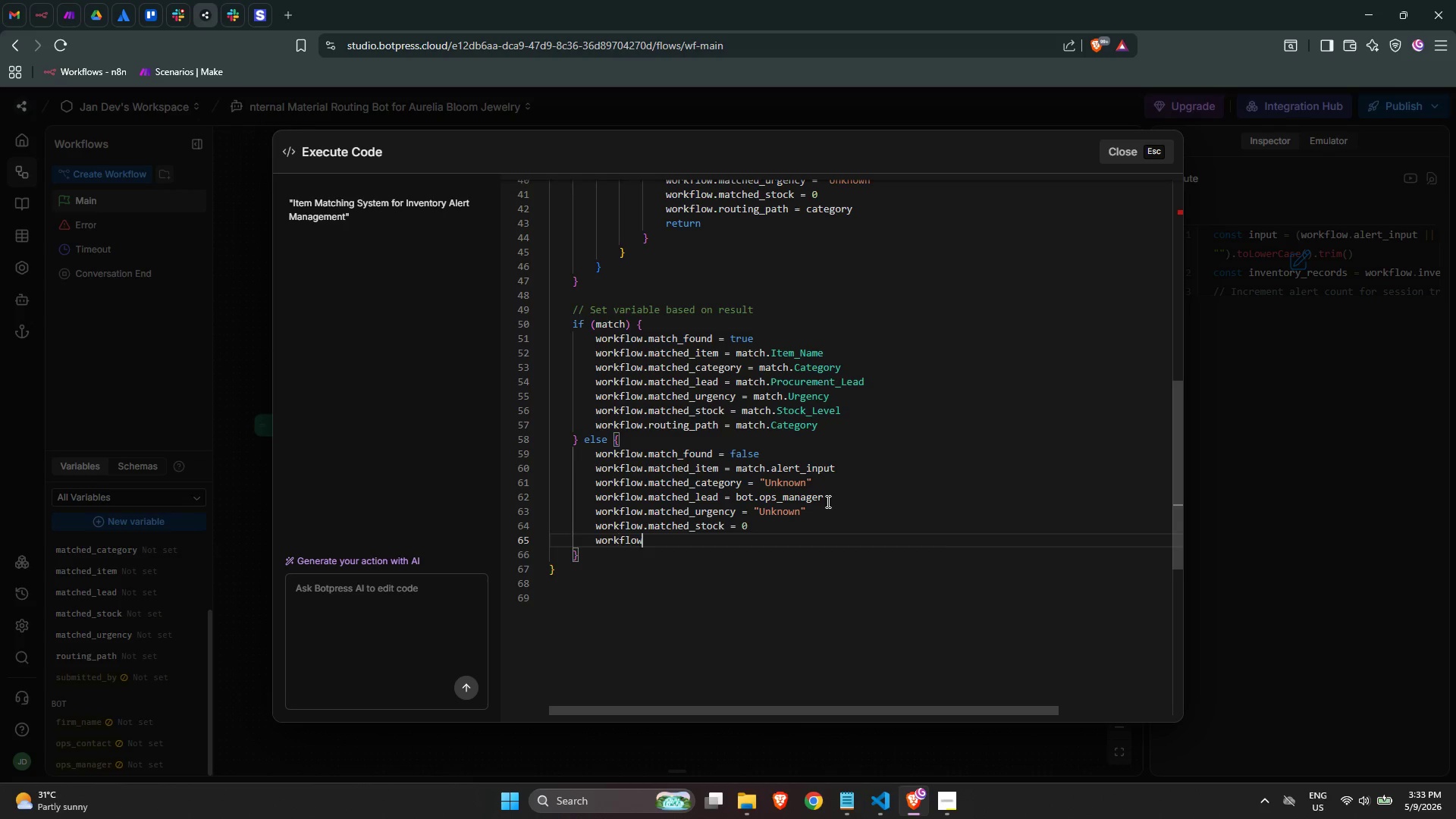 
key(Enter)
 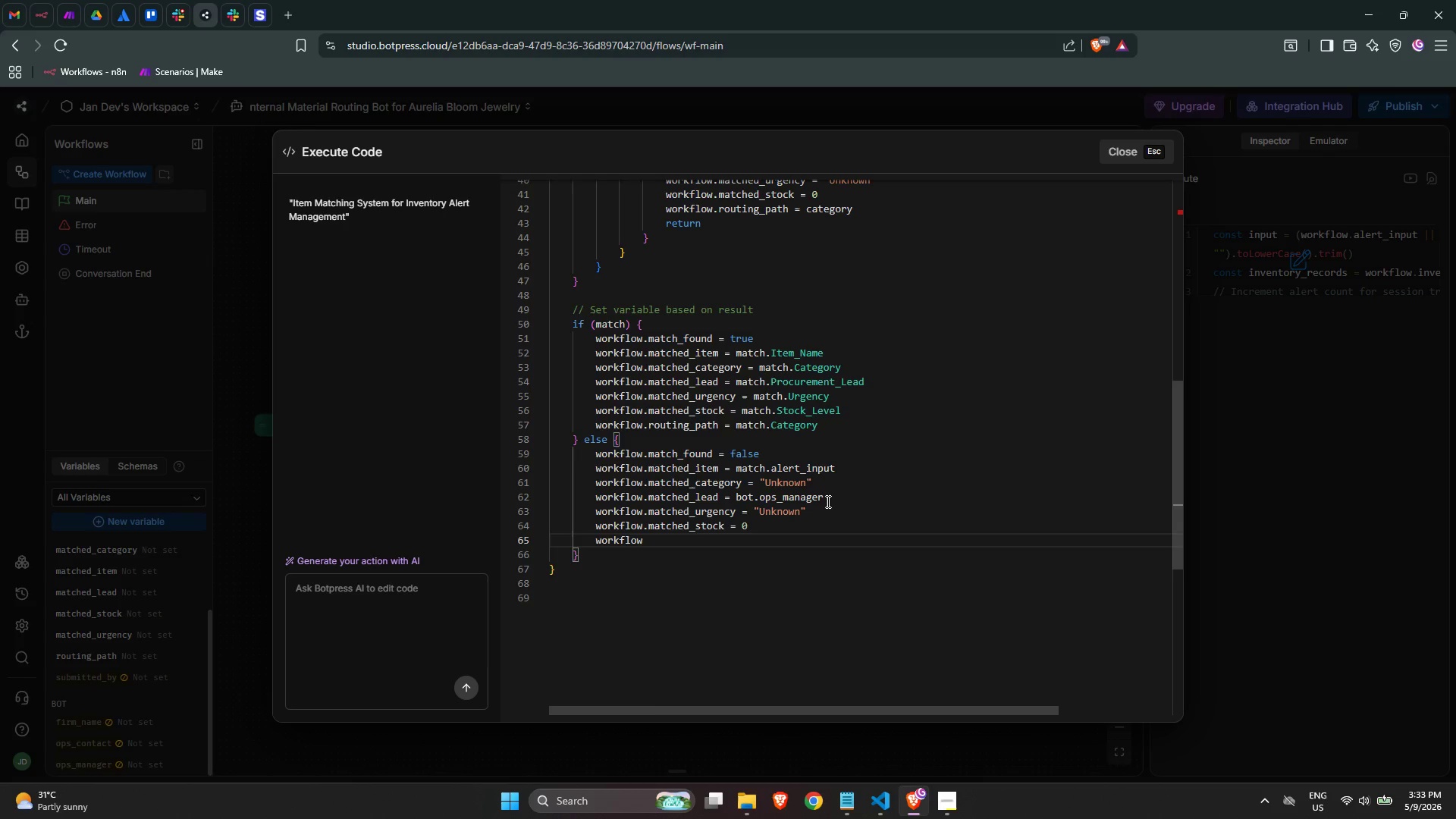 
type(.routin)
 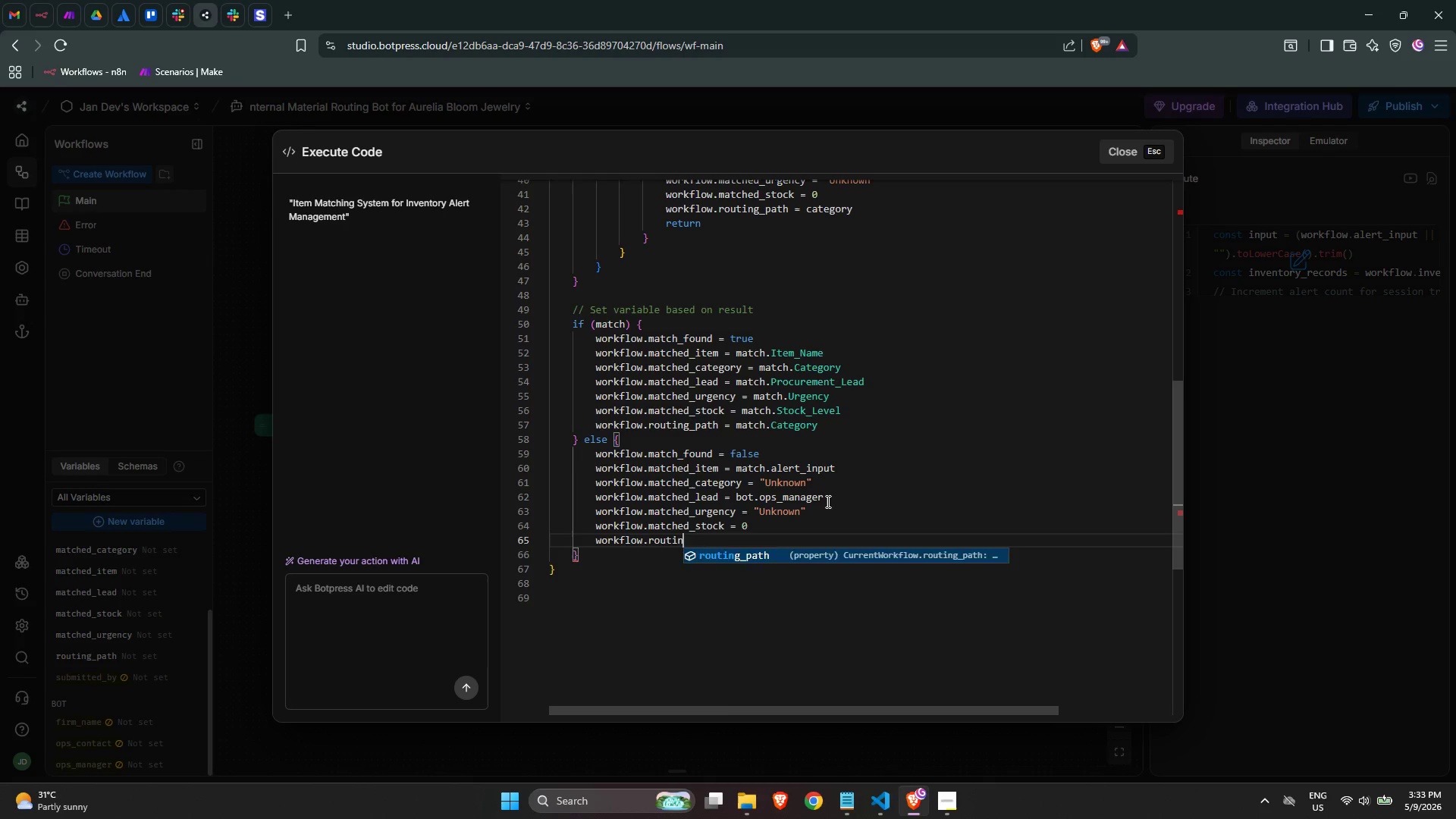 
key(Enter)
 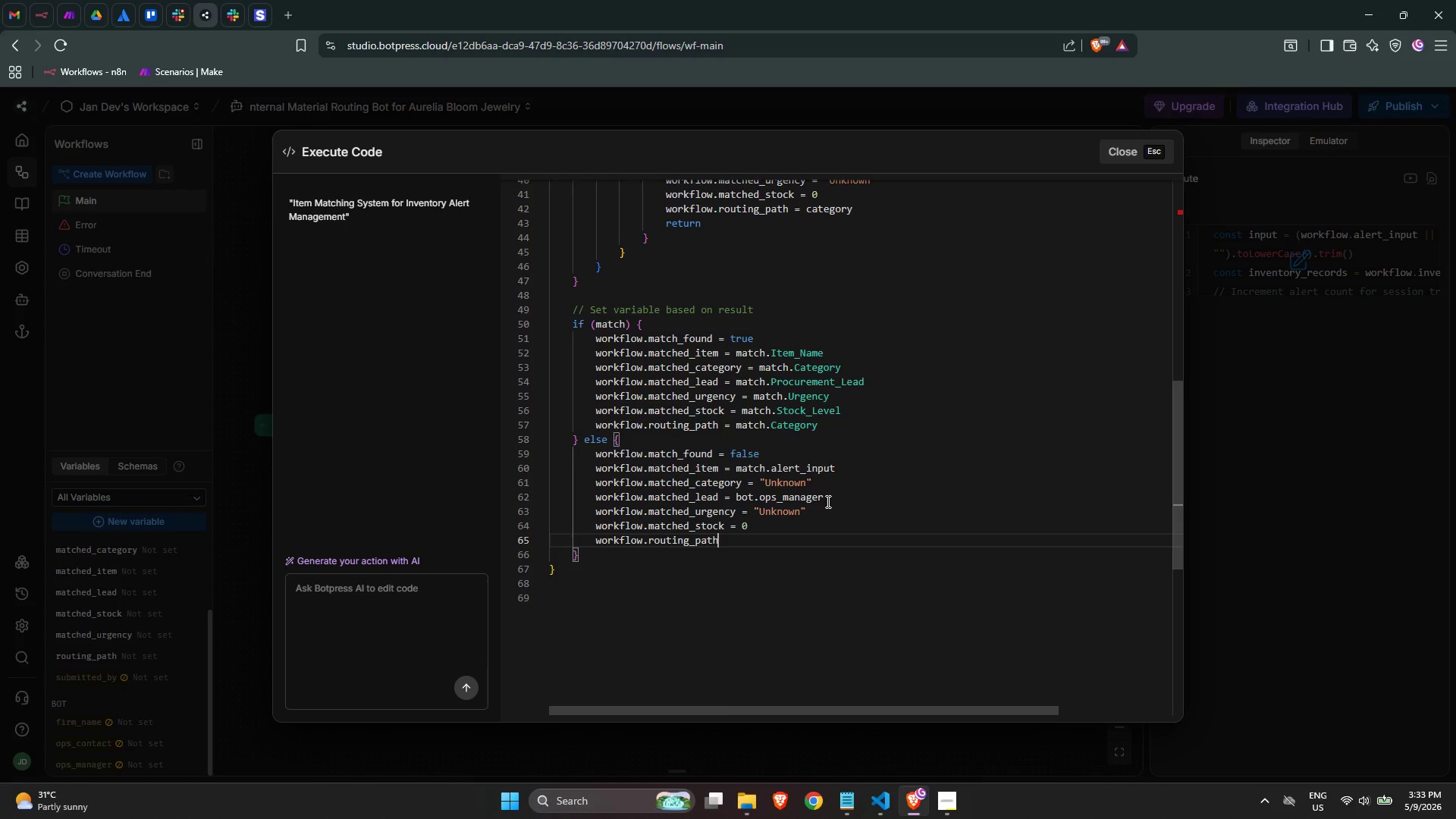 
type( = "Unknw)
key(Backspace)
type(own)
 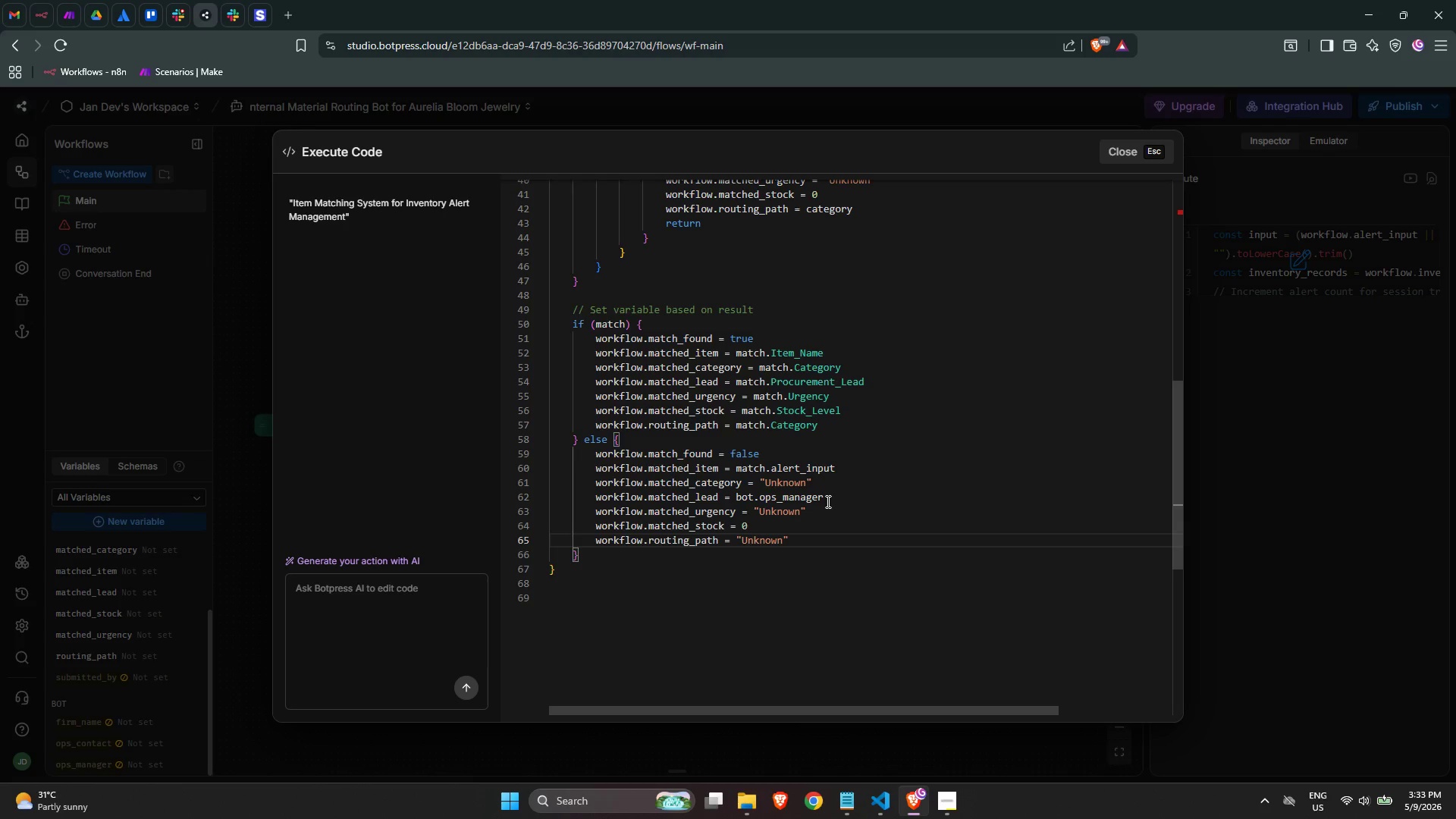 
wait(7.77)
 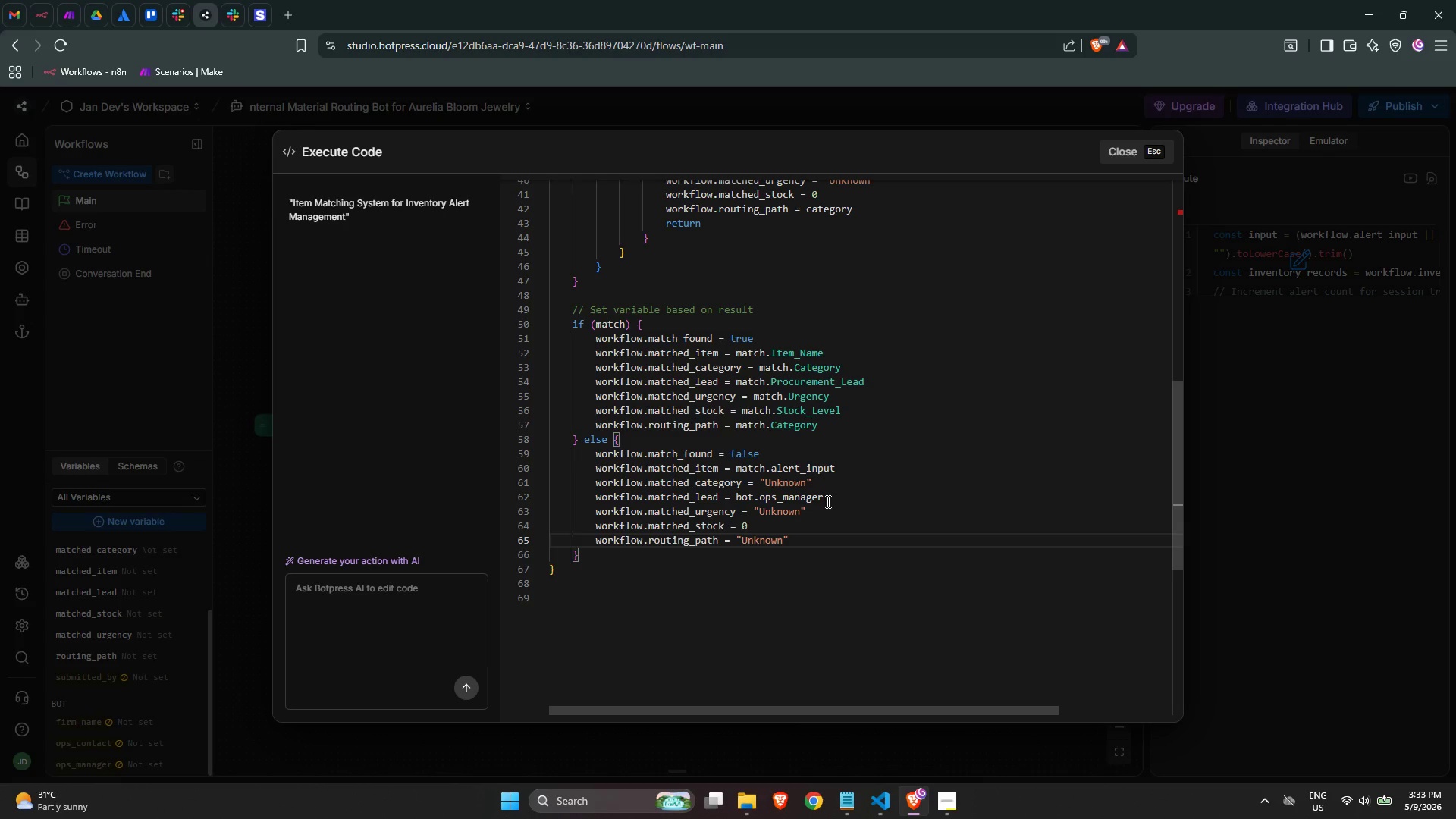 
left_click([831, 620])
 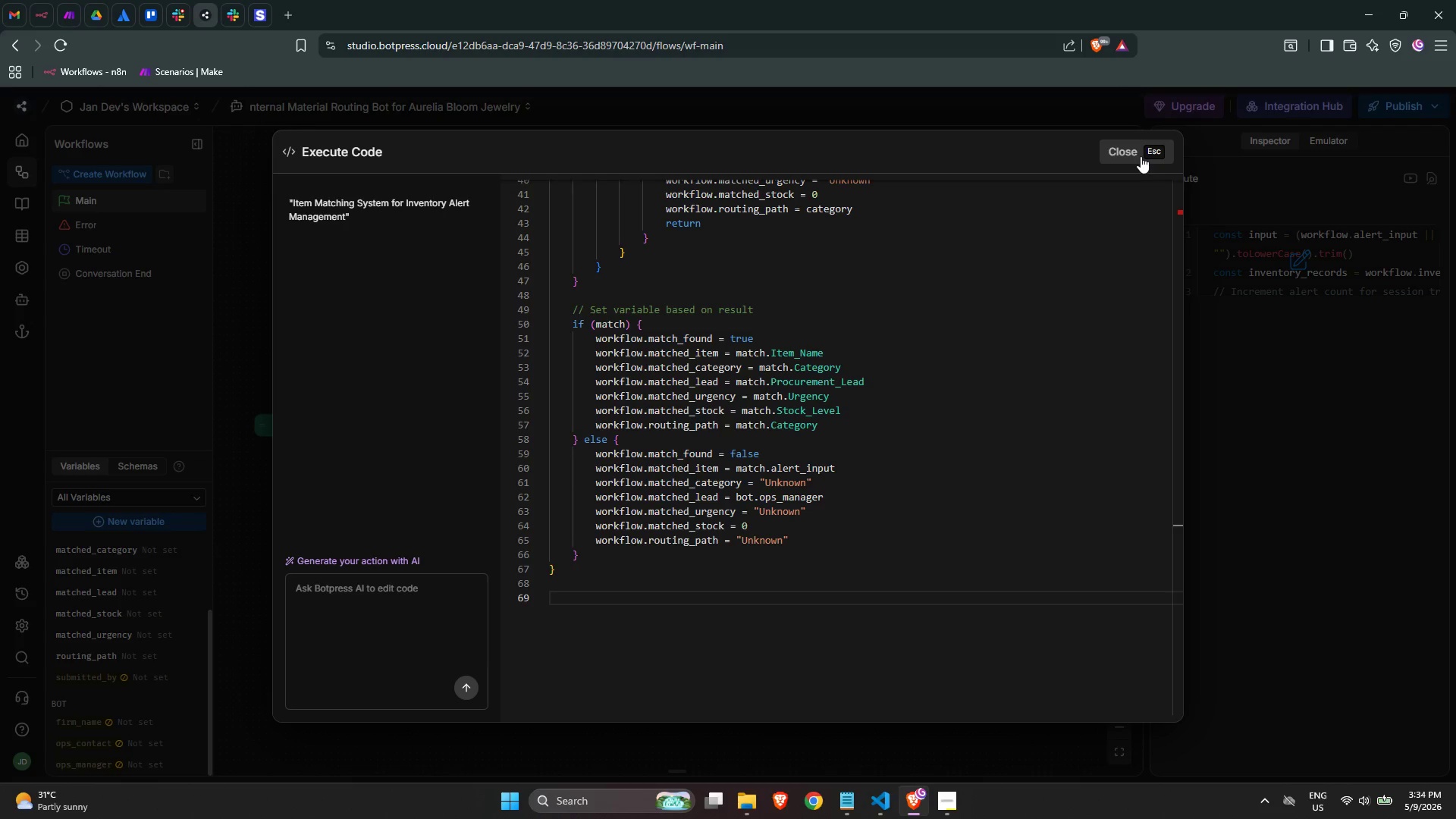 
key(Backspace)
 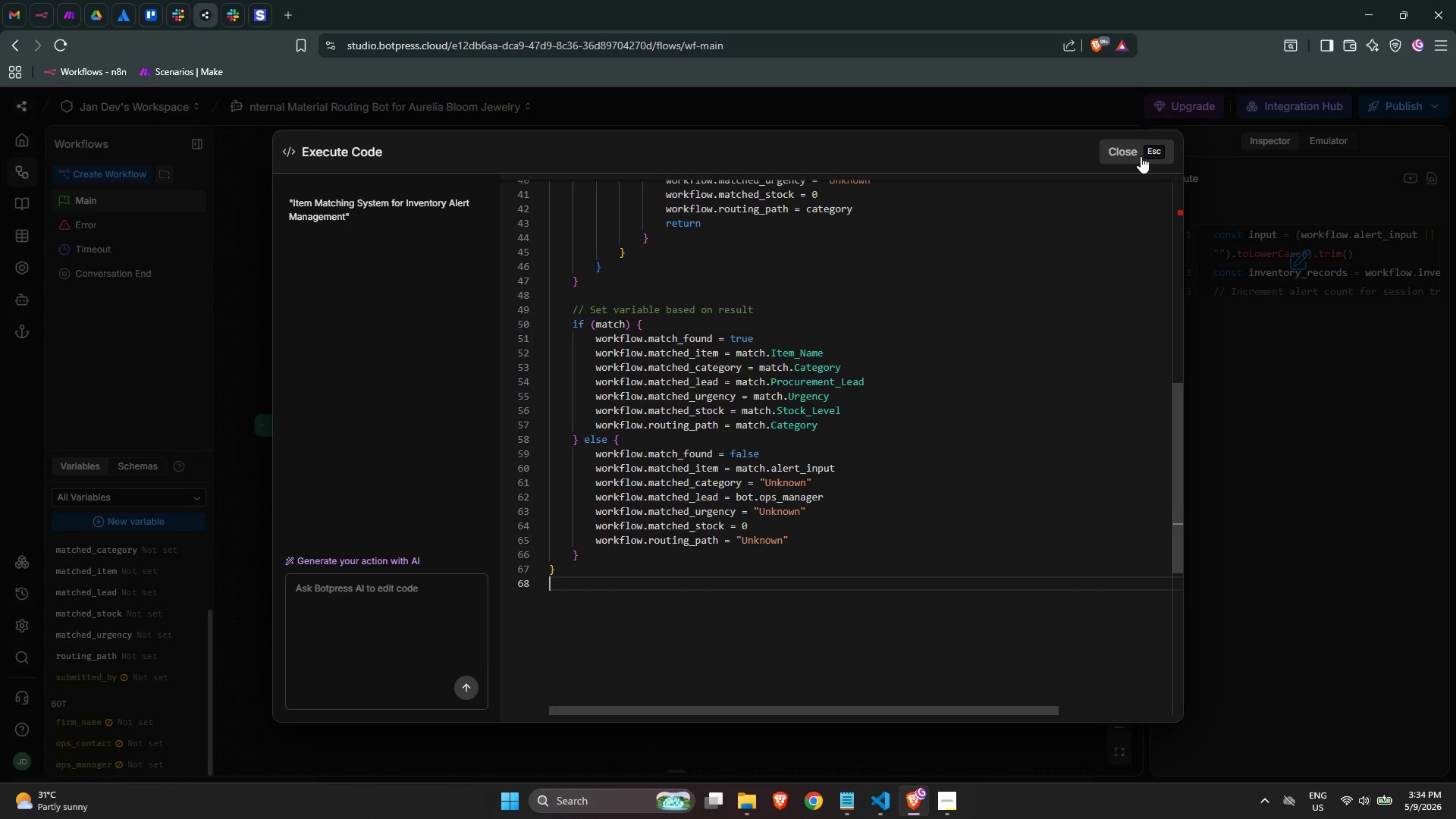 
key(Backspace)
 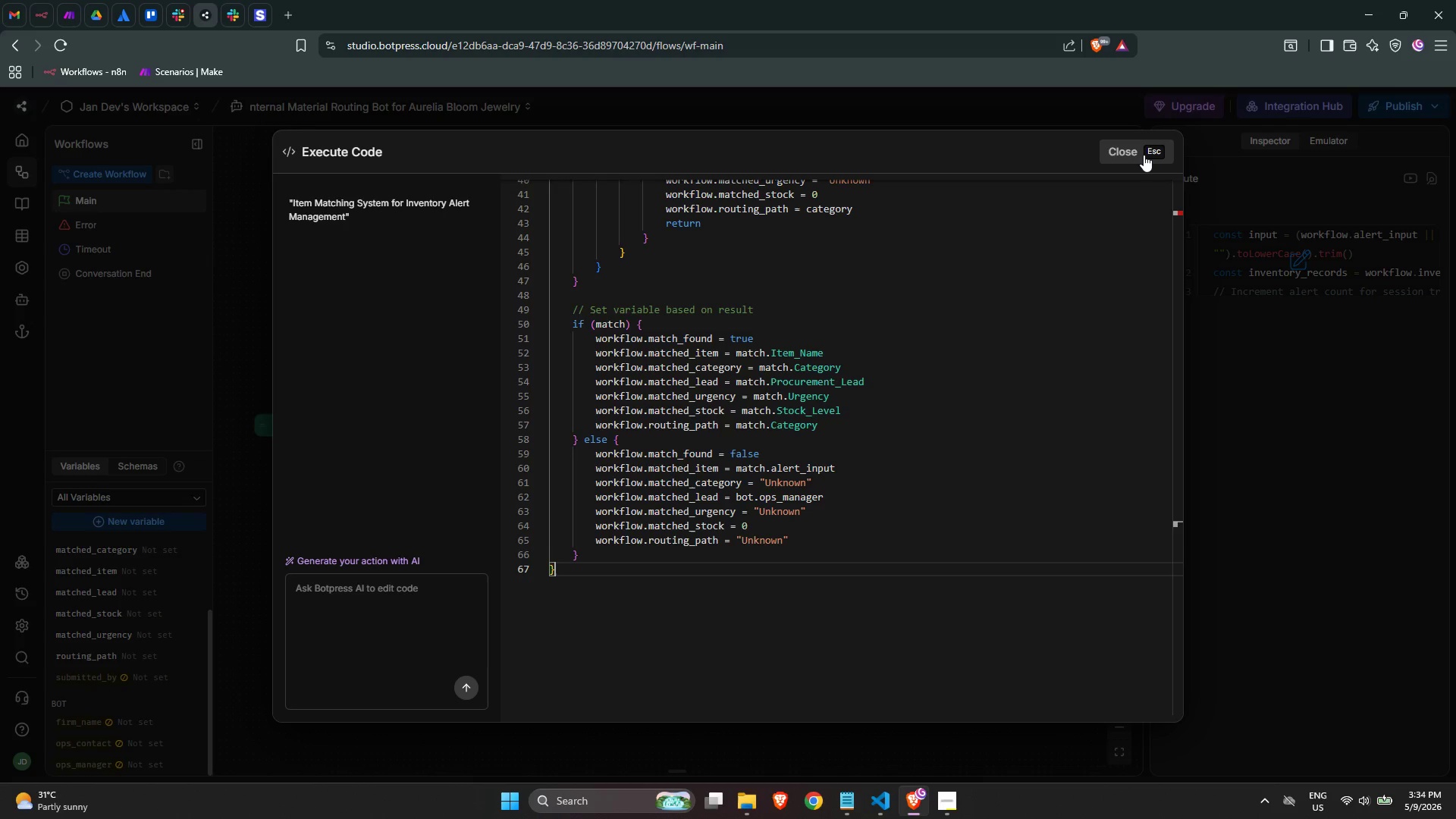 
left_click([1144, 155])
 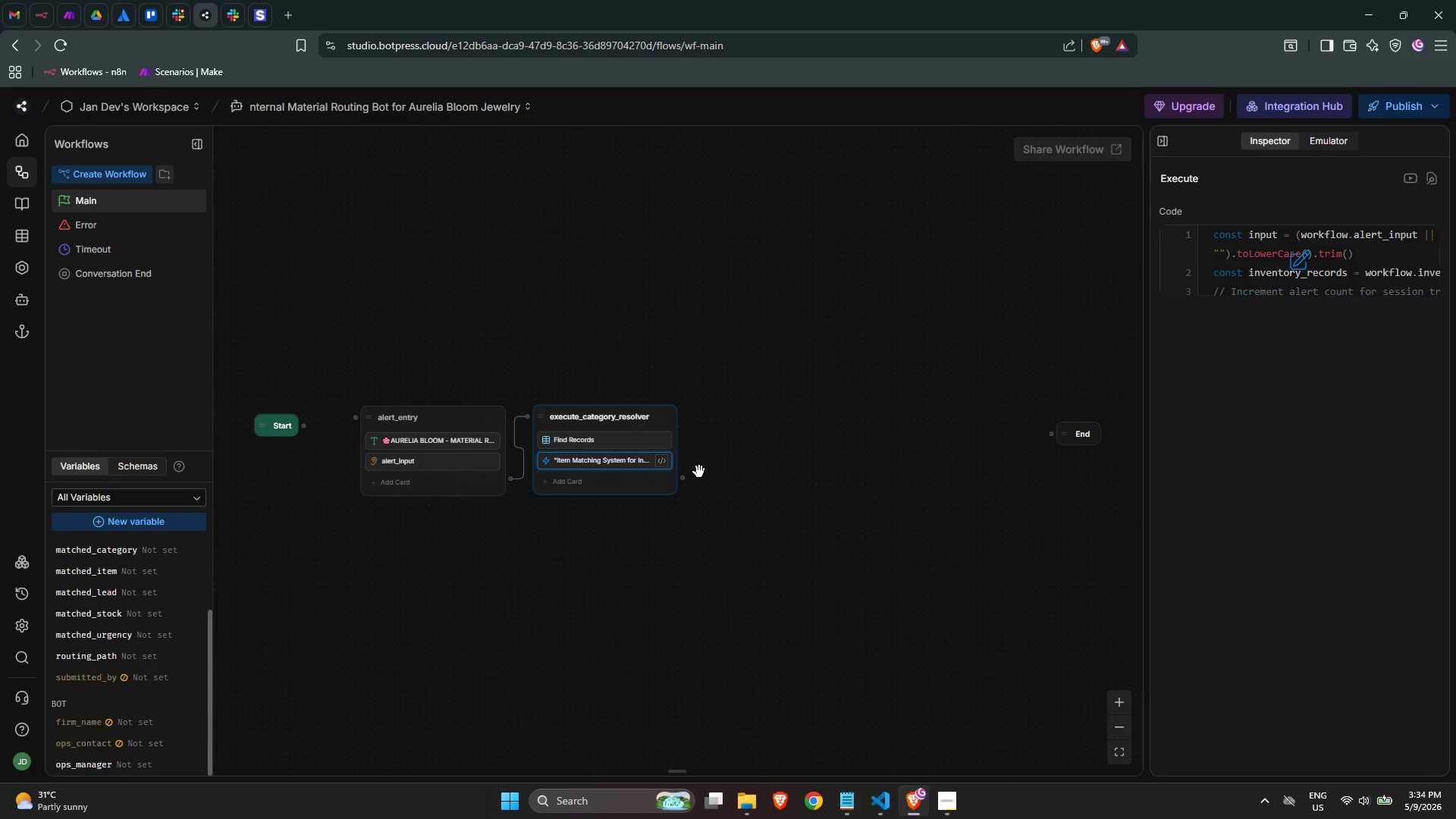 
scroll: coordinate [640, 472], scroll_direction: up, amount: 3.0
 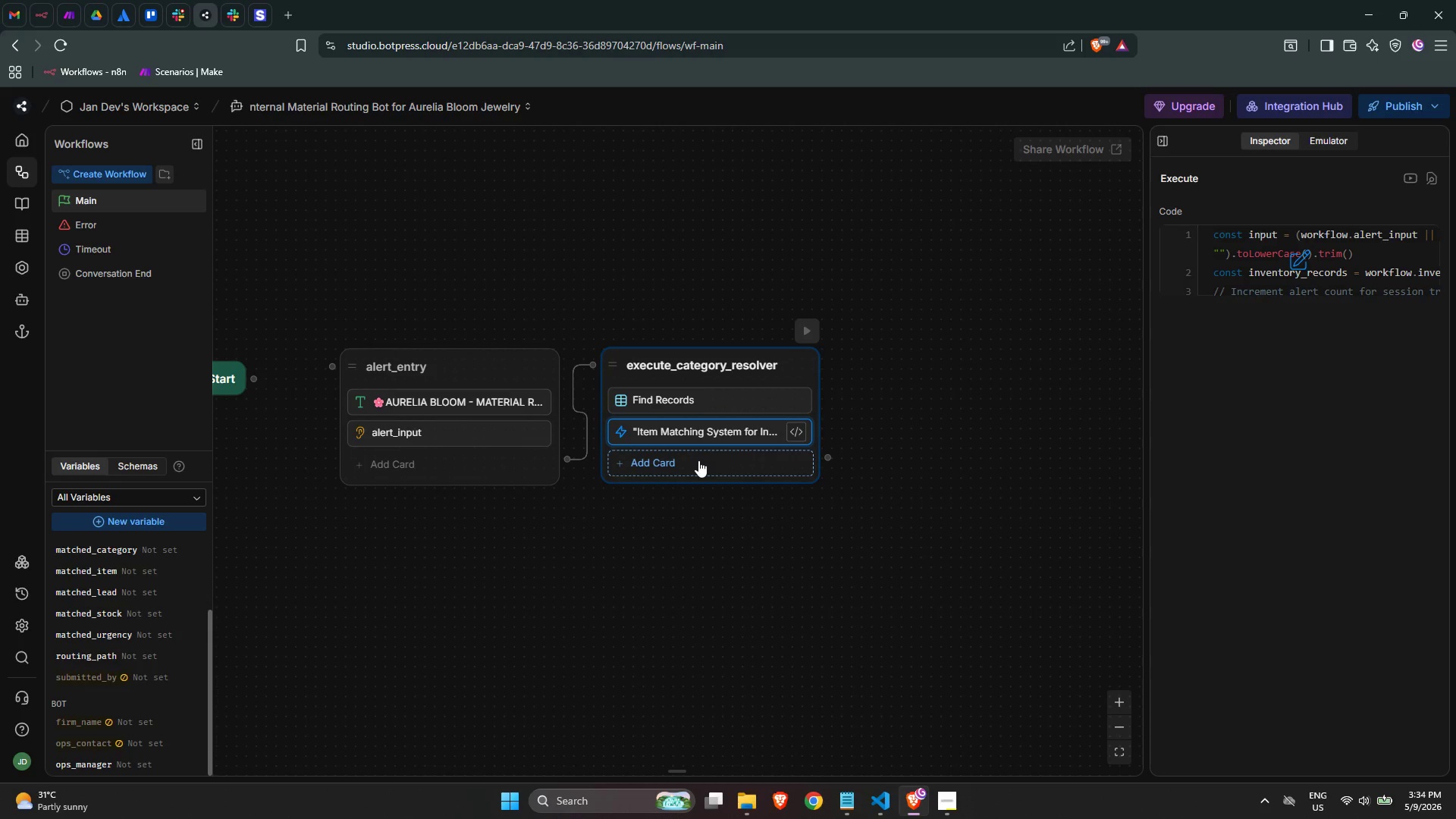 
left_click([698, 460])
 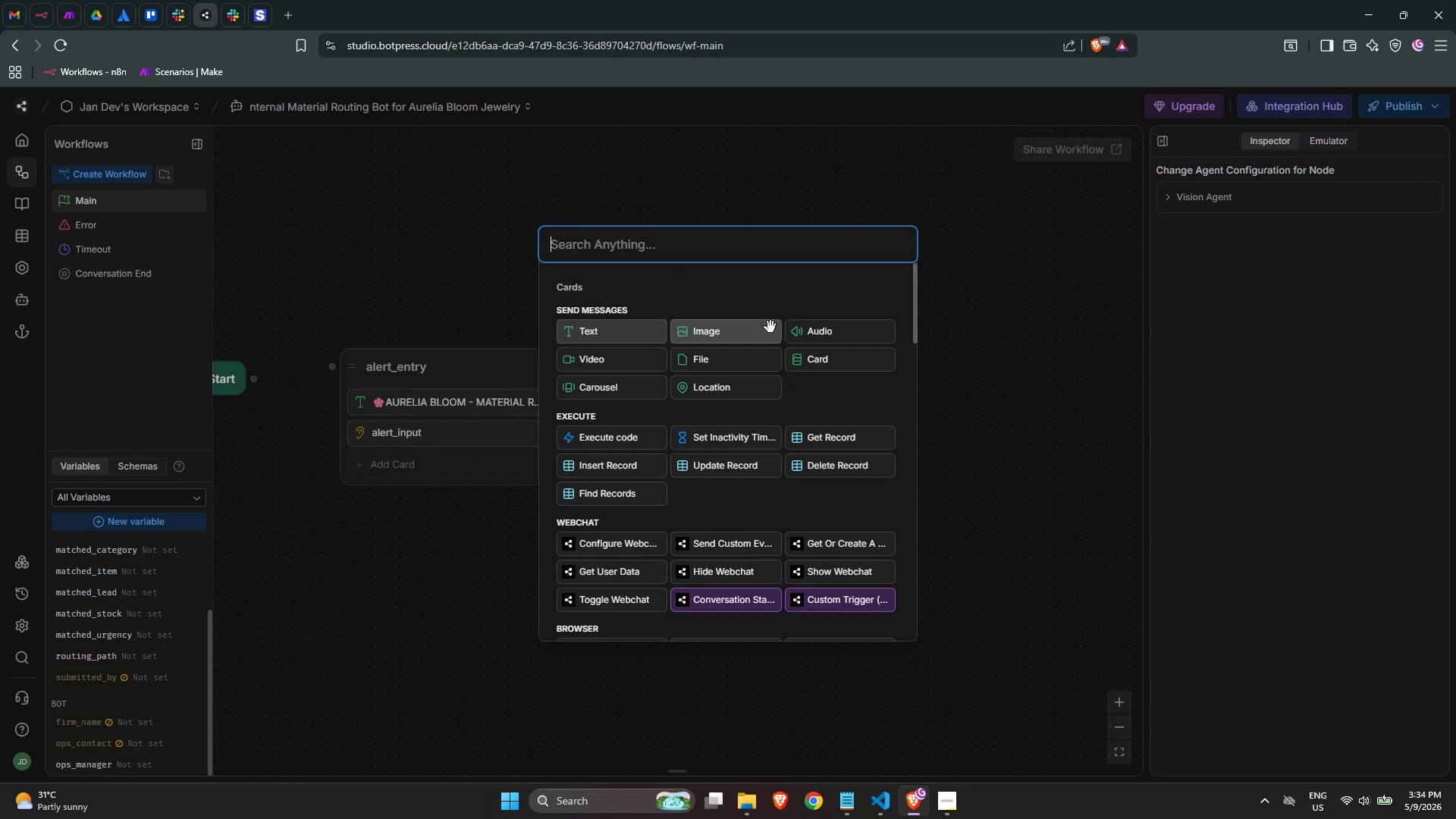 
left_click([699, 257])
 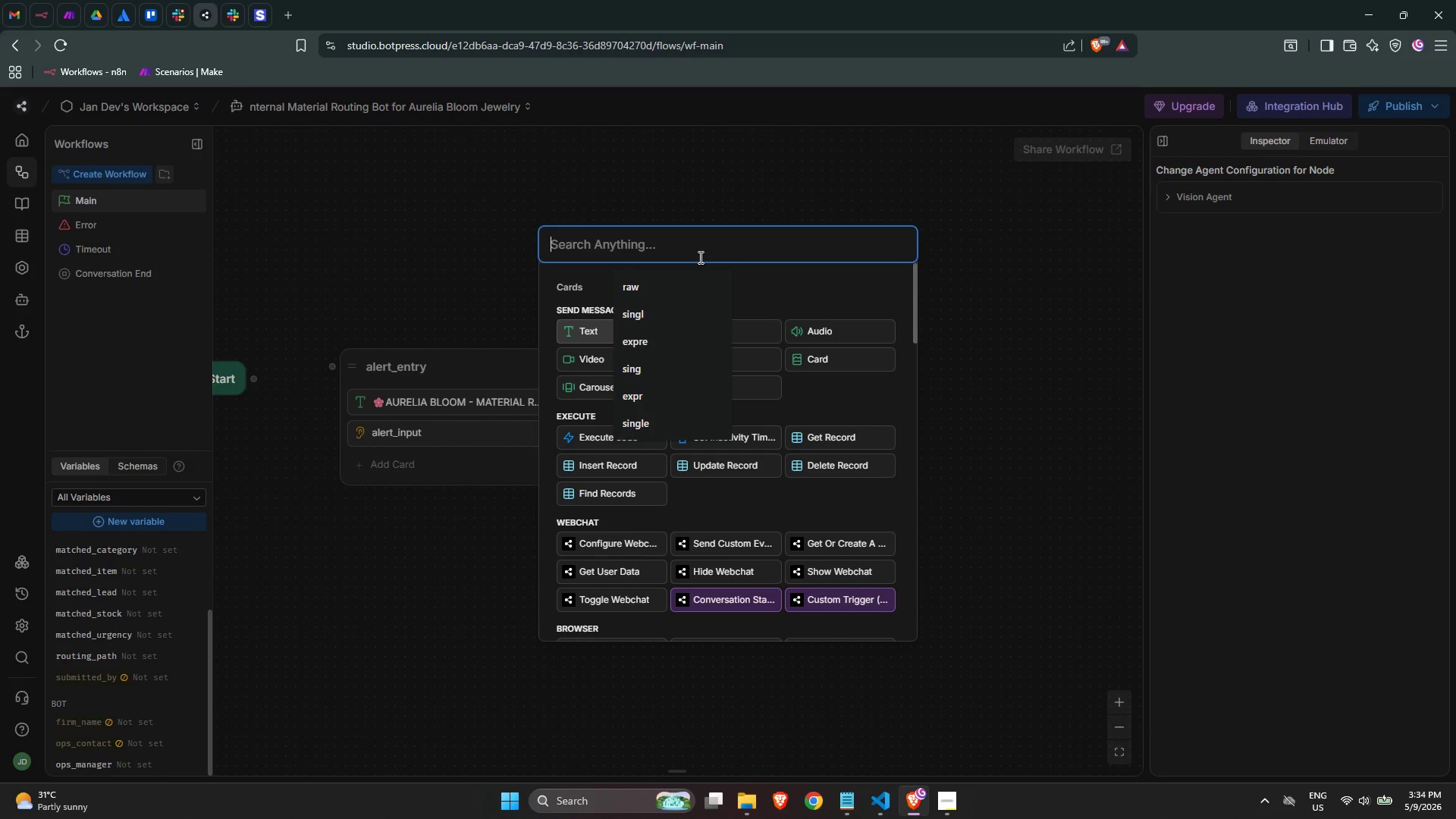 
type(expre)
 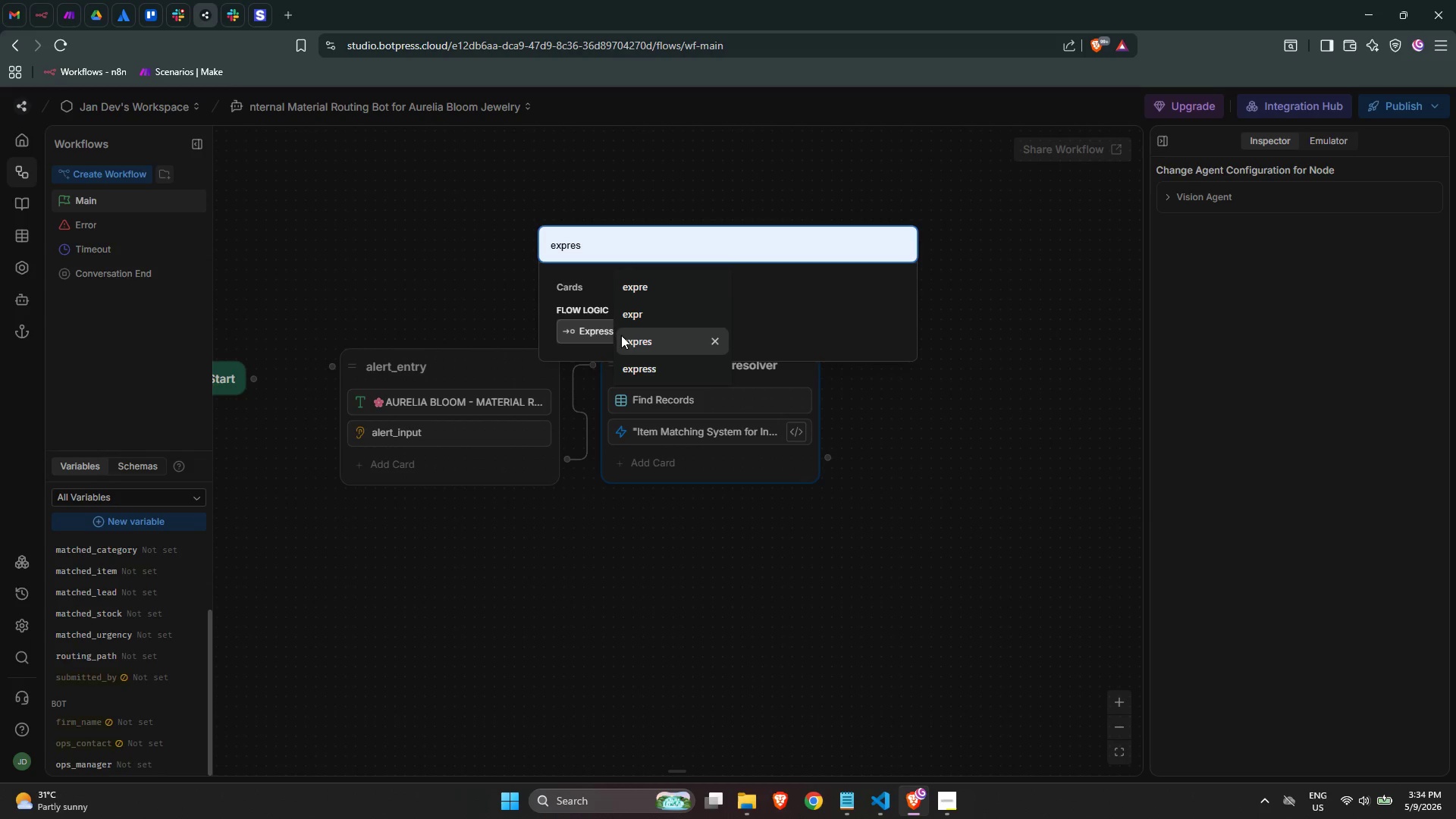 
left_click([601, 333])
 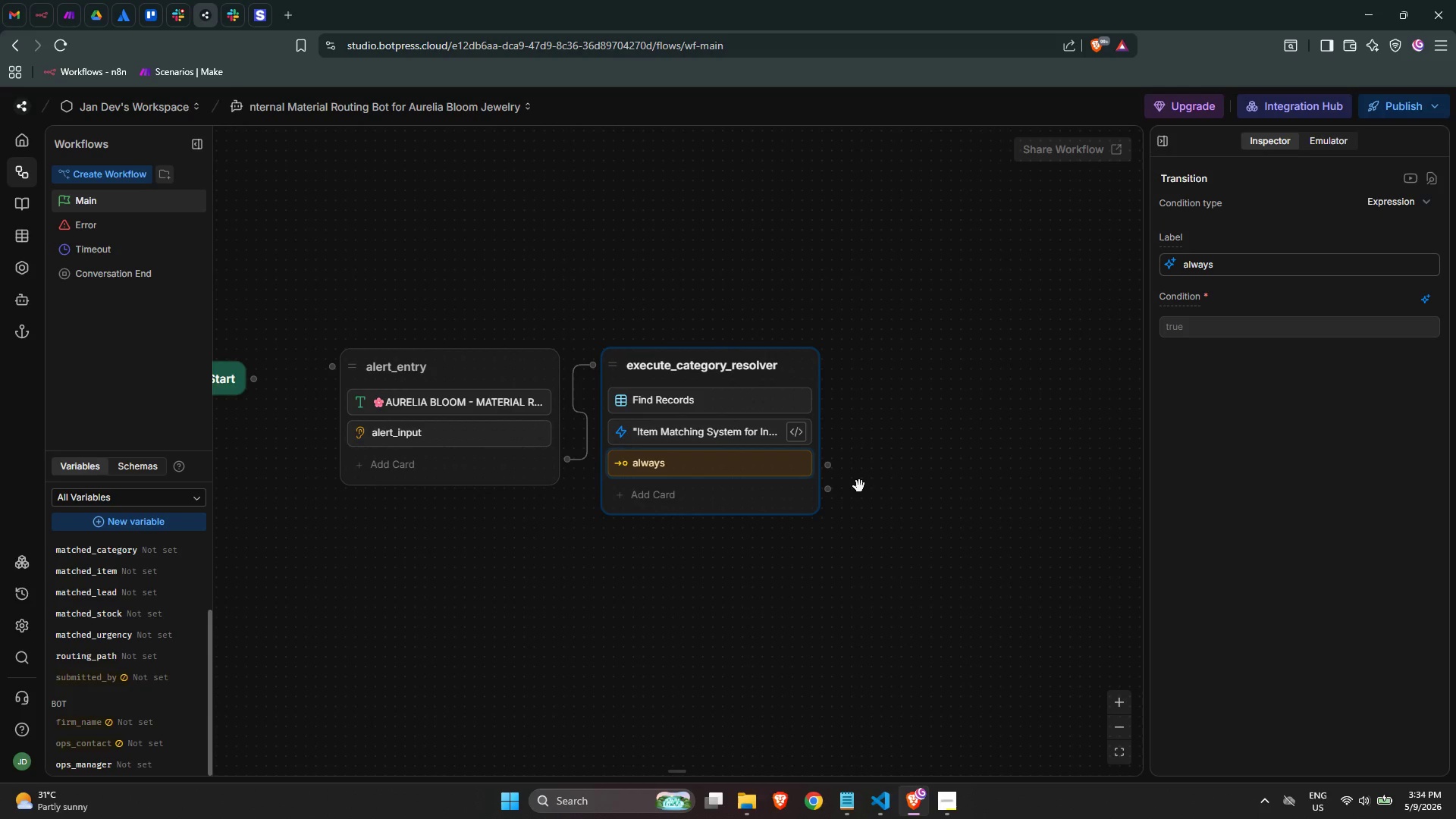 
wait(11.58)
 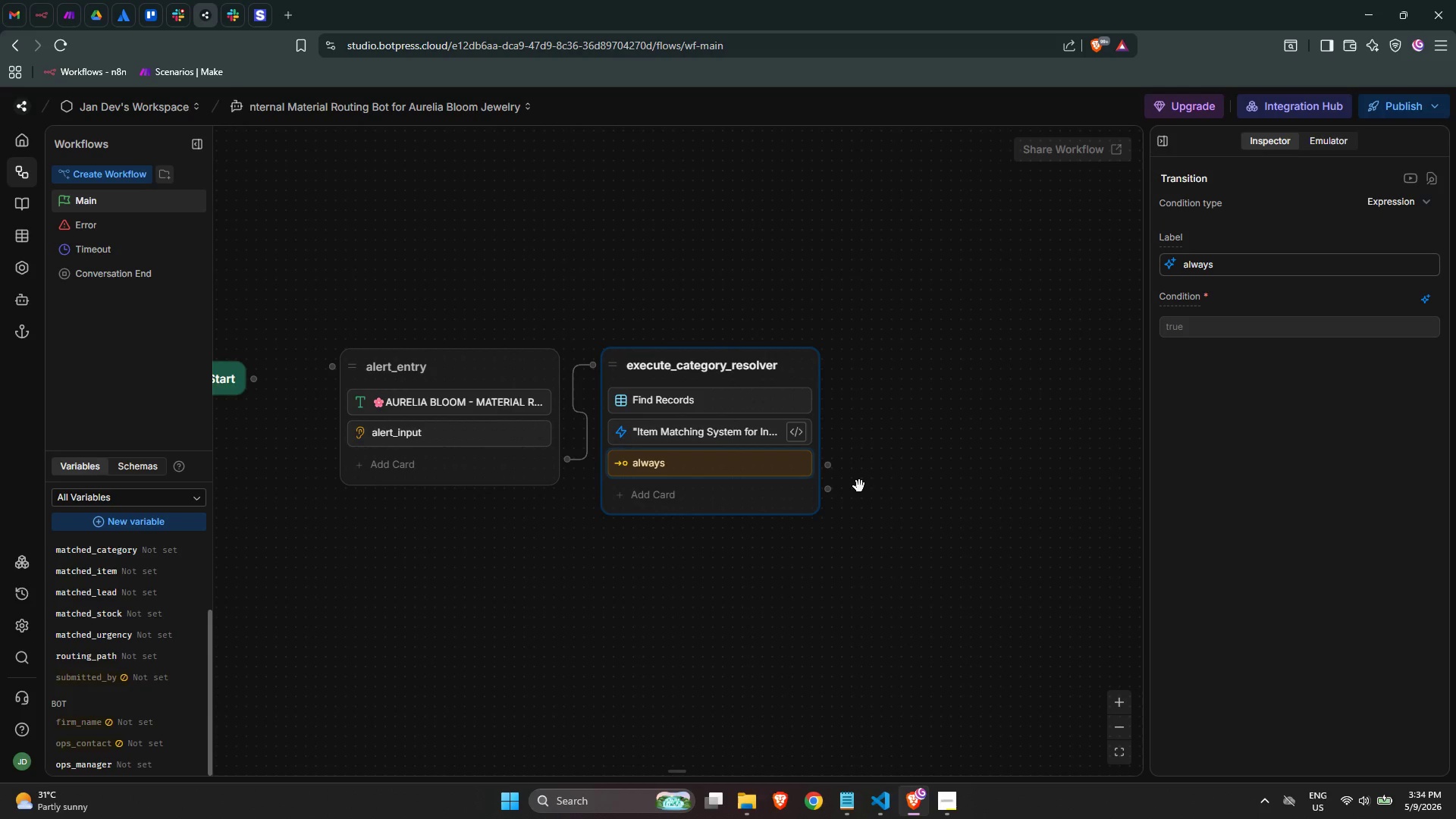 
double_click([1232, 268])
 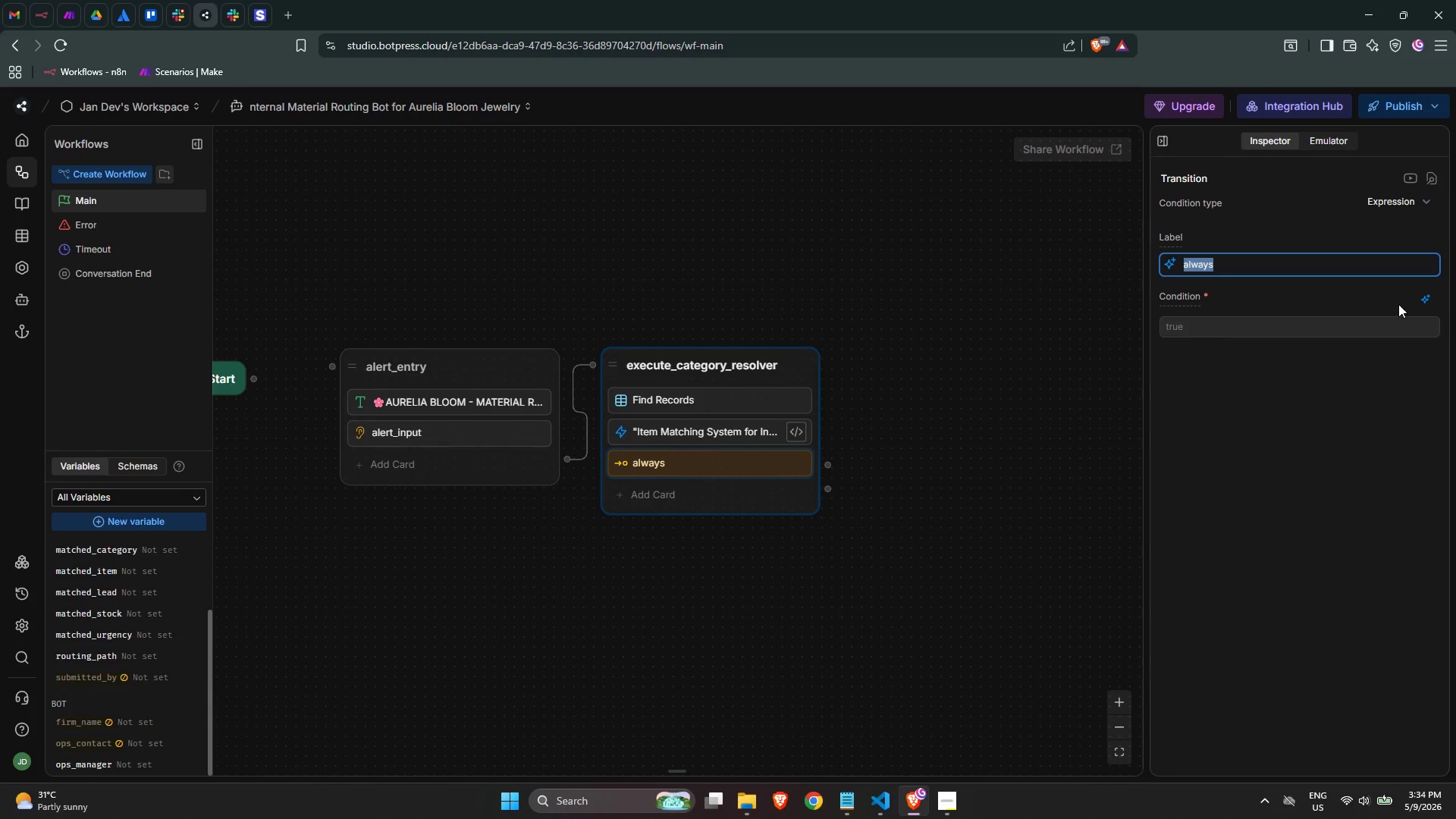 
left_click([1424, 300])
 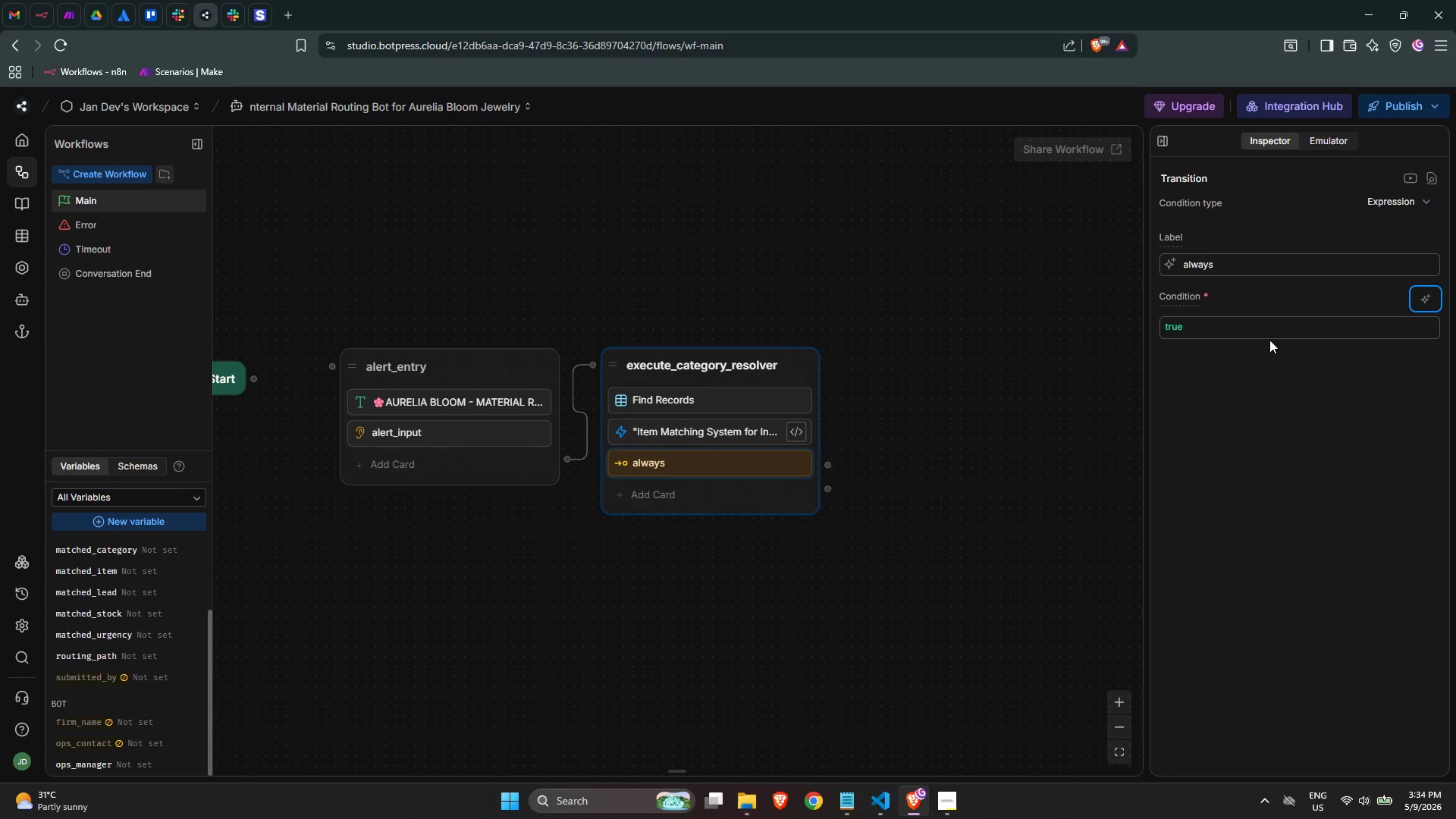 
double_click([1269, 339])
 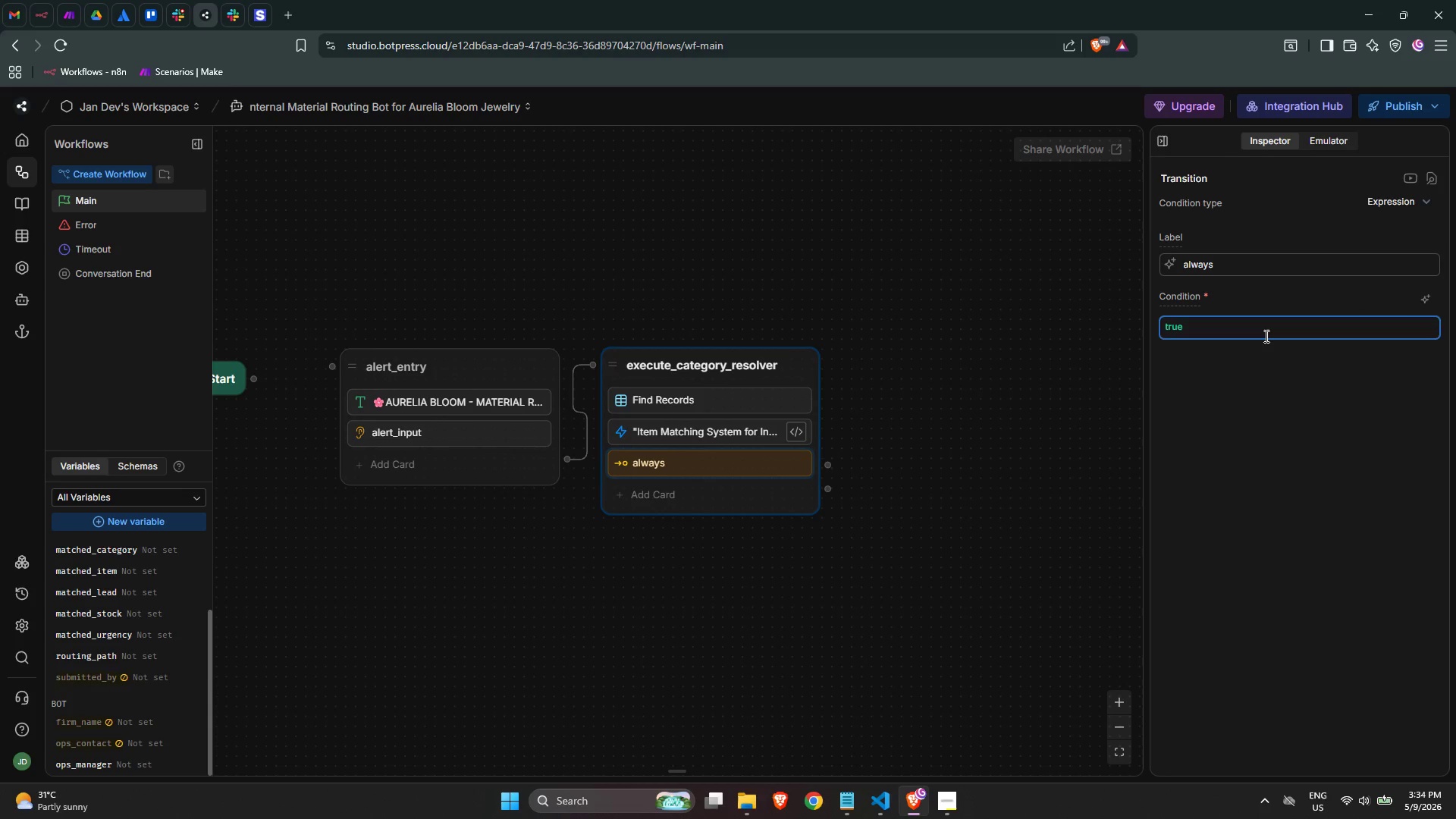 
triple_click([1265, 336])
 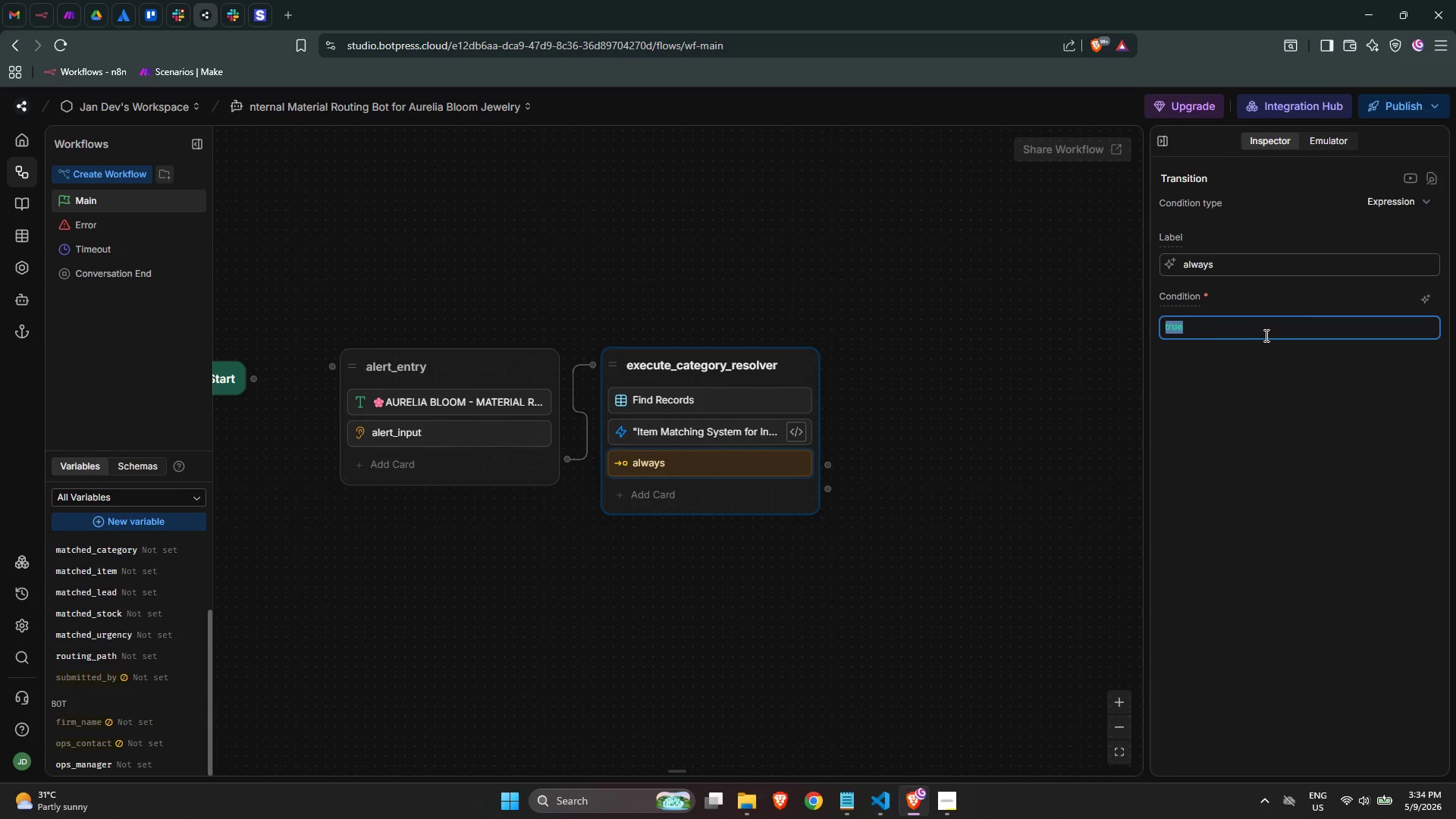 
type(wor)
 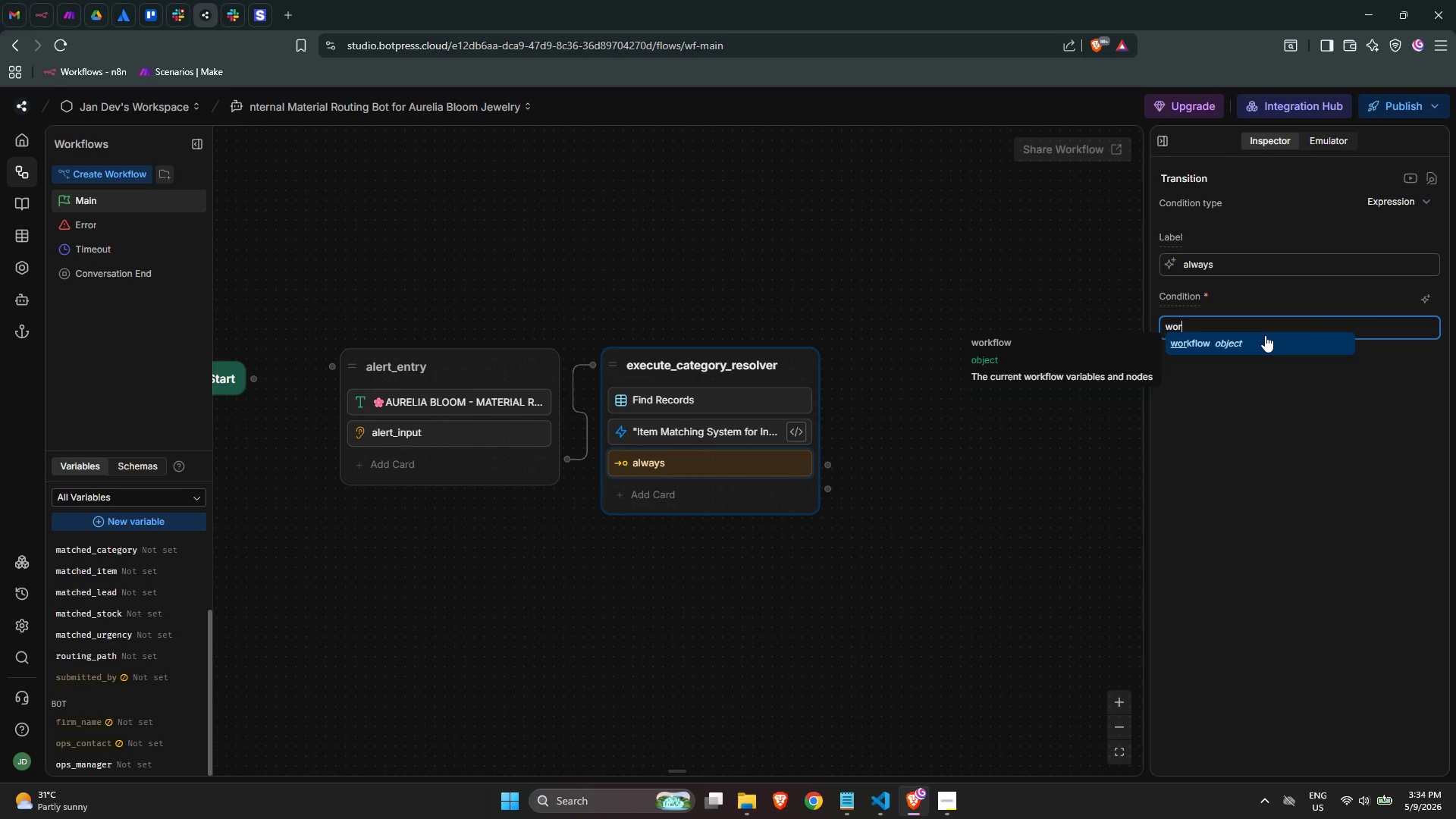 
key(Enter)
 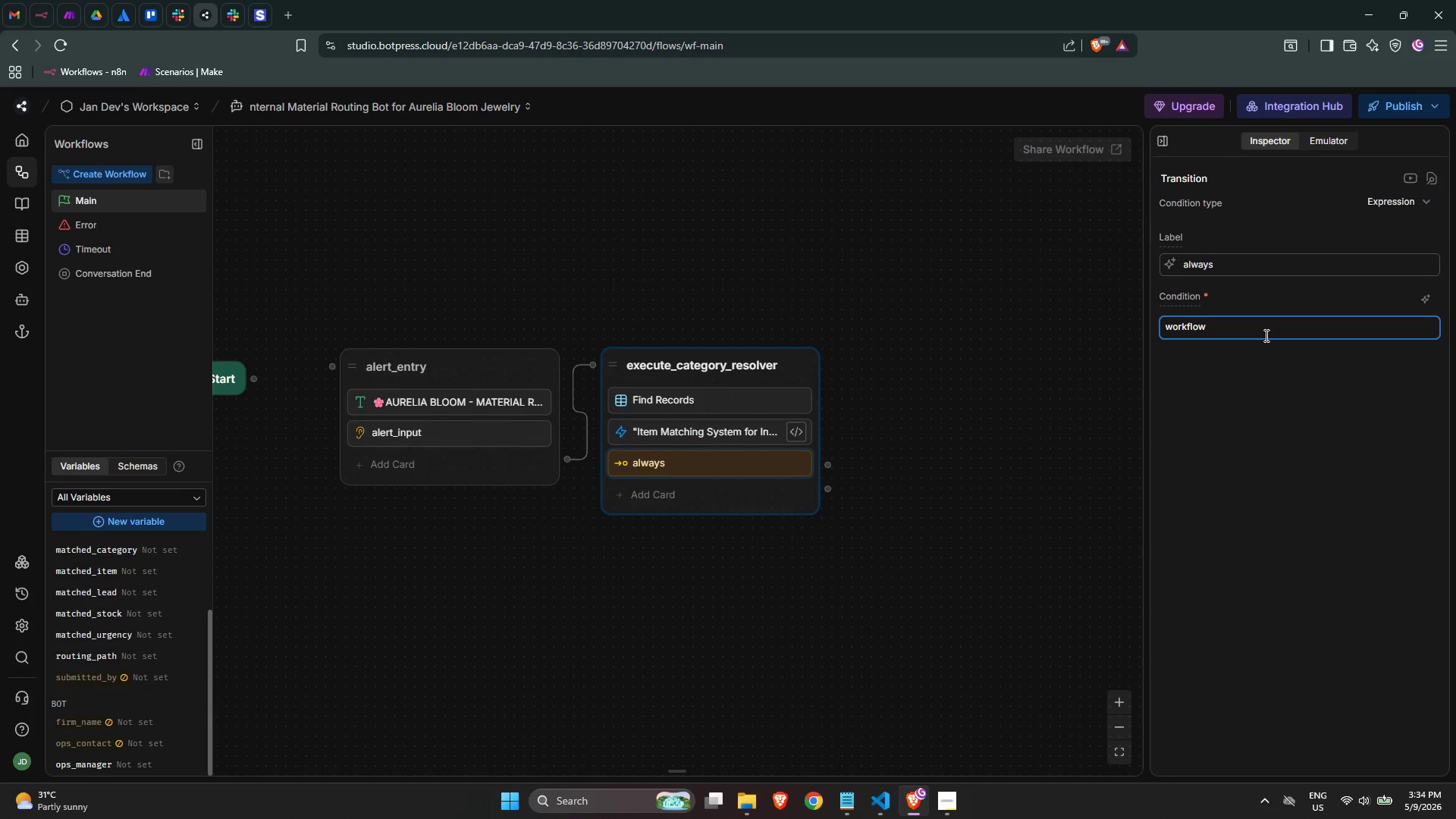 
type(.rount)
 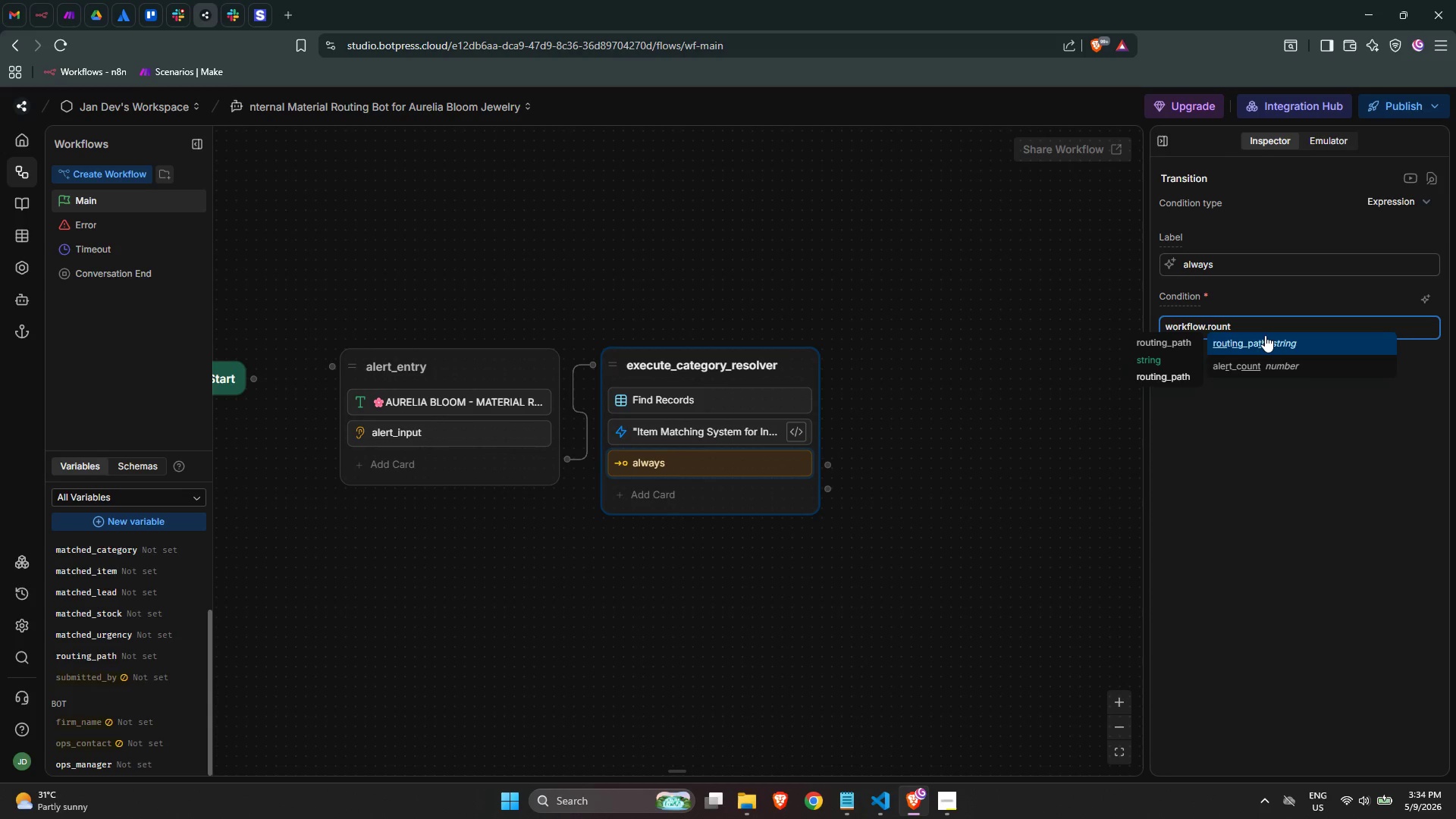 
key(Enter)
 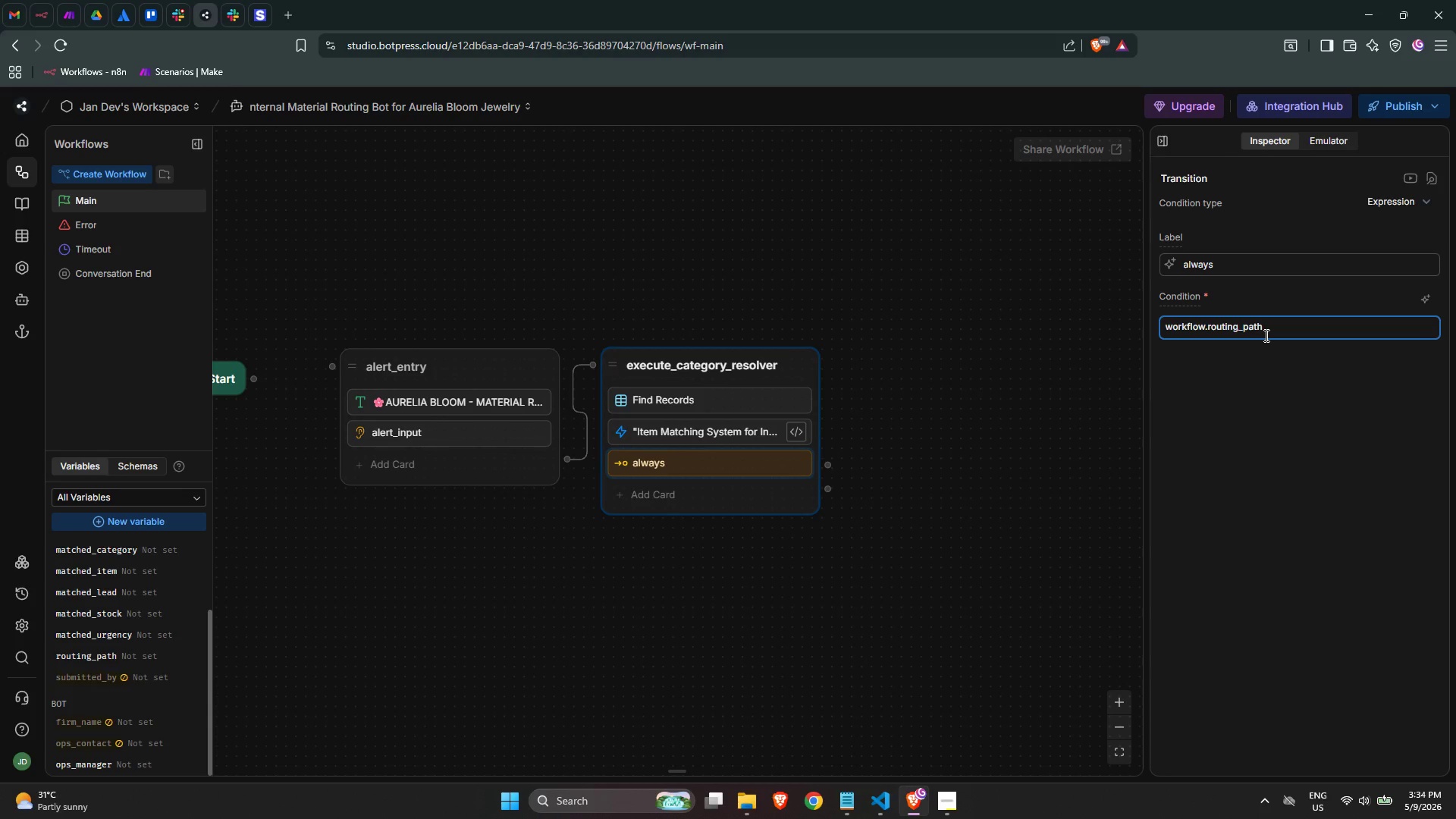 
type( === "Metal Findings)
 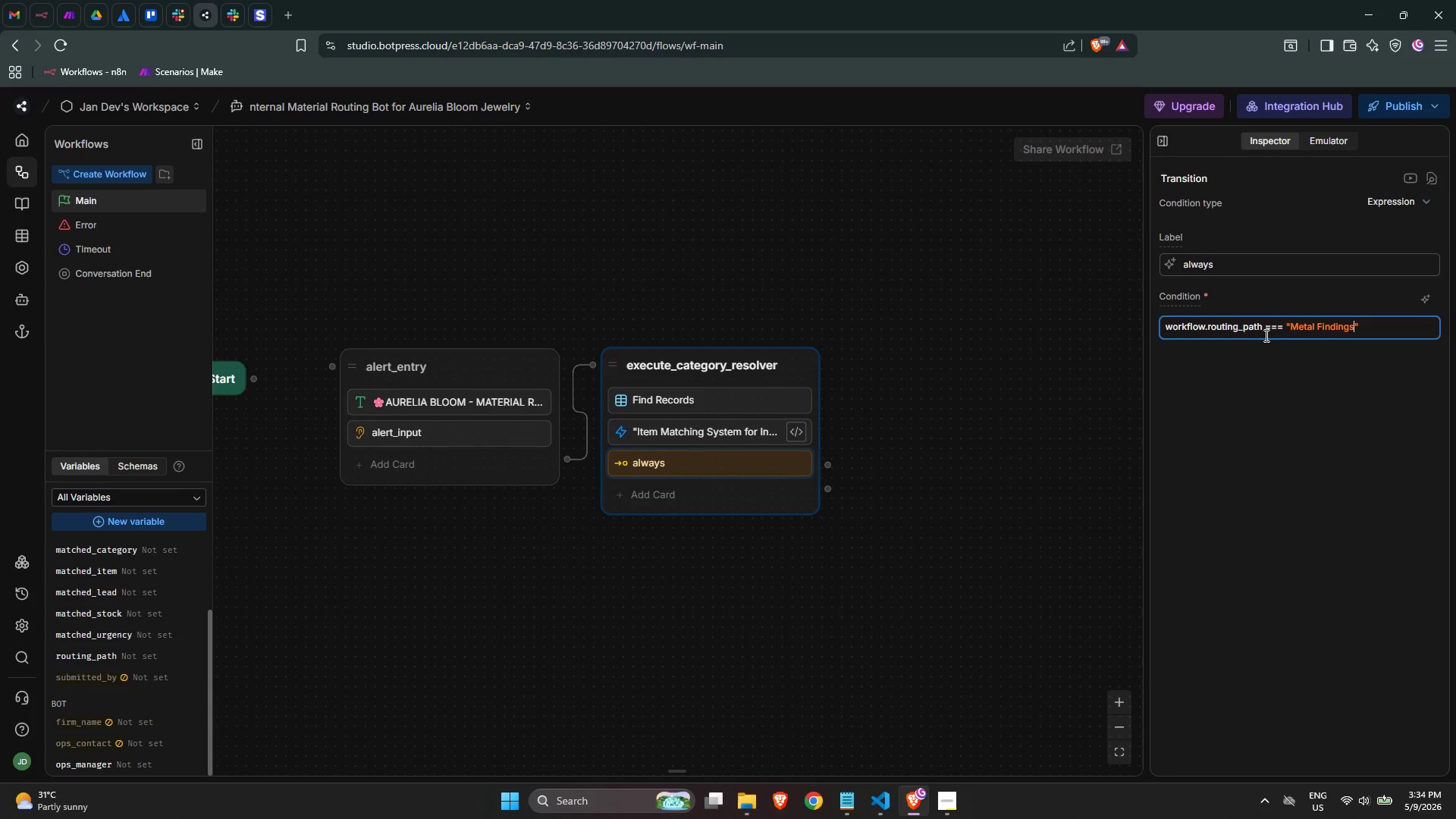 
double_click([1260, 264])
 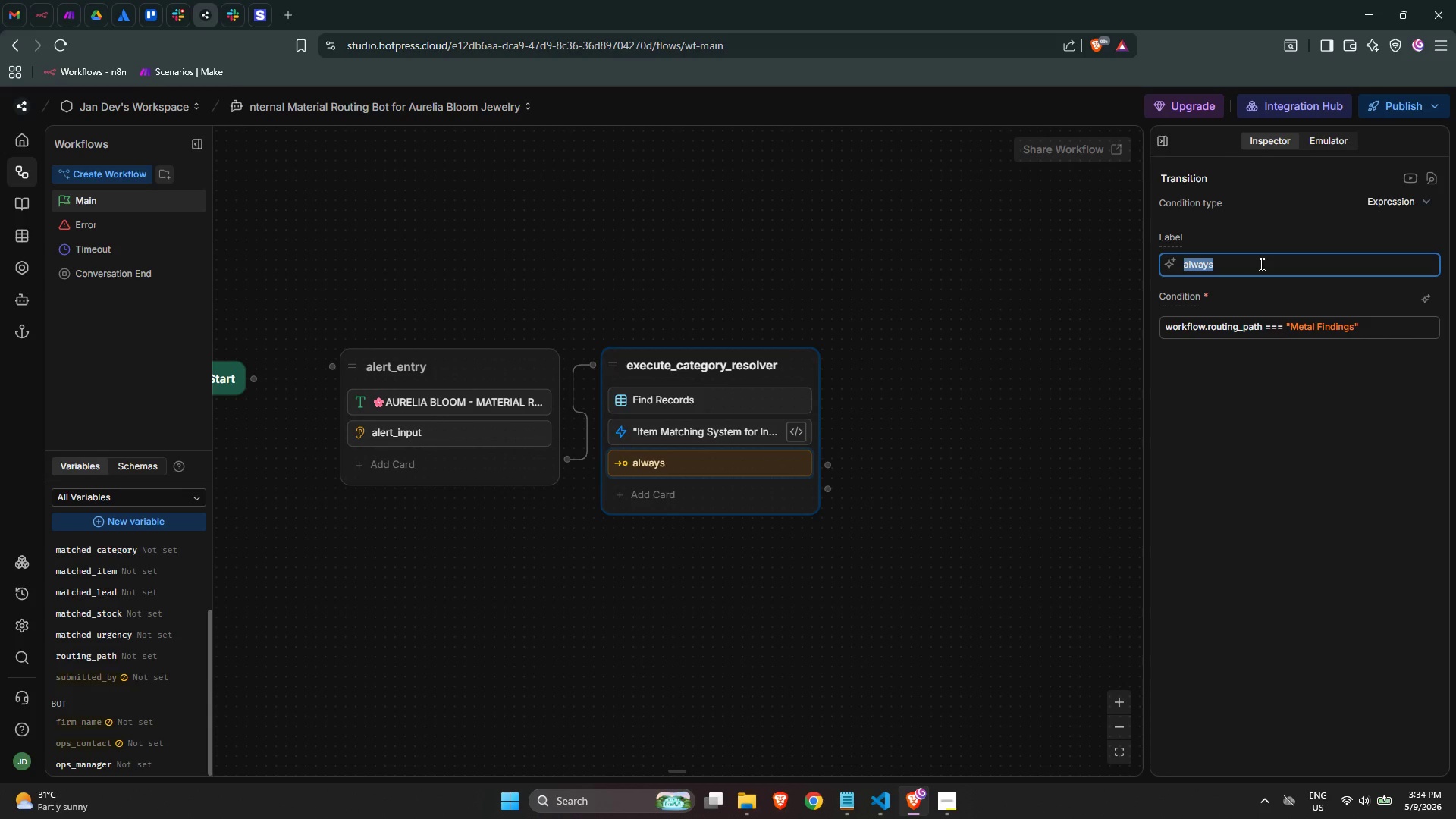 
key(Backspace)
 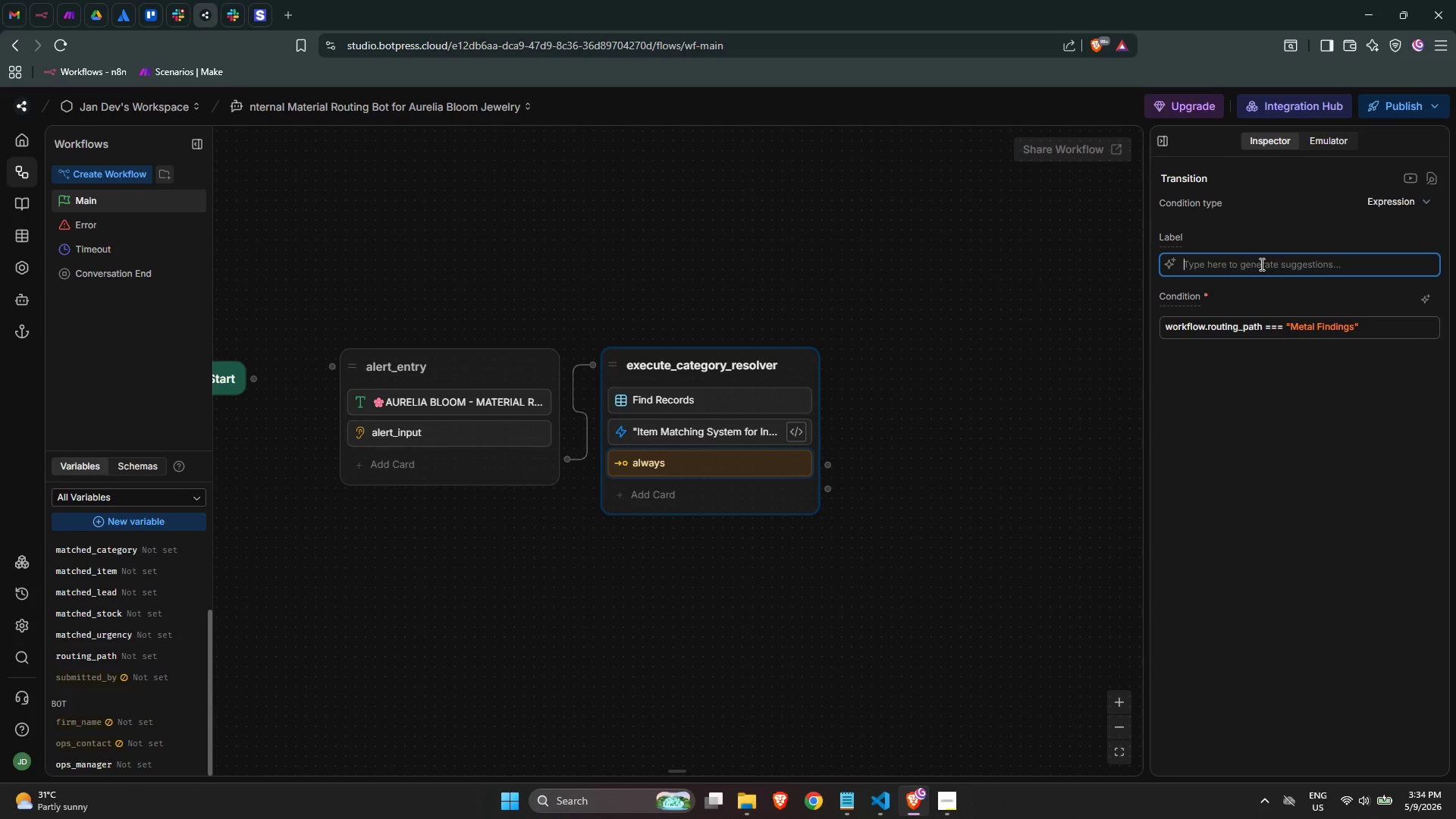 
key(S)
 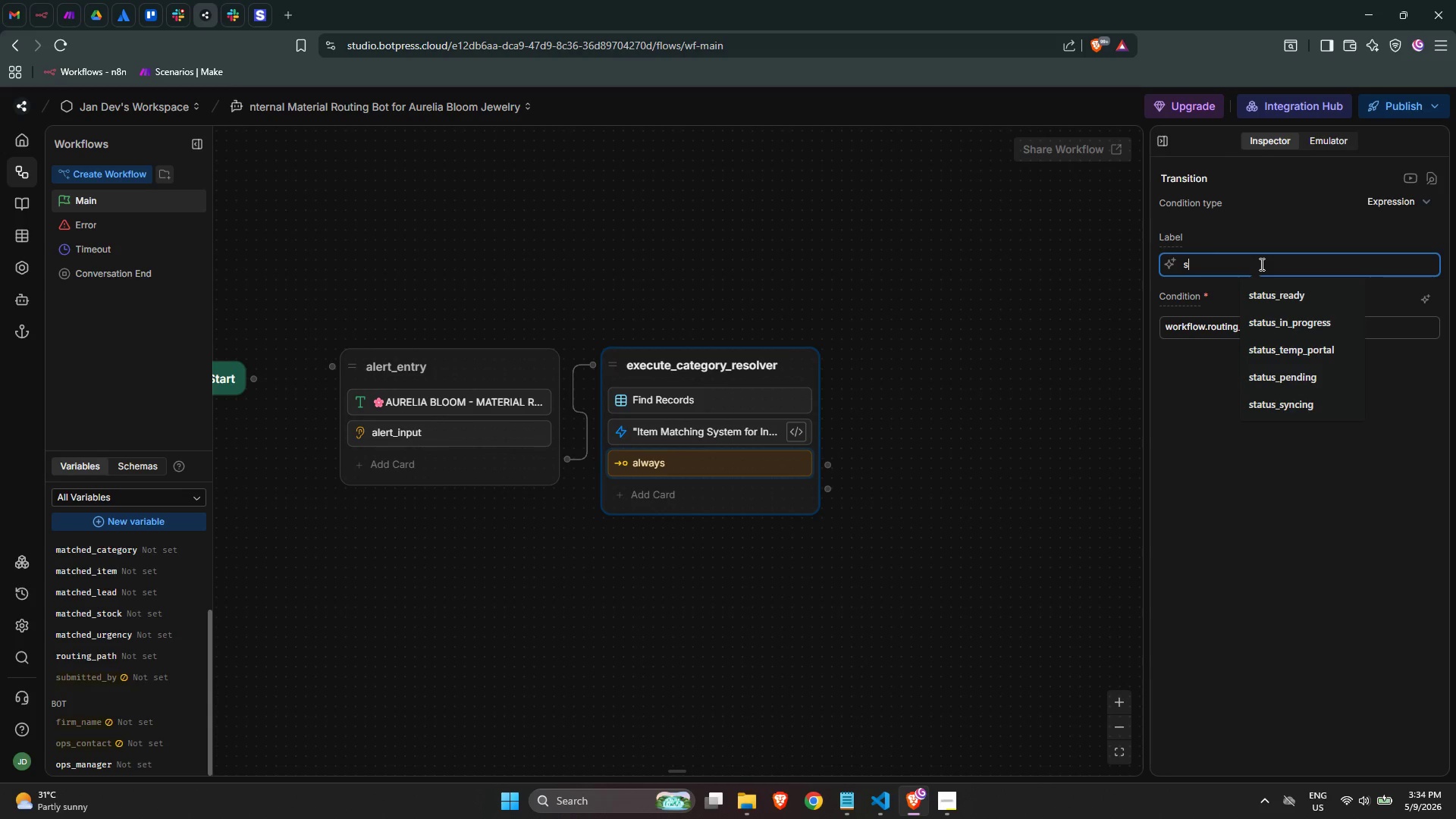 
key(Backspace)
type(notify_metal_findings)
 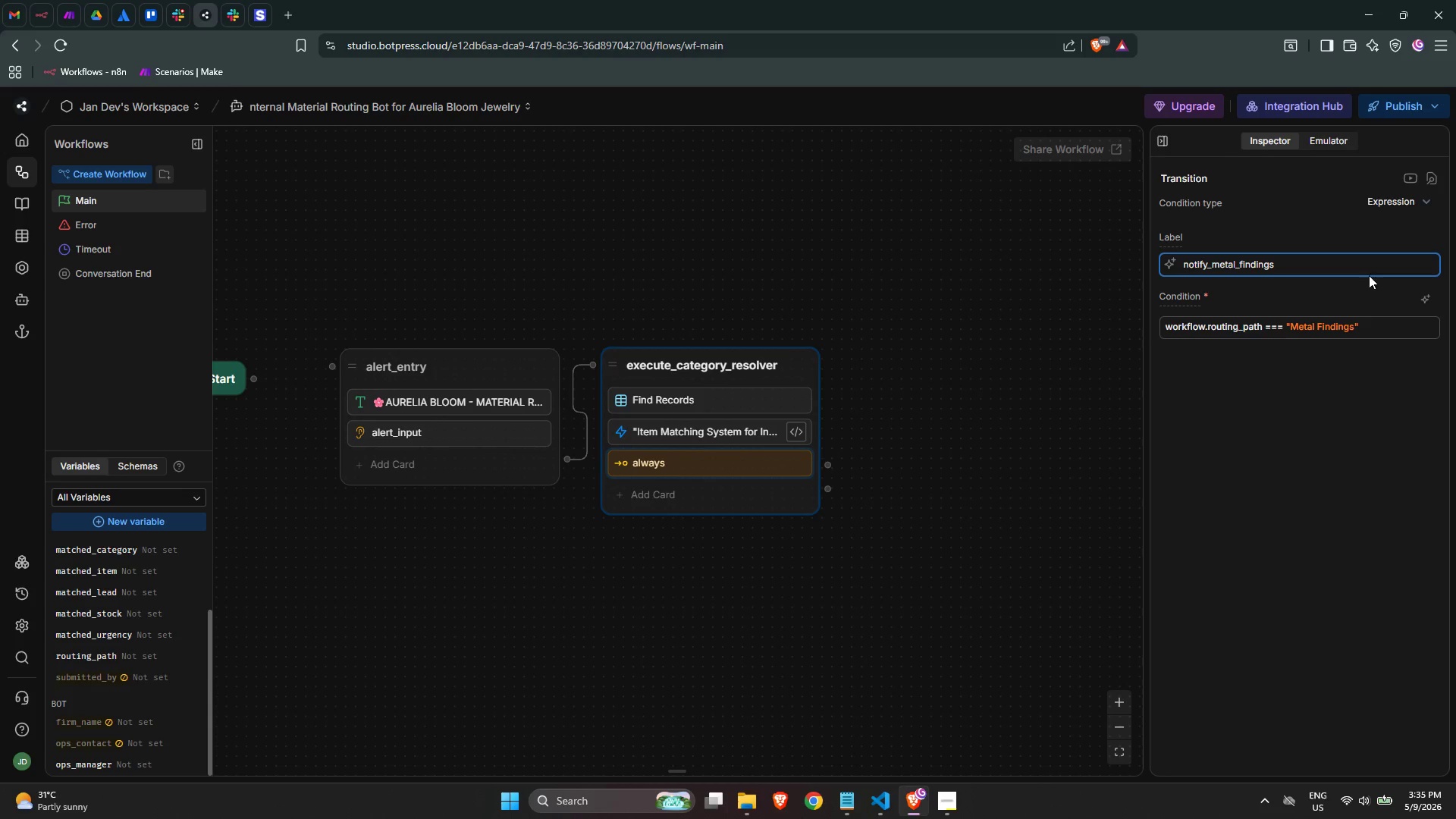 
left_click([1357, 421])
 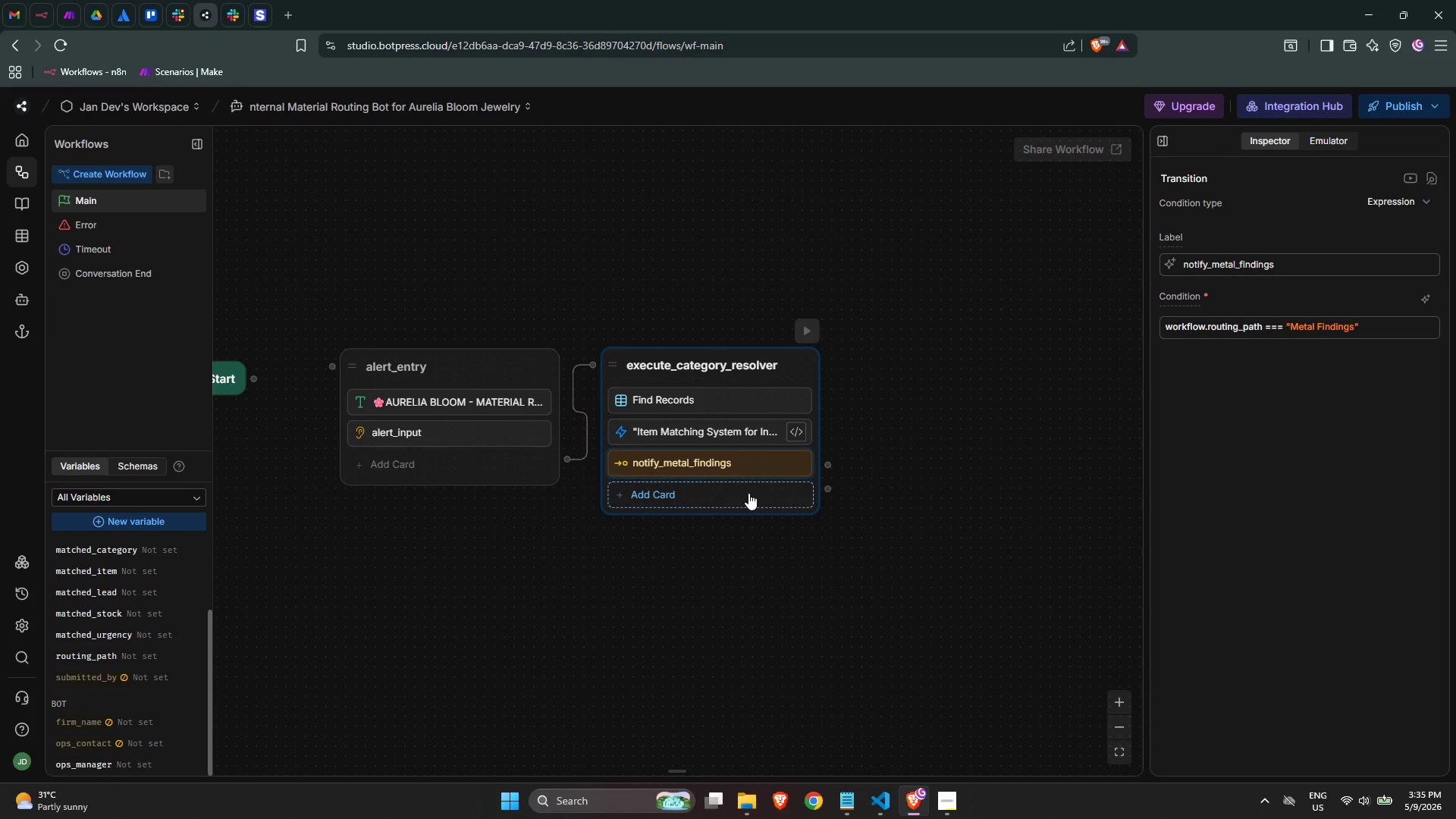 
left_click([748, 493])
 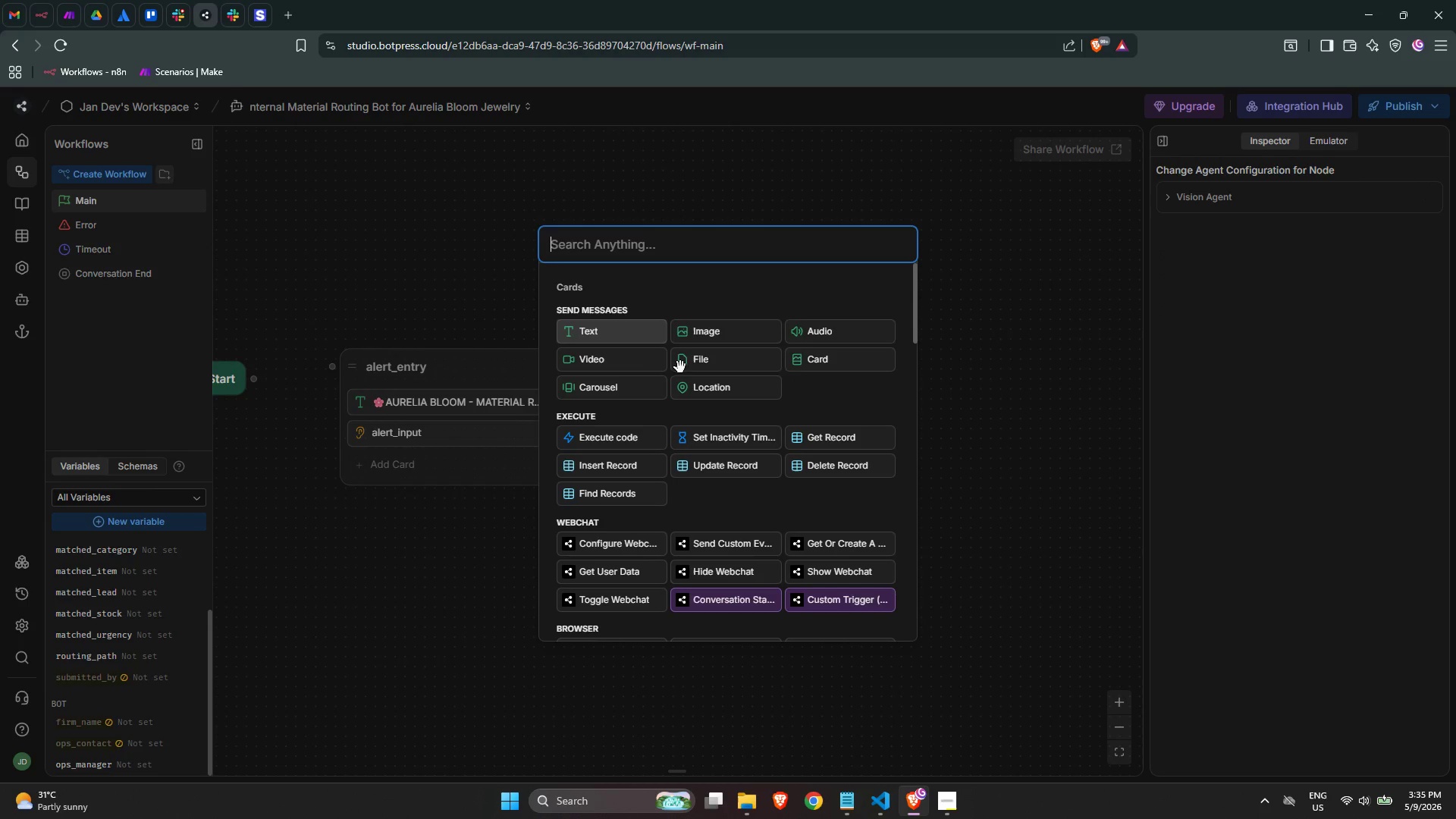 
type(ex)
 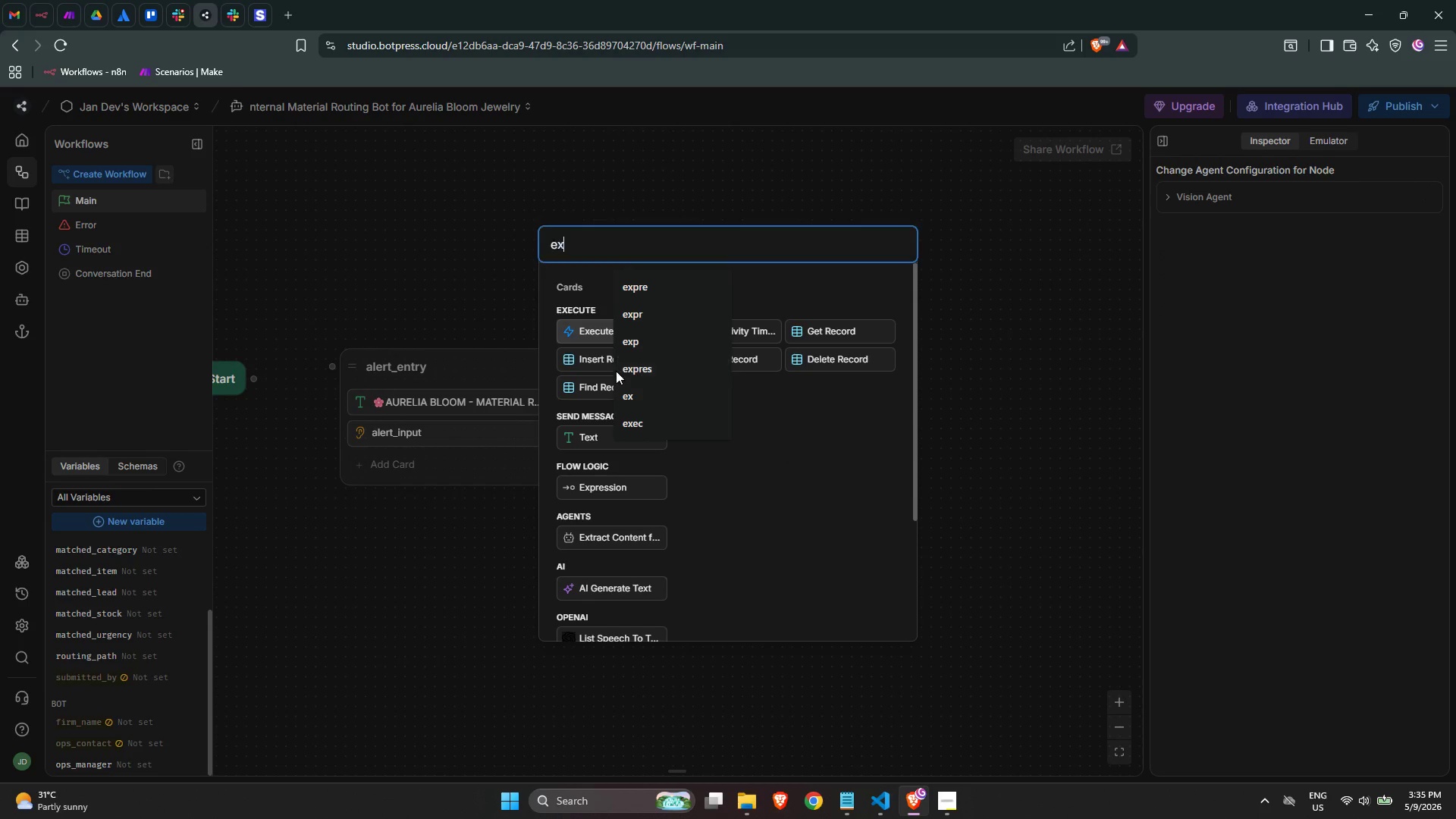 
type(pre)
 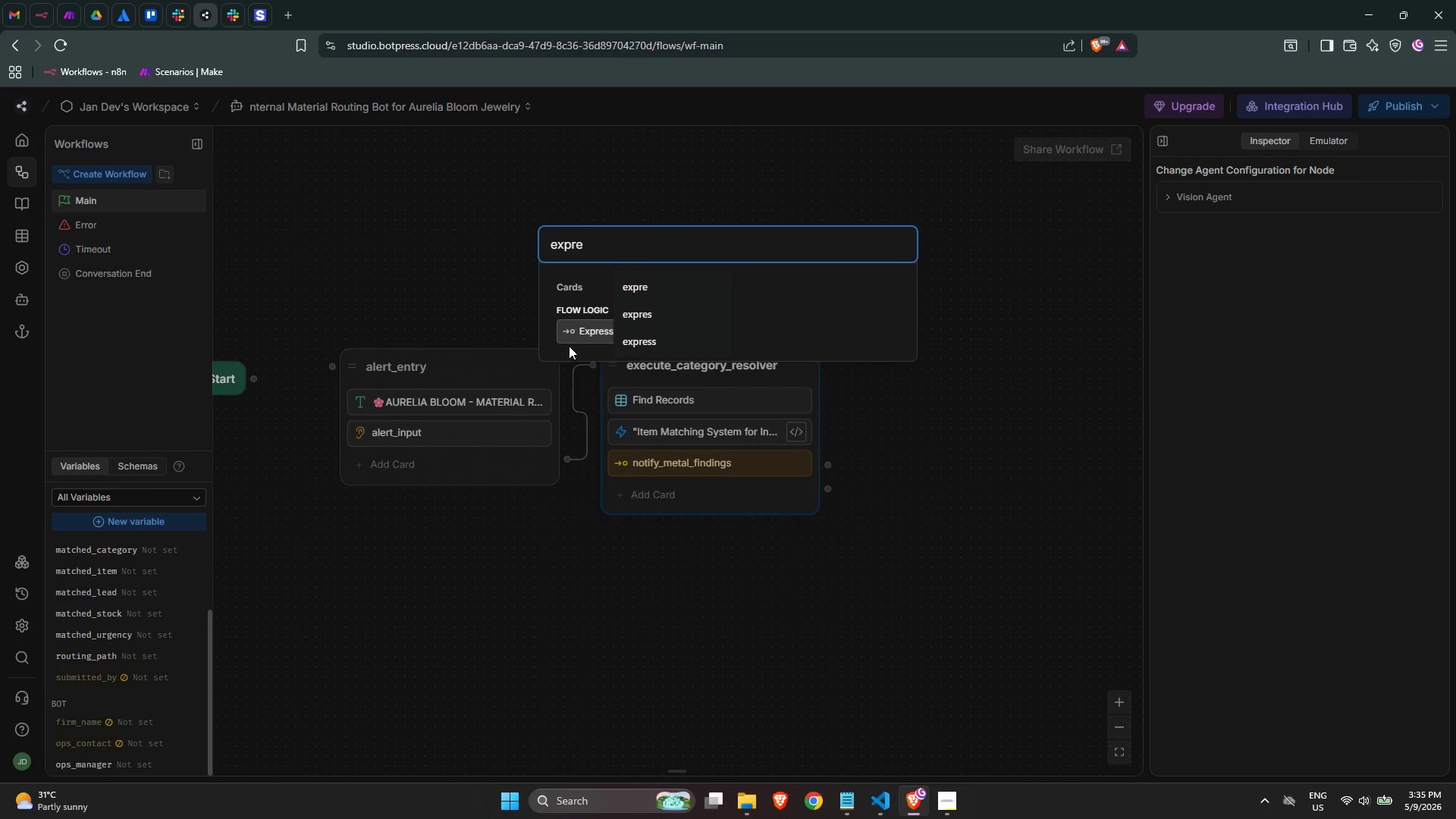 
left_click([576, 340])
 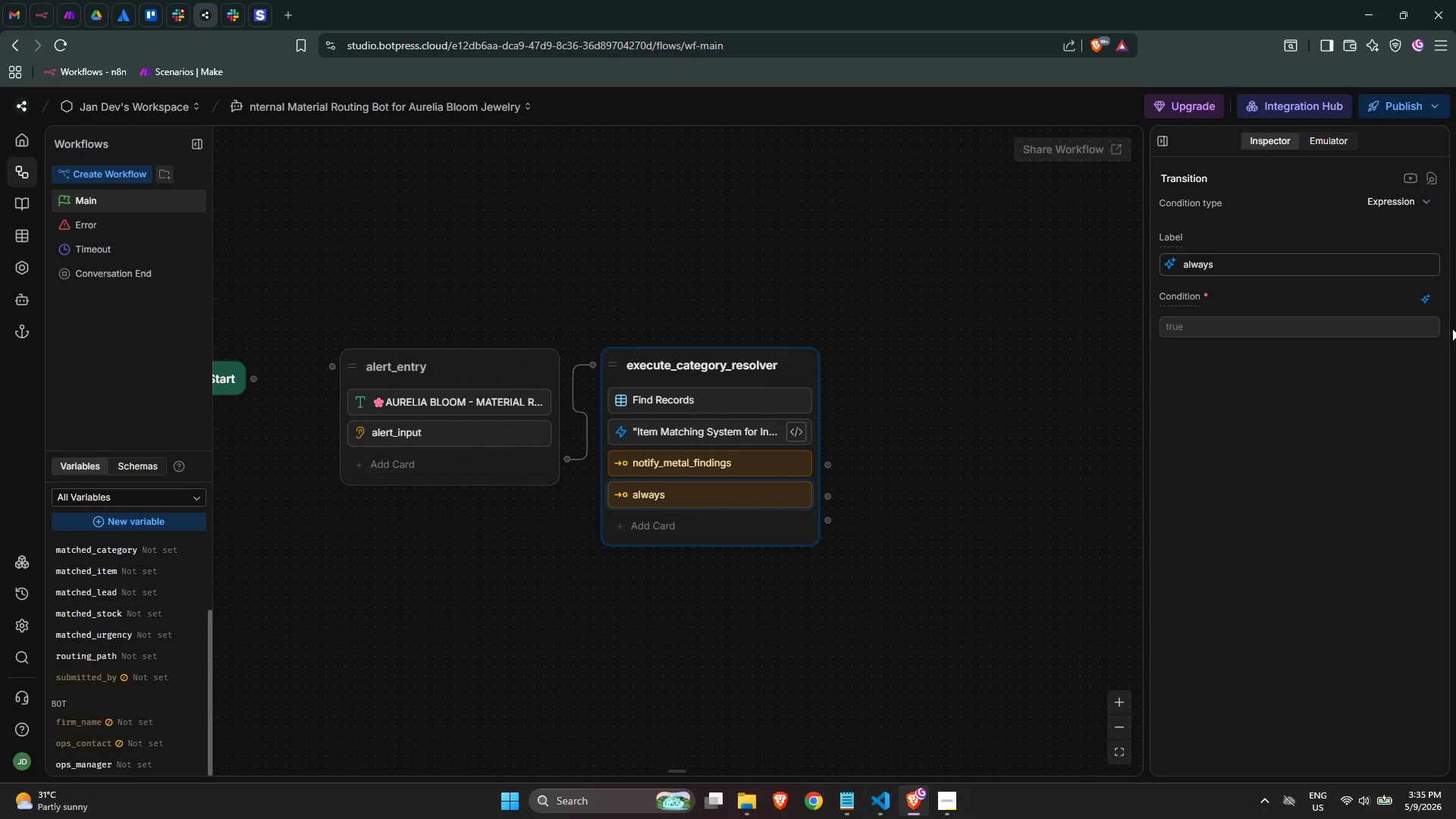 
left_click([1429, 303])
 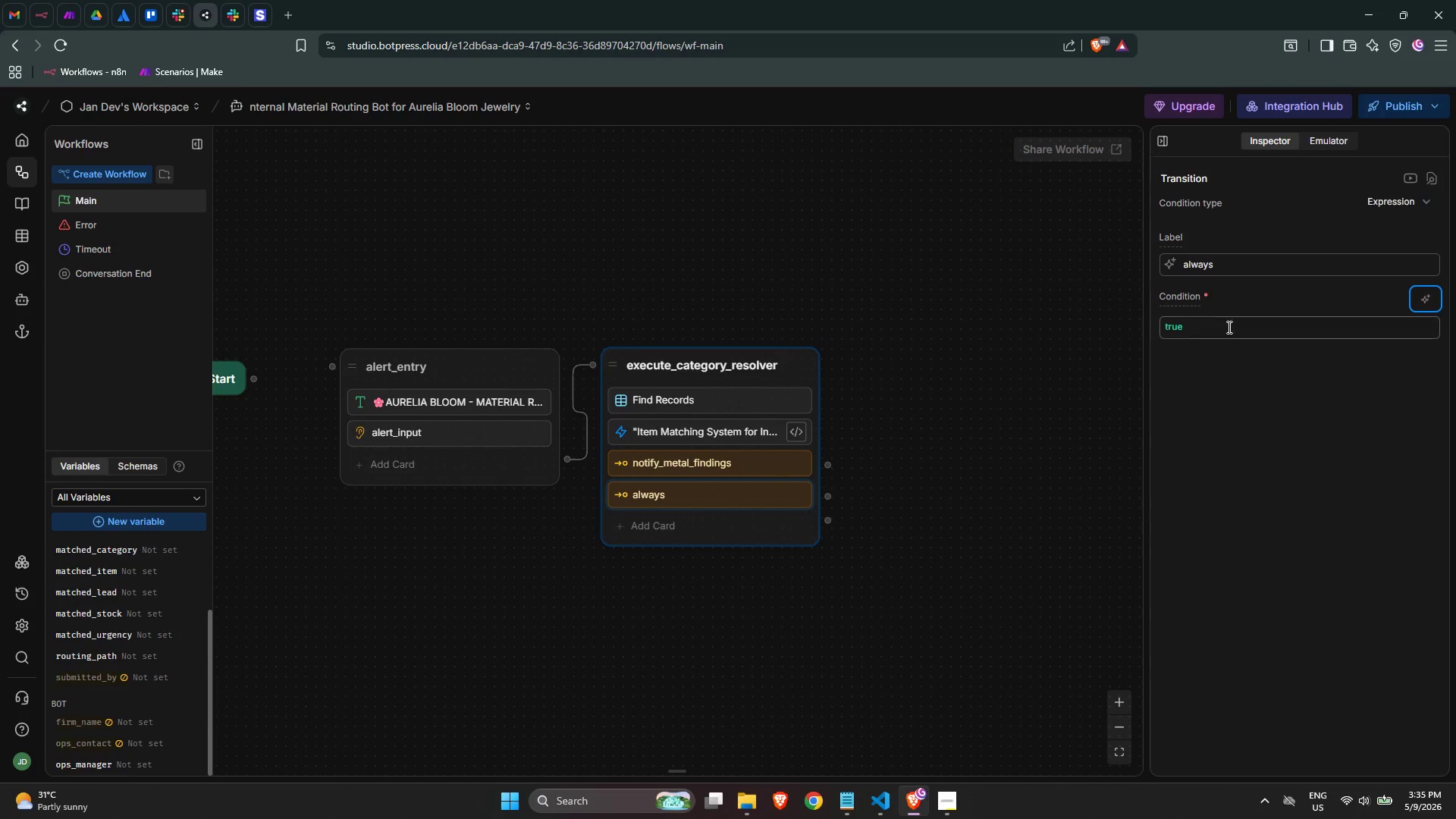 
double_click([1224, 334])
 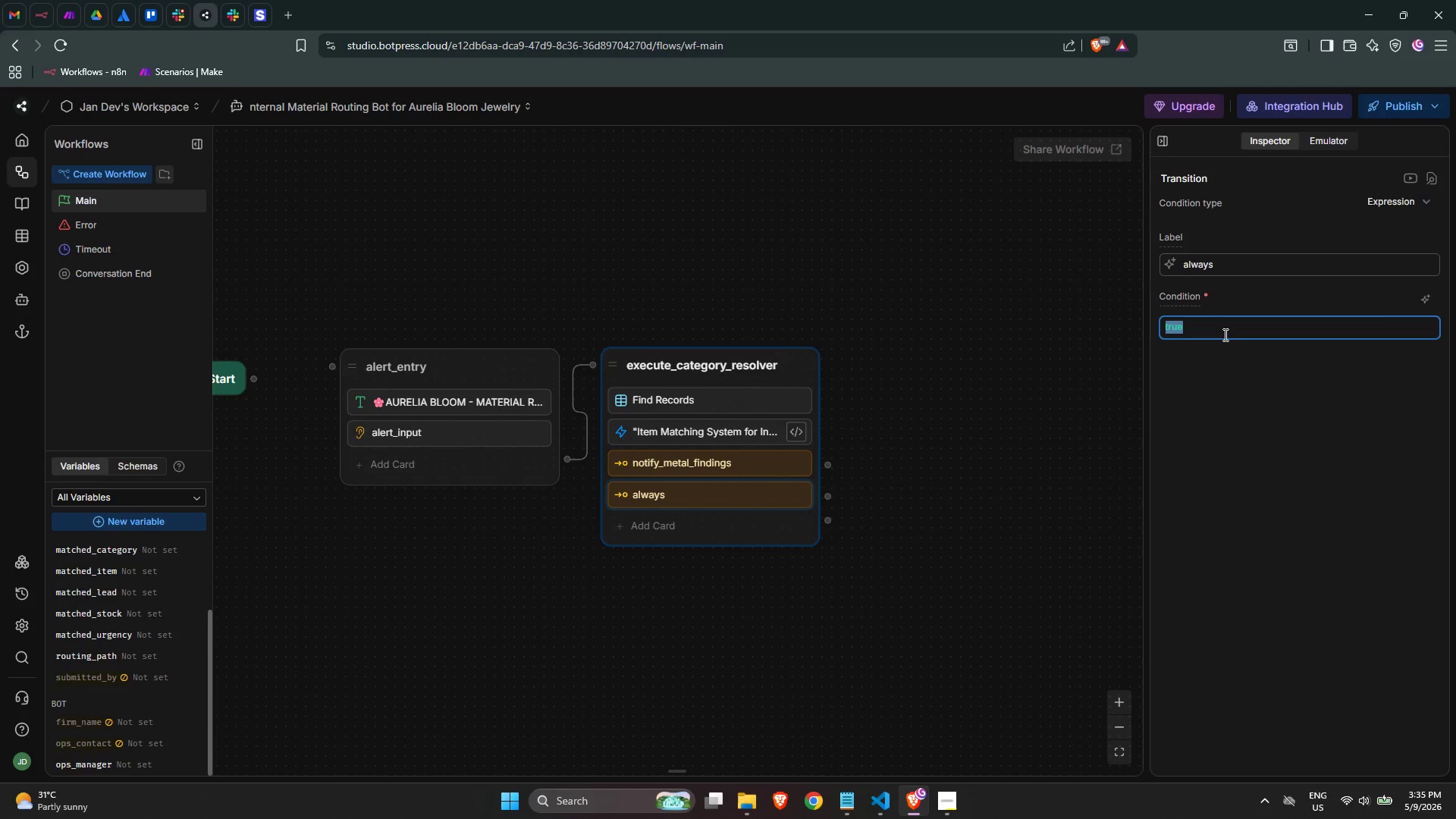 
type(wo)
 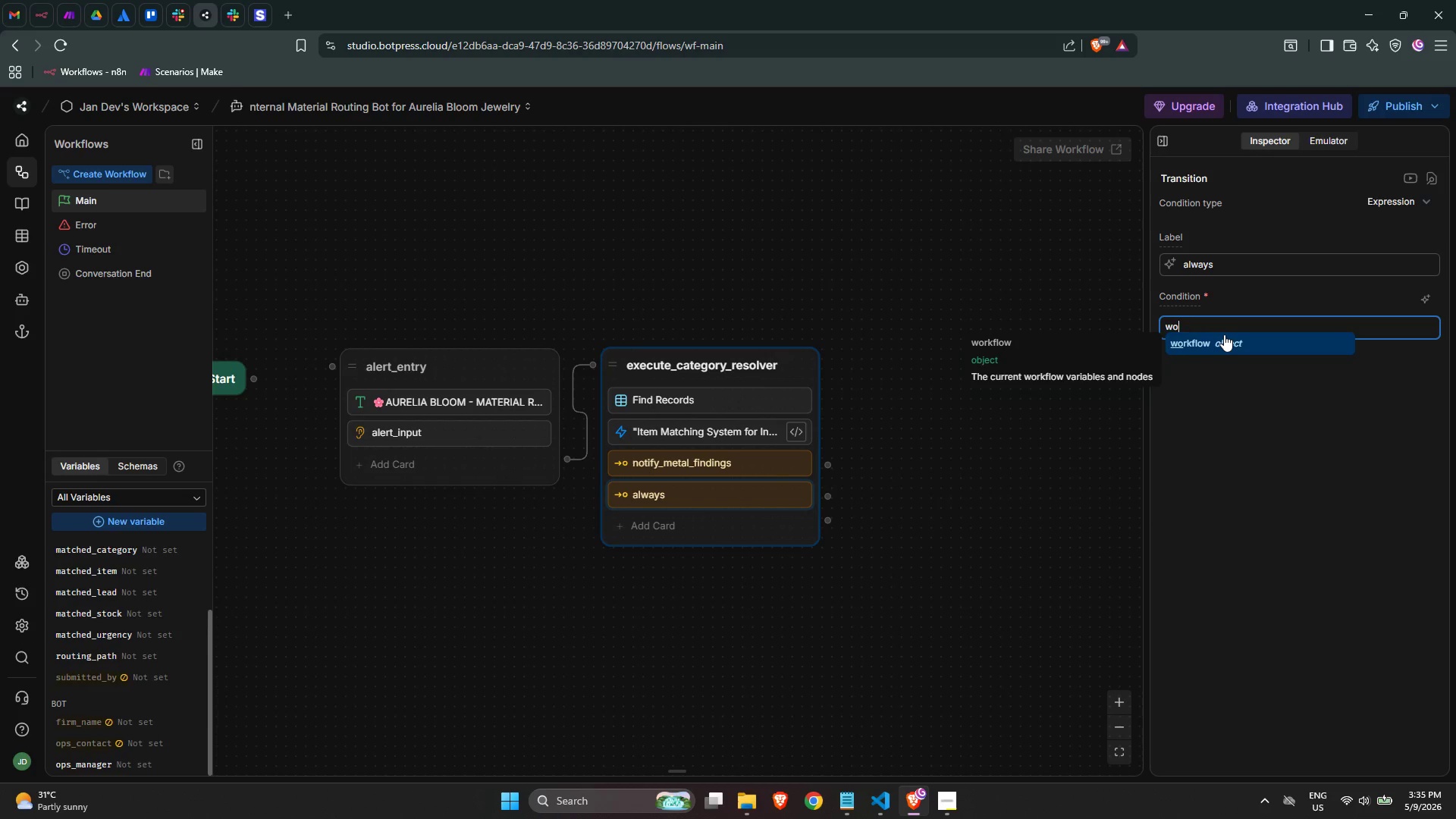 
key(Enter)
 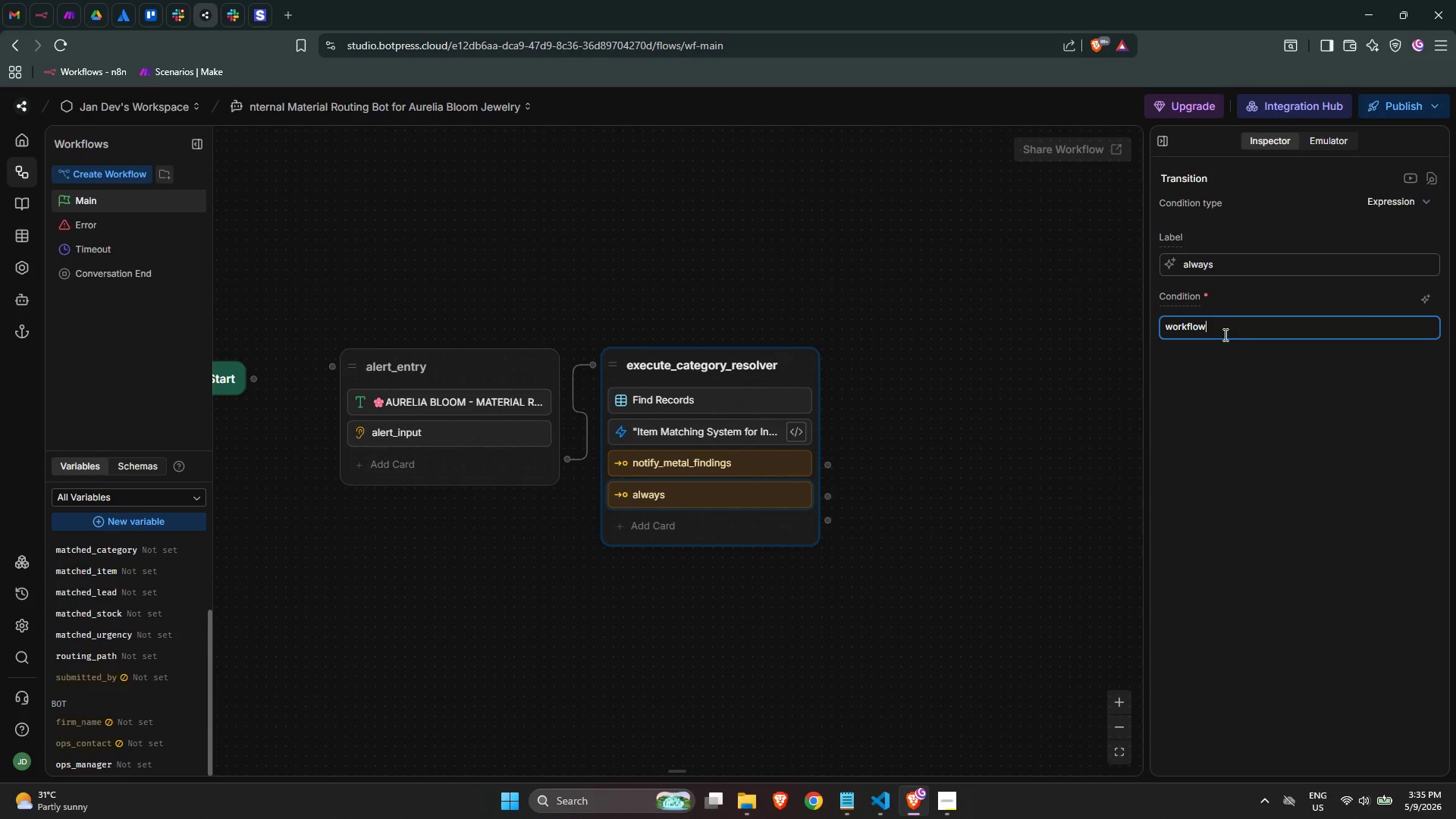 
type(.routin)
 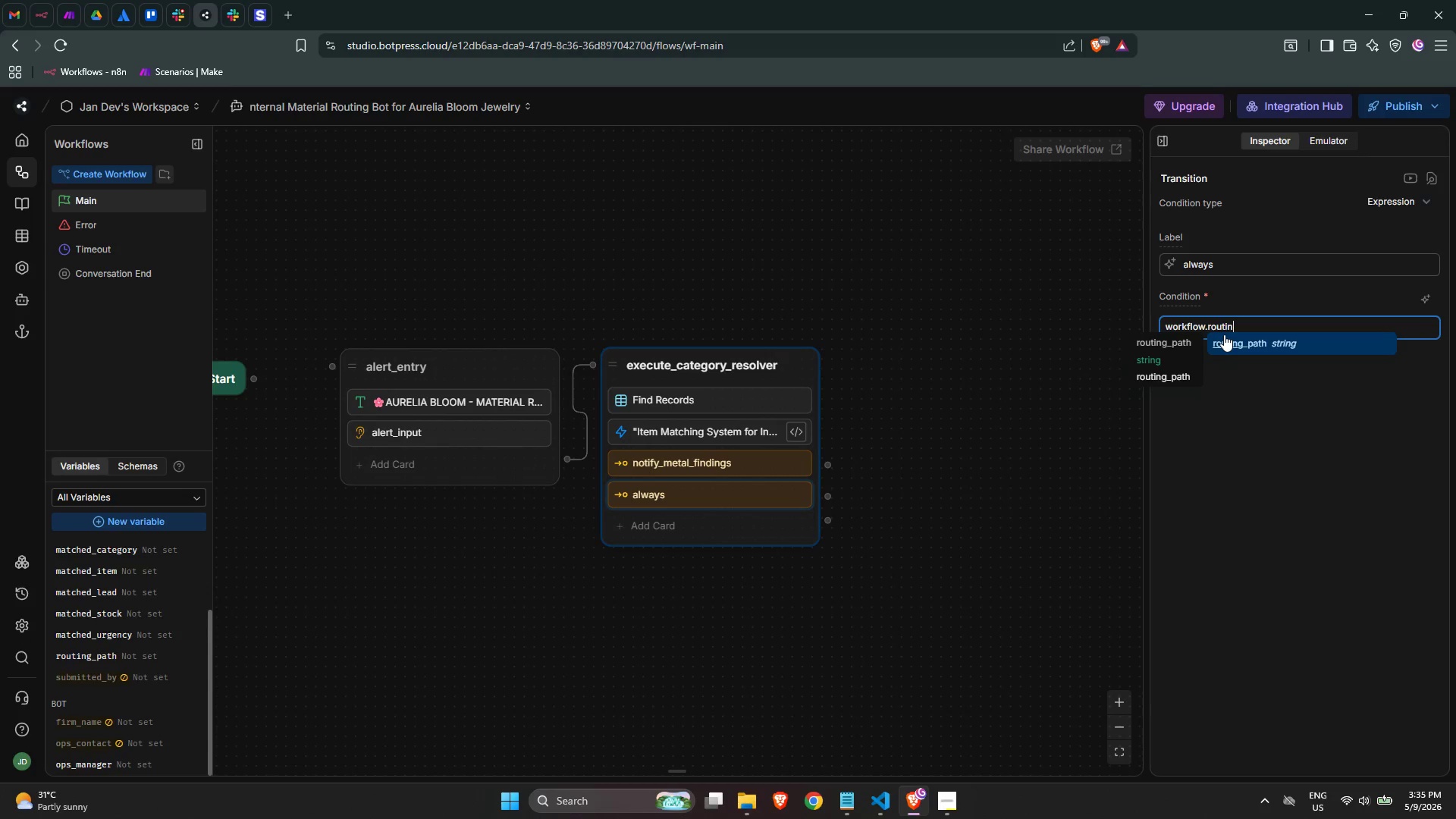 
key(Enter)
 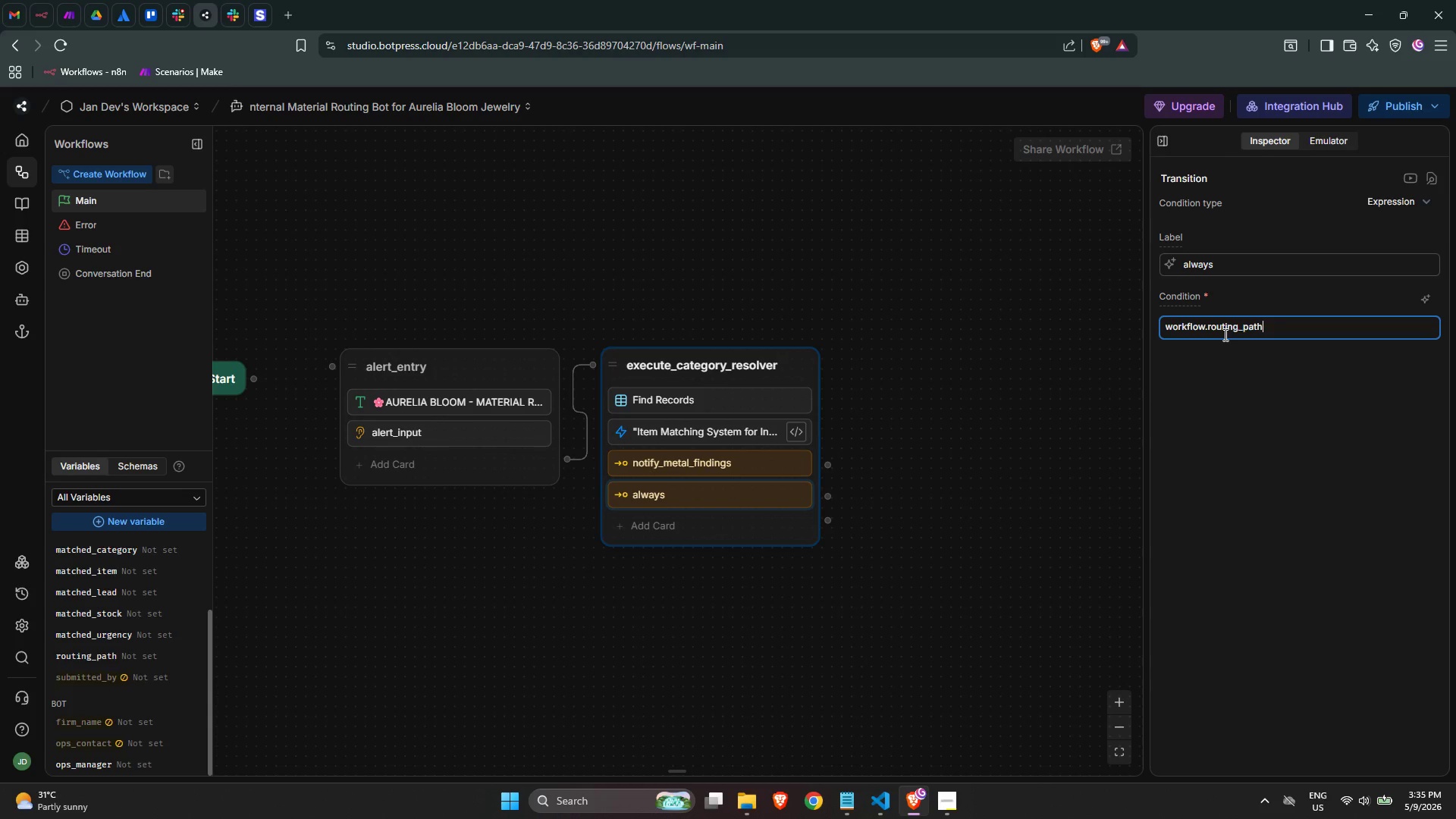 
type( === "Gemstoness)
key(Backspace)
 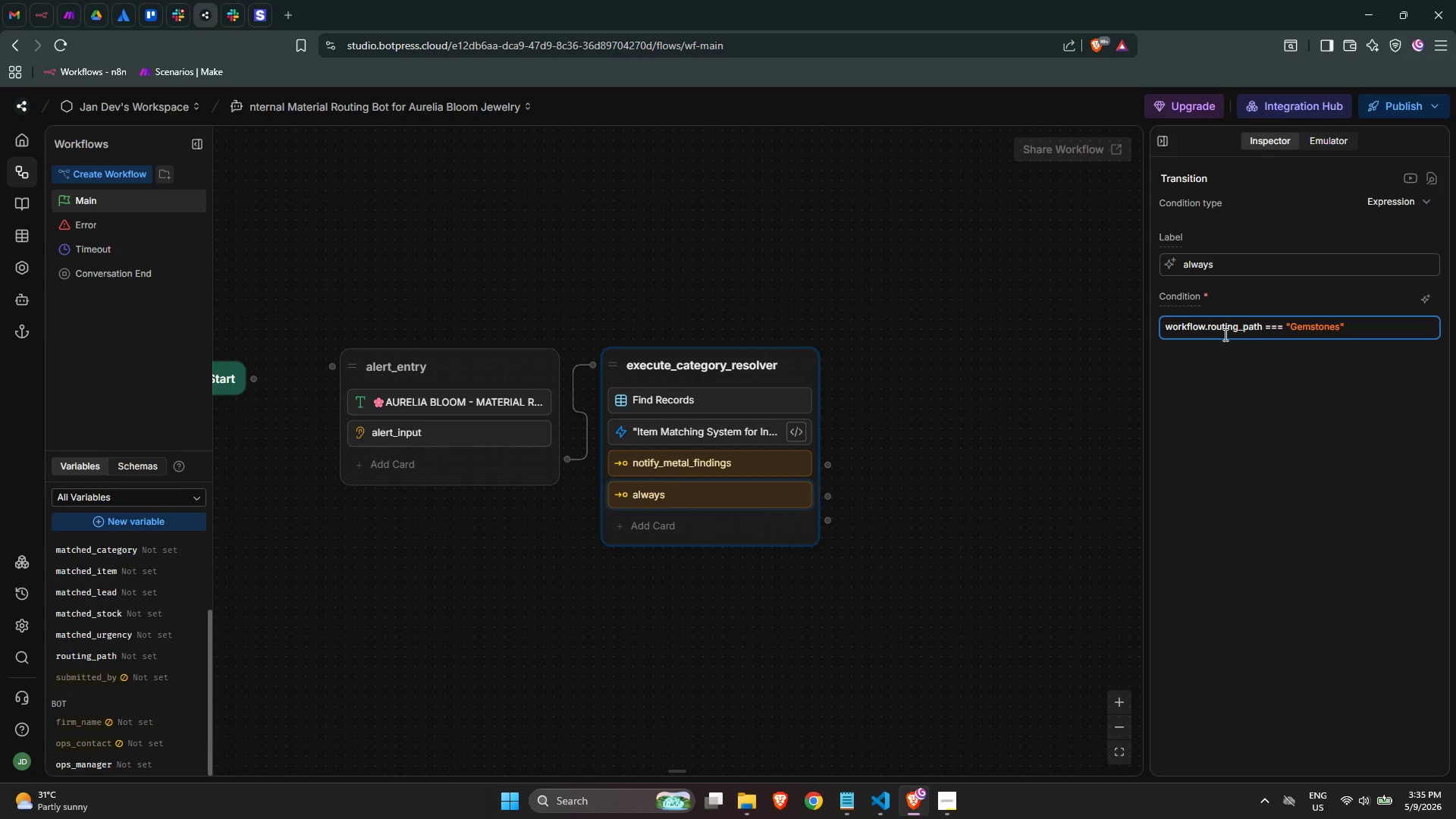 
double_click([1214, 267])
 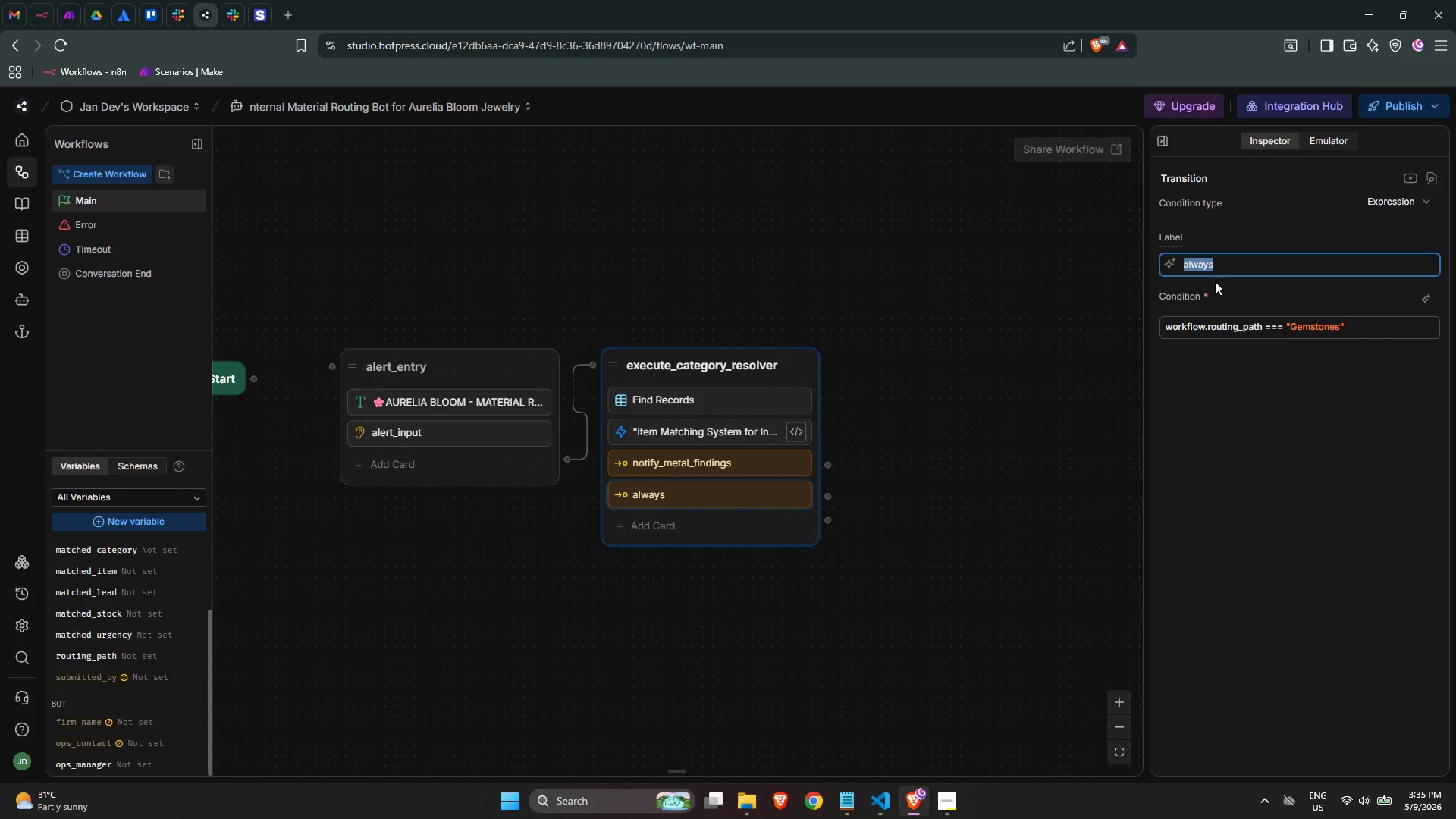 
type(notify)
 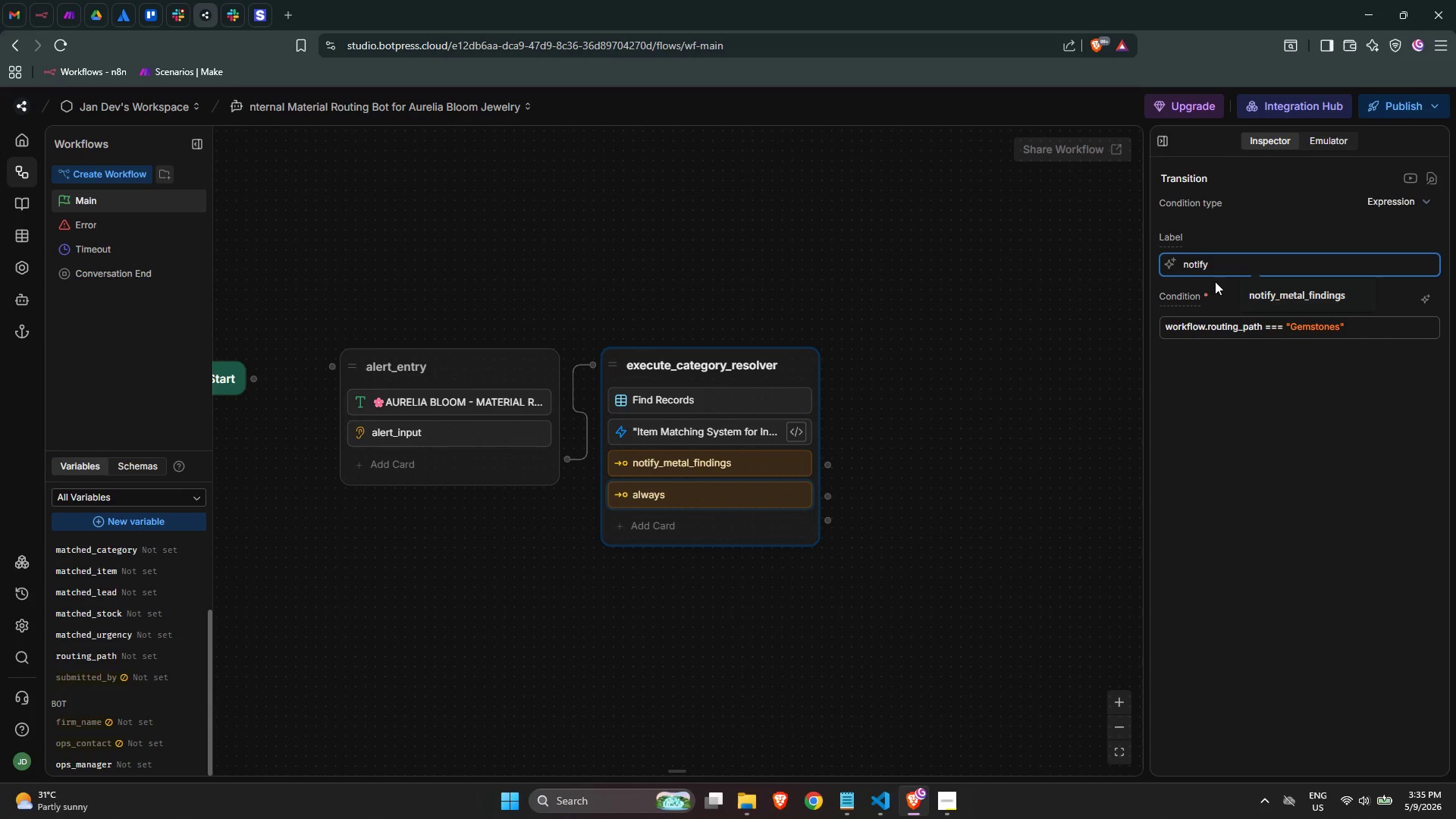 
wait(5.11)
 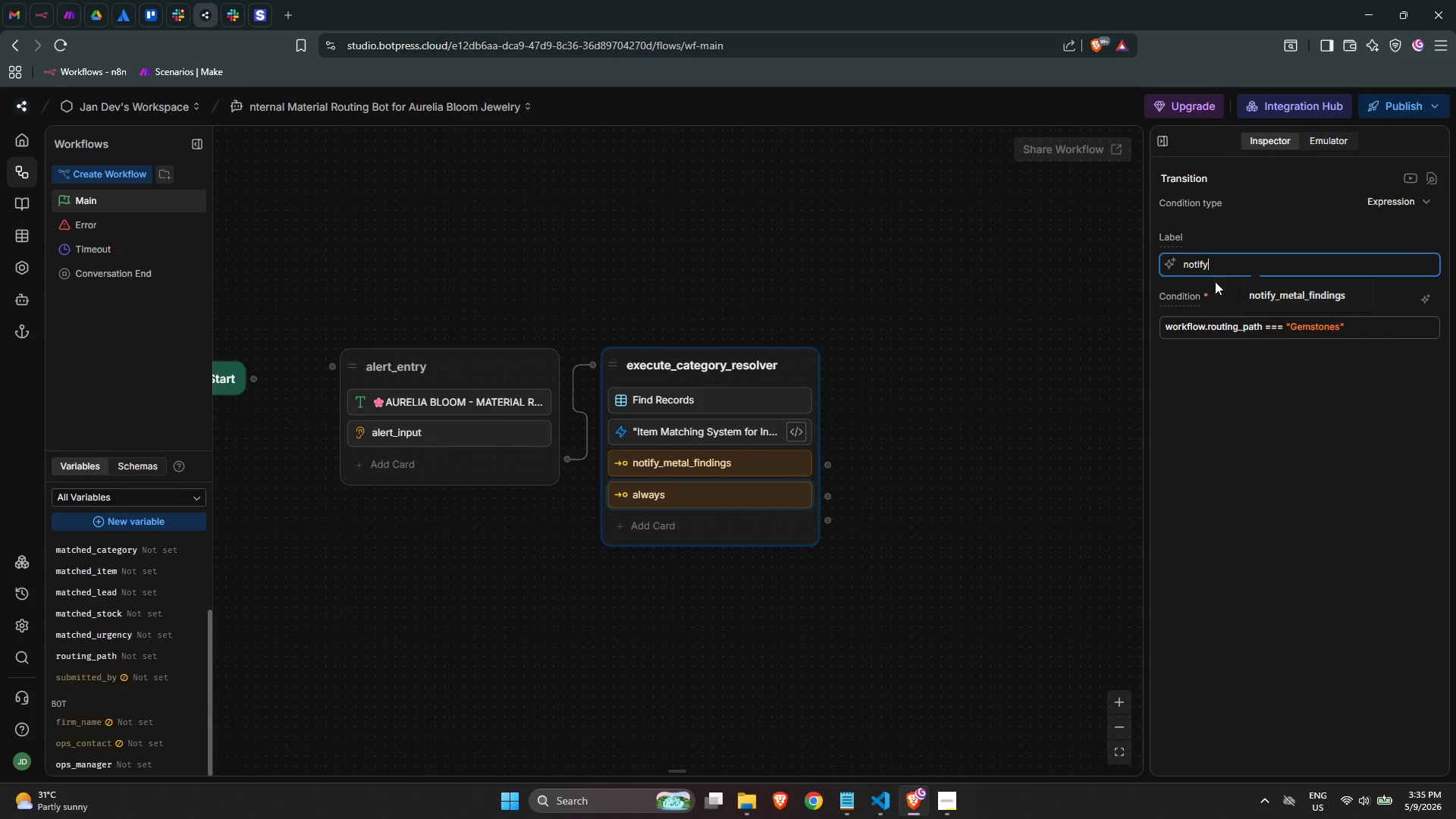 
type(_gemstones)
 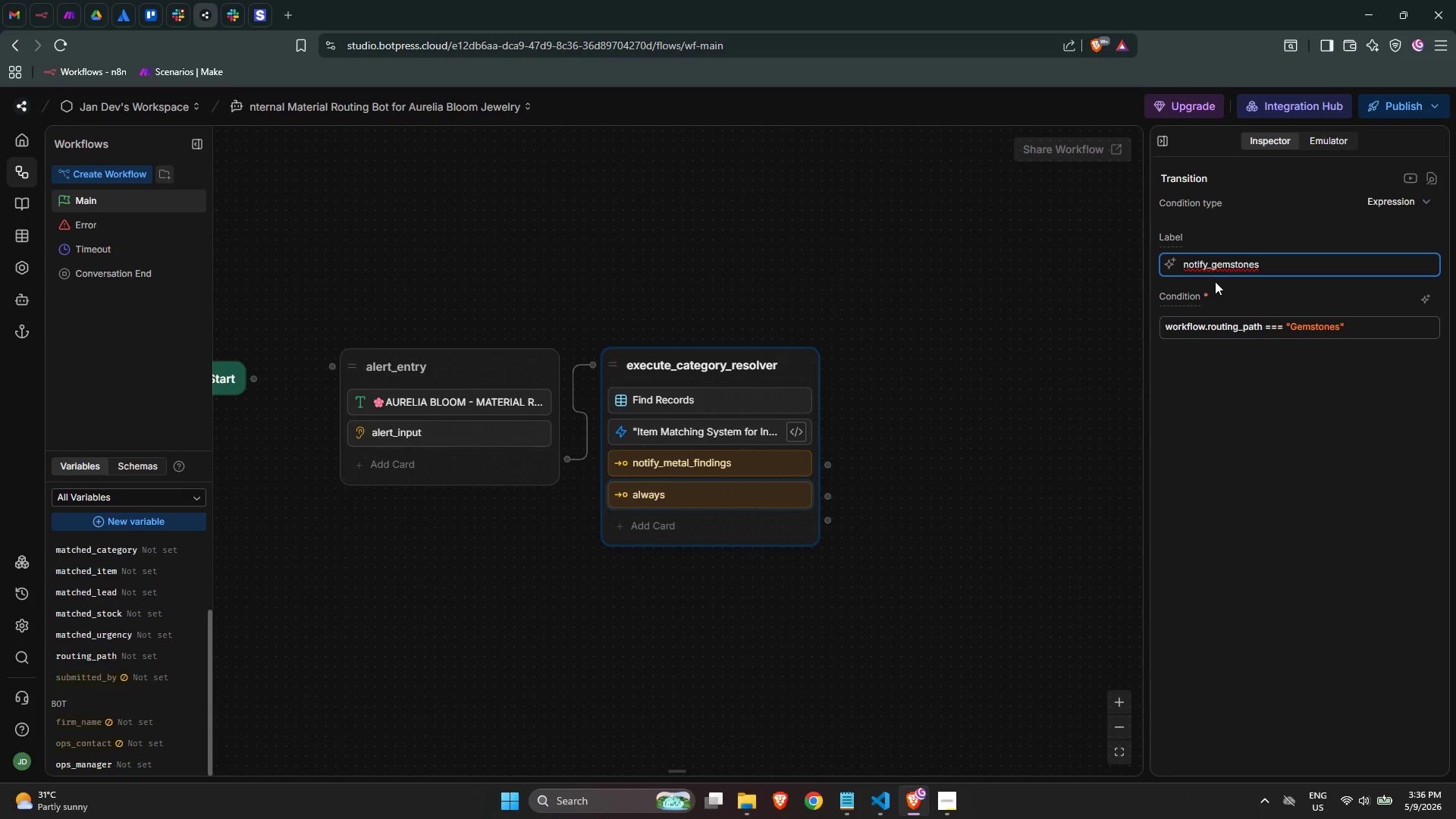 
wait(7.91)
 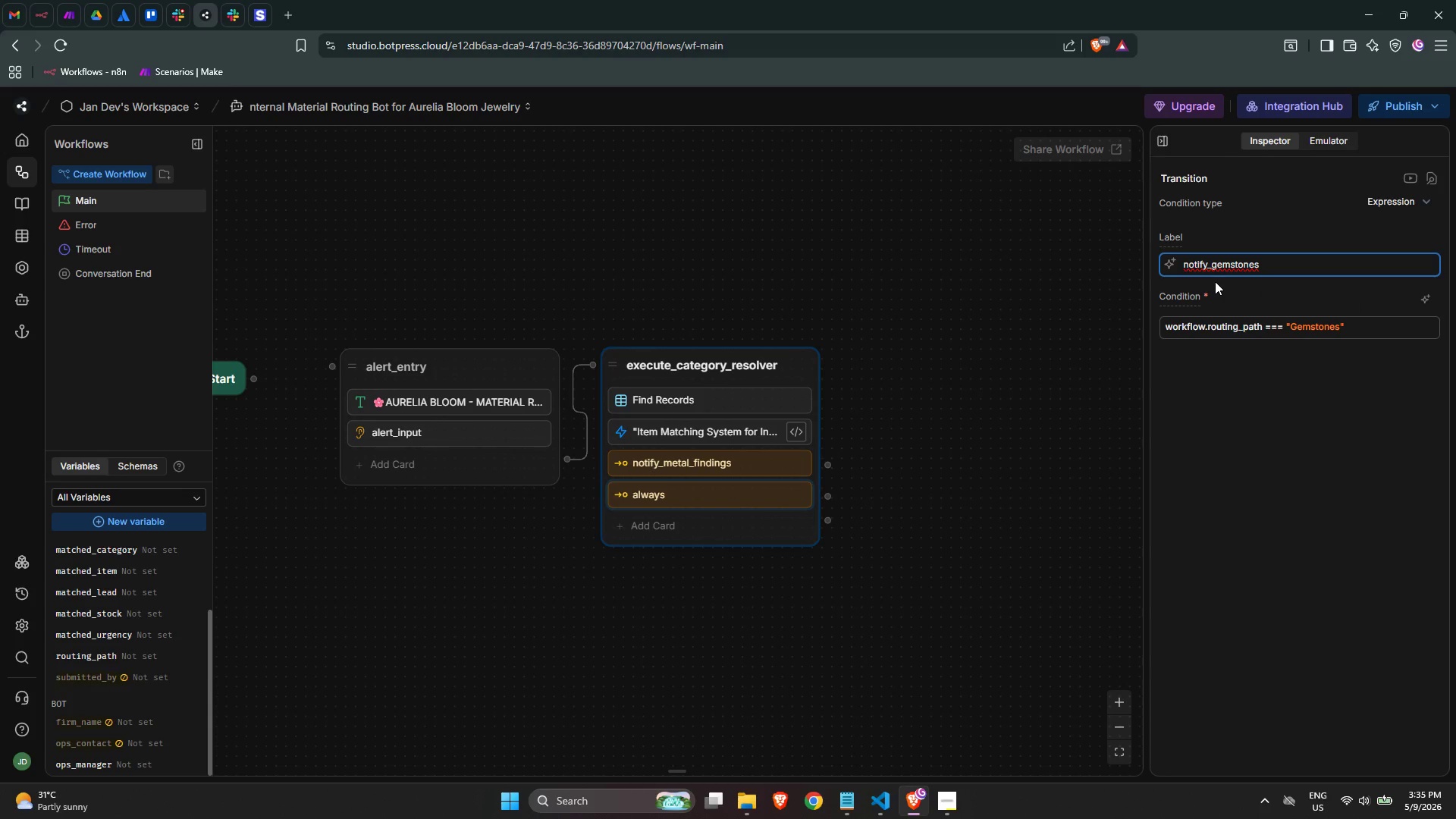 
left_click([1301, 494])
 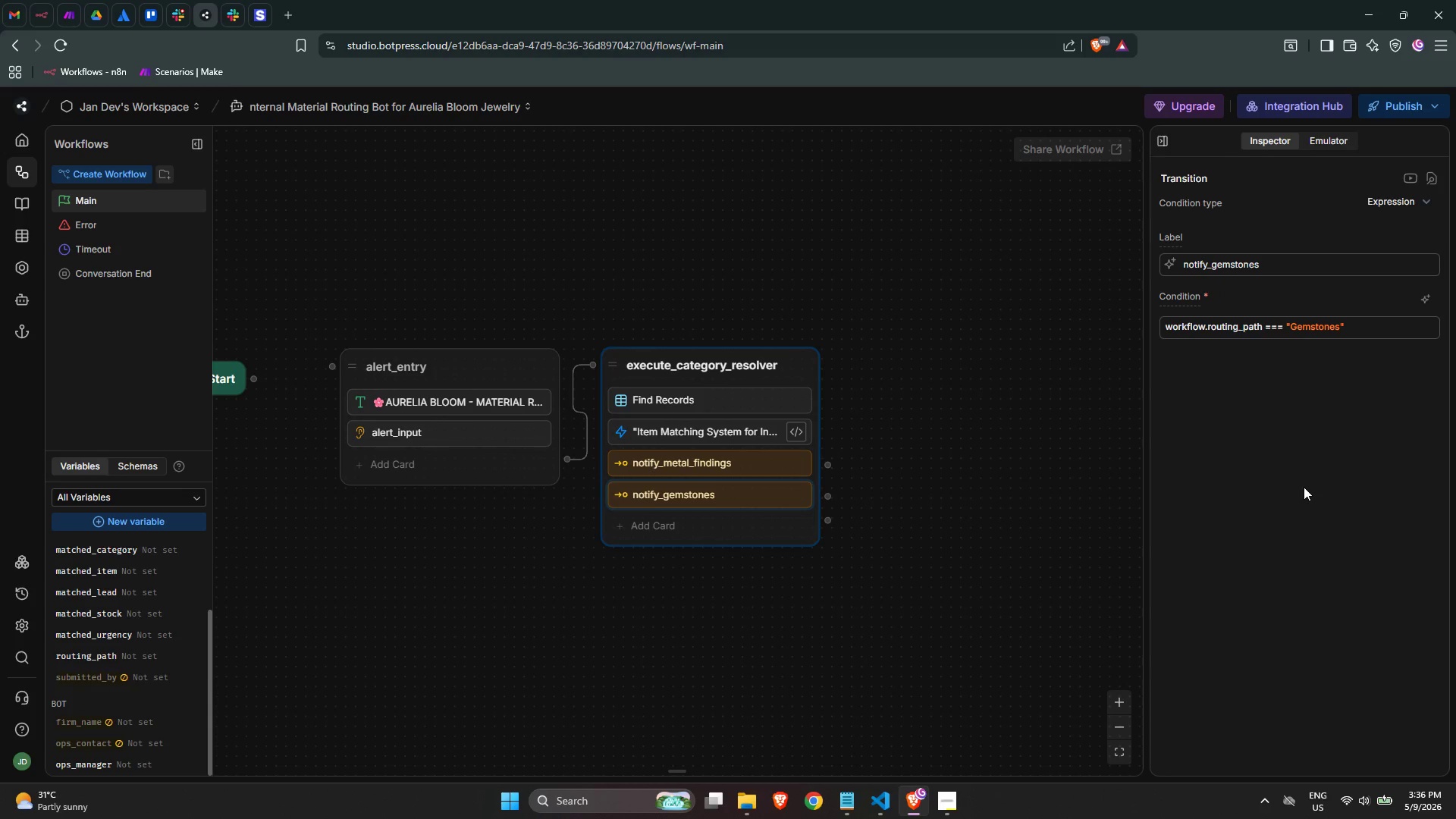 
wait(6.42)
 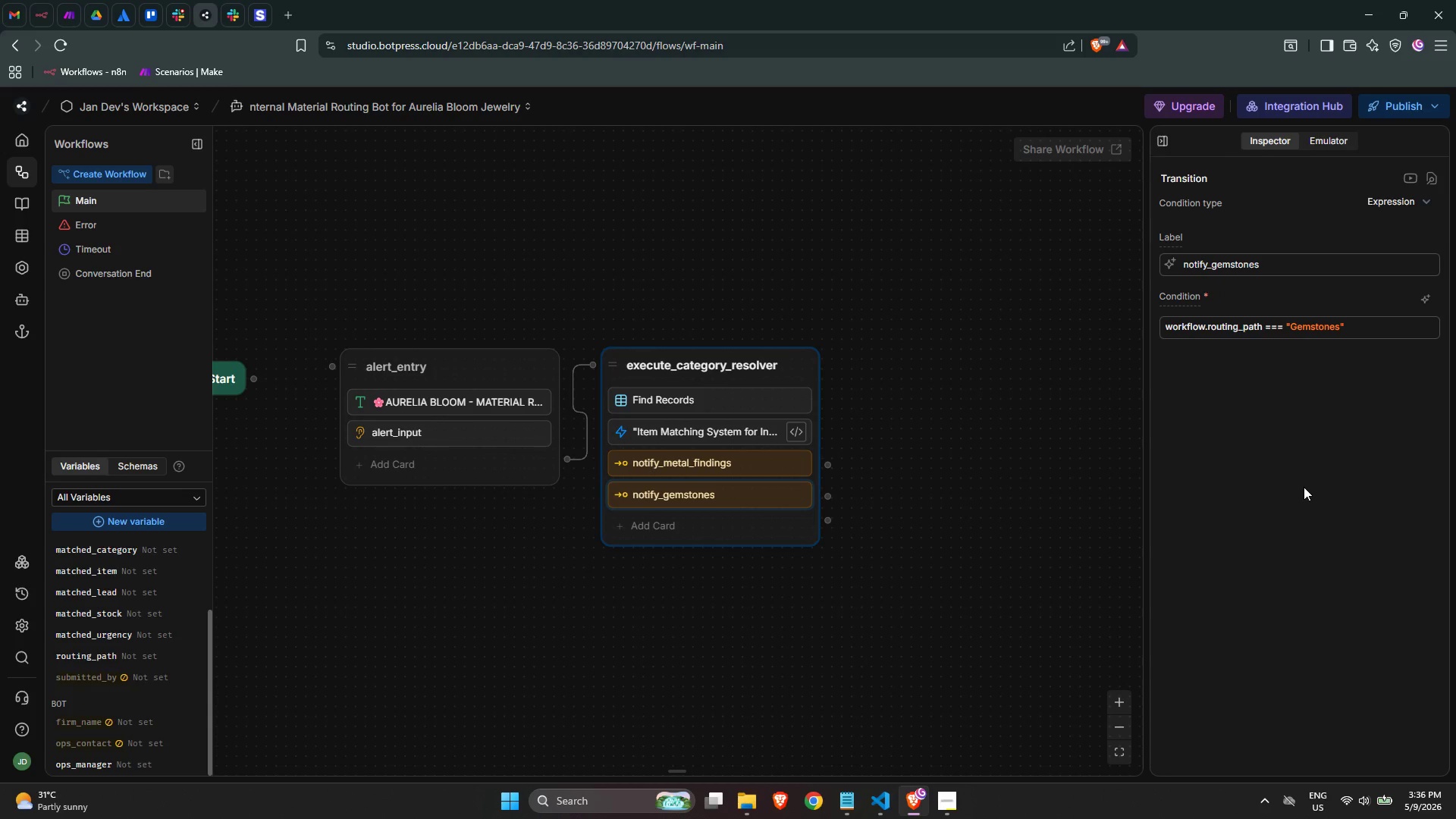 
left_click([695, 532])
 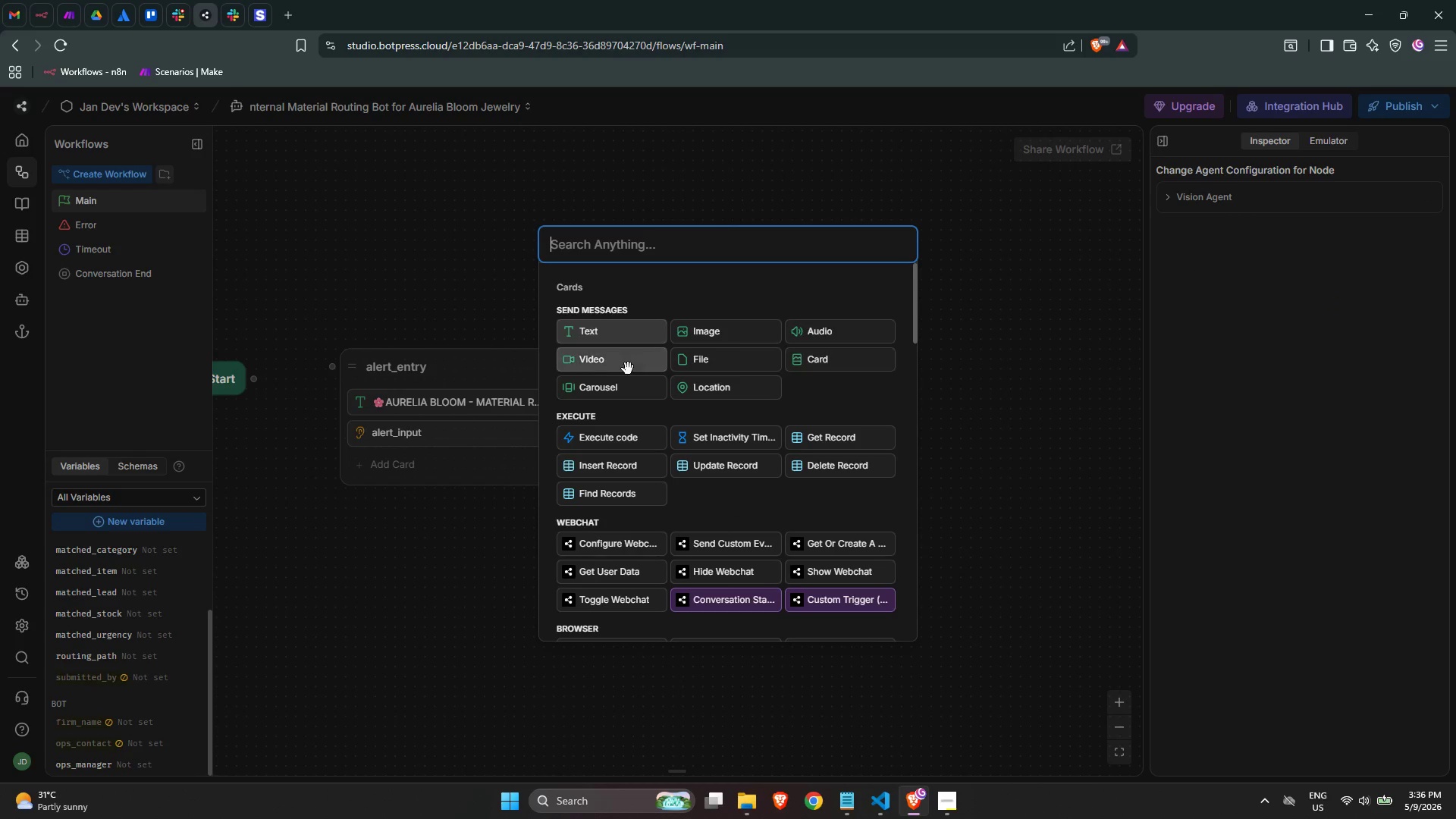 
type(expre)
 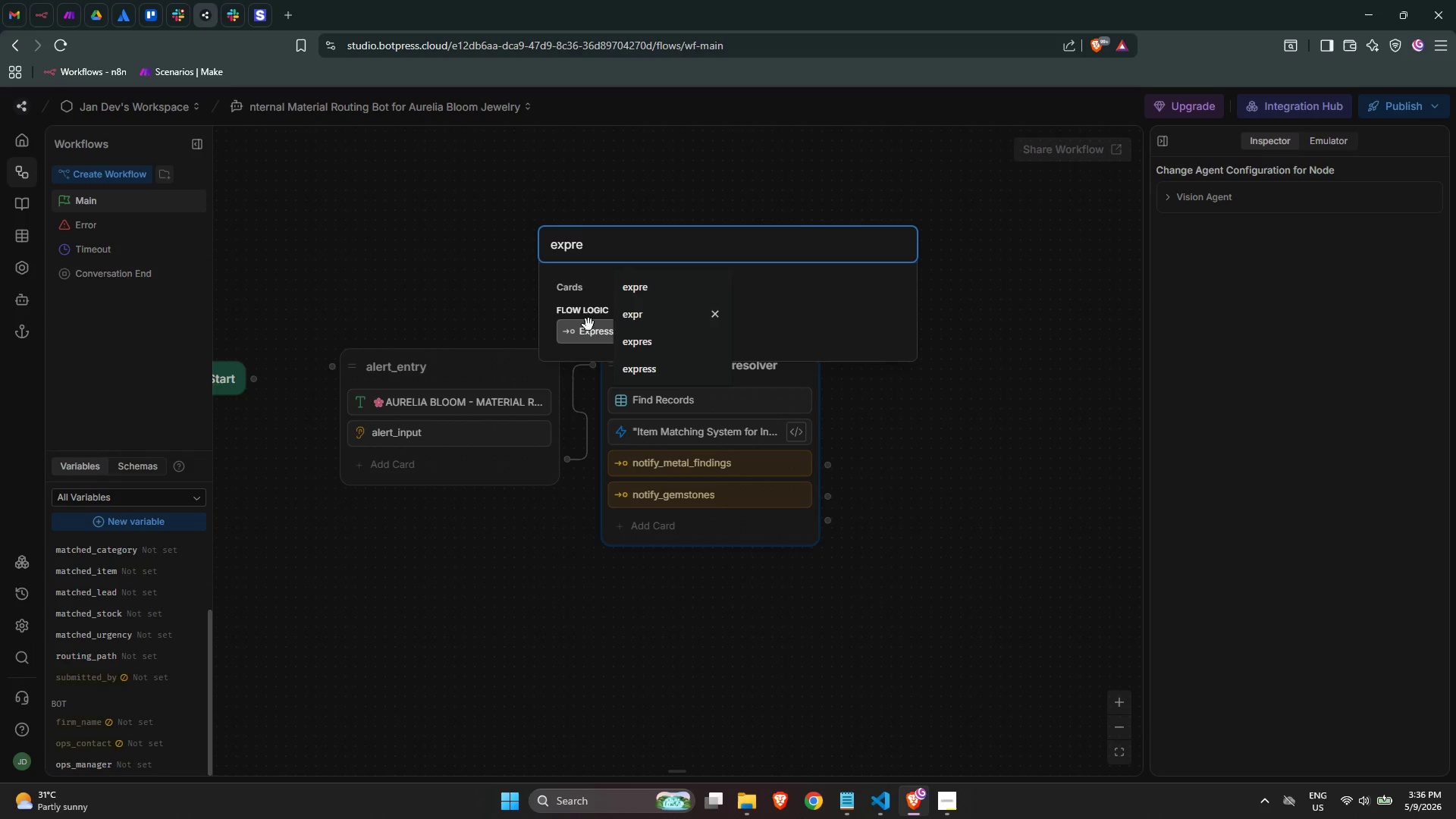 
left_click([592, 337])
 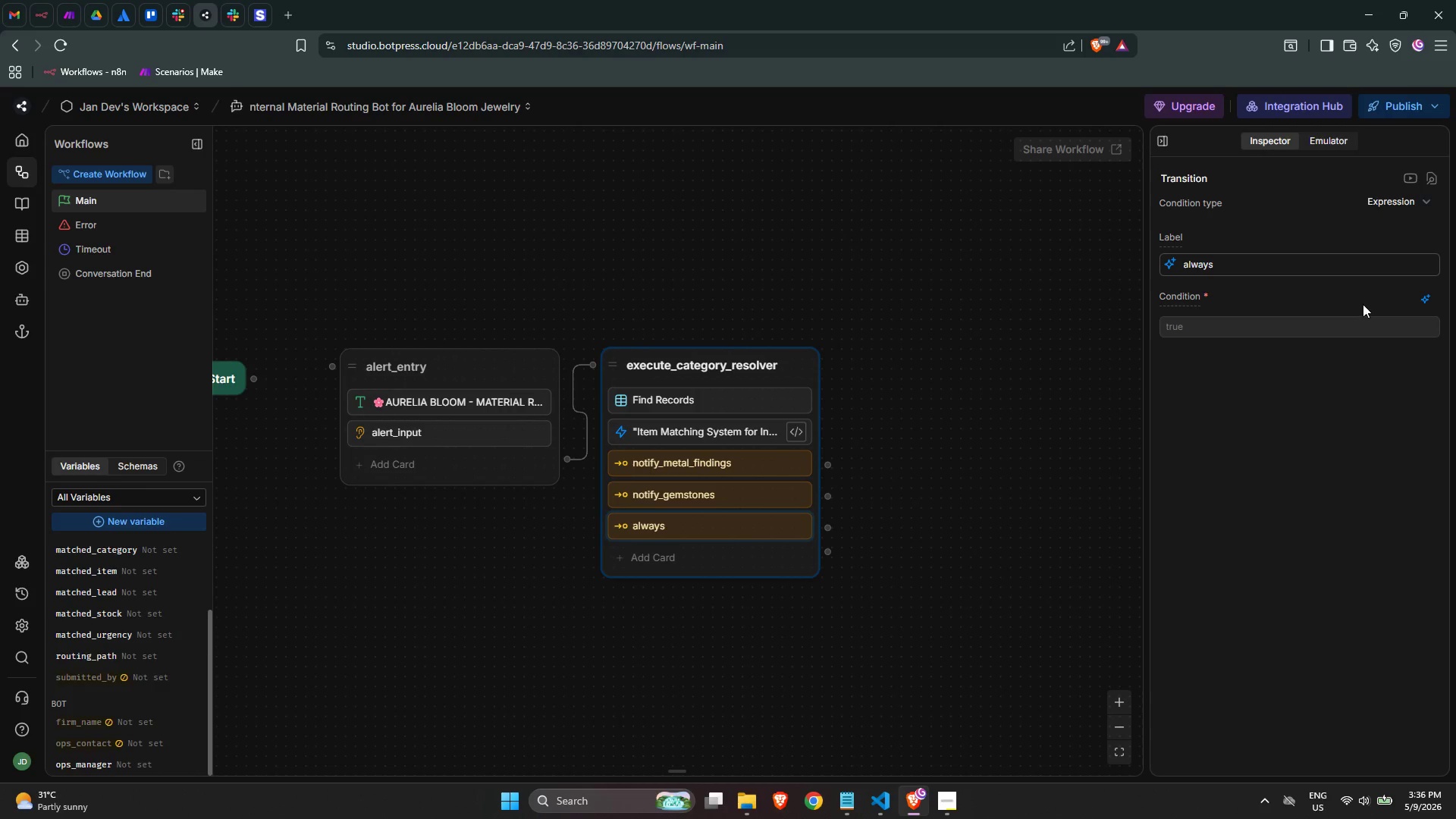 
left_click([1438, 292])
 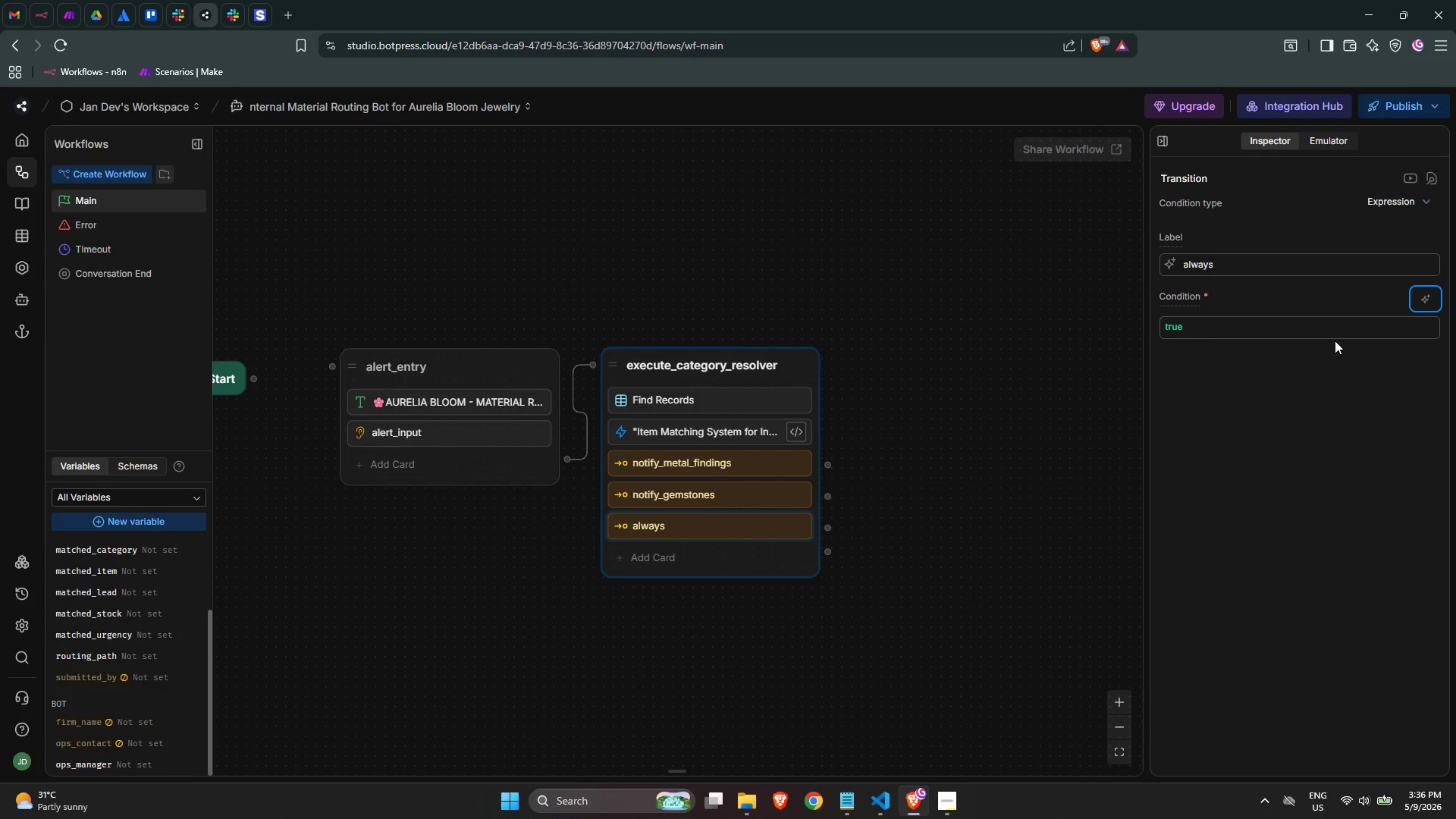 
double_click([1335, 340])
 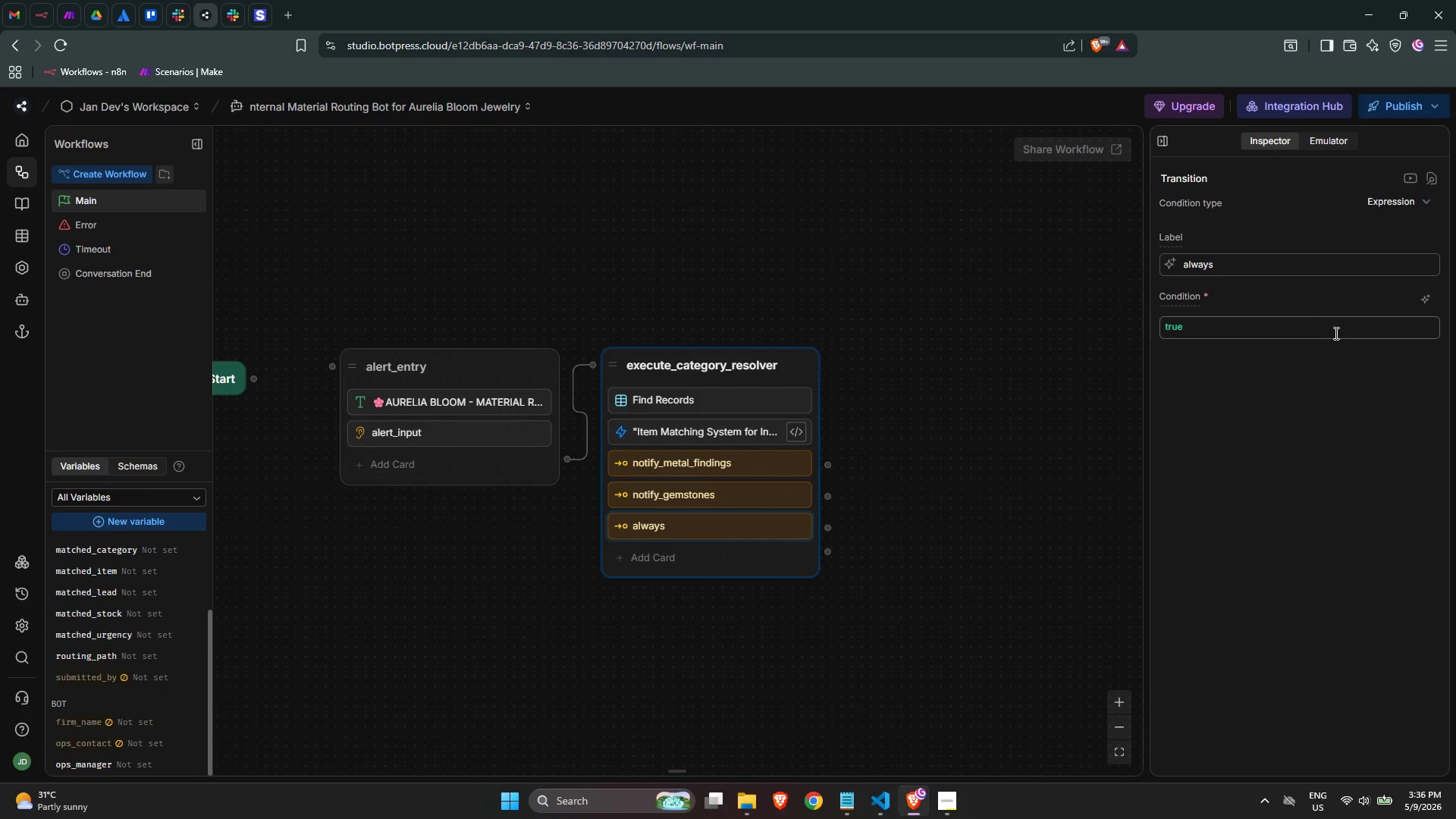 
triple_click([1335, 333])
 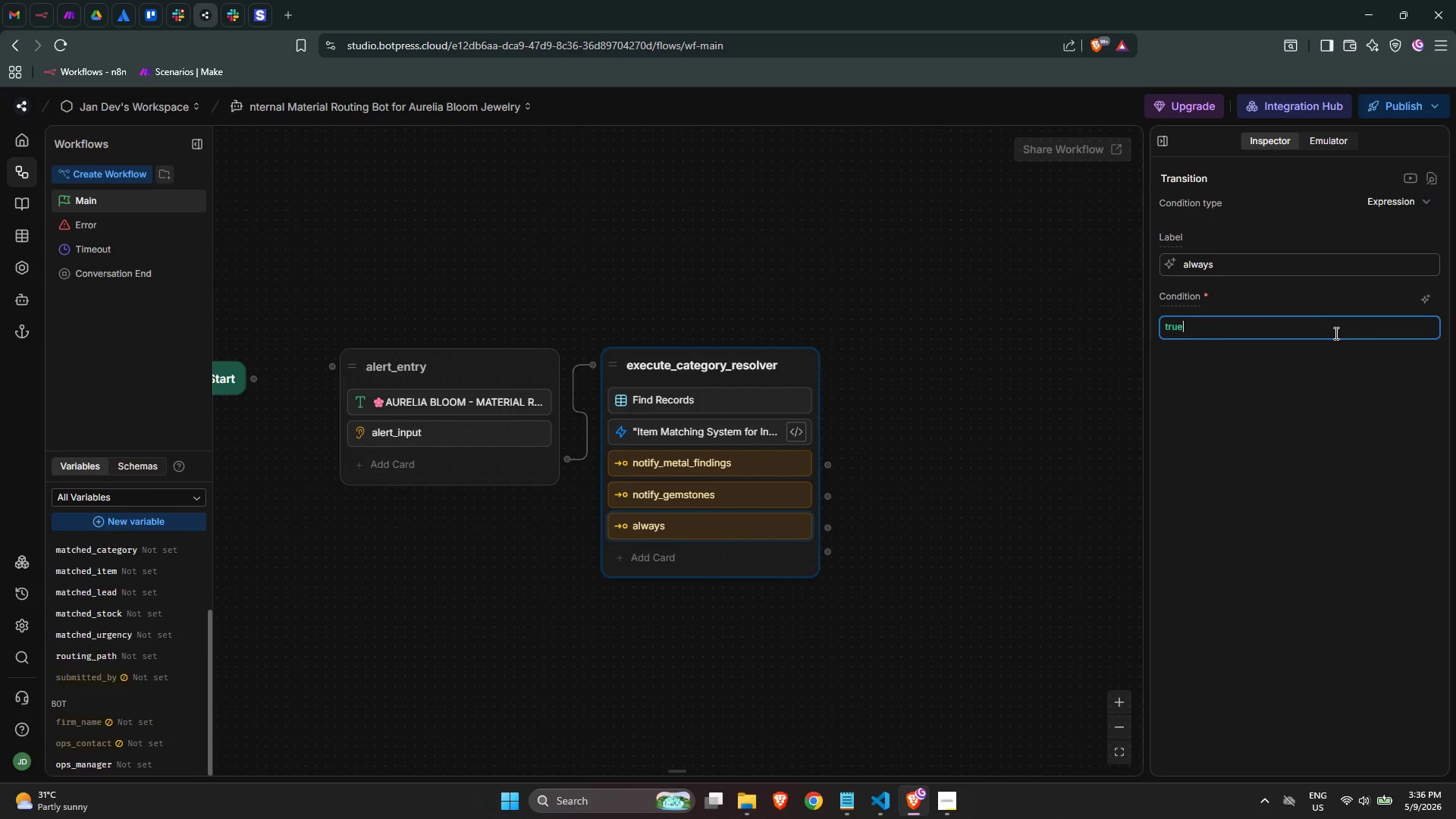 
triple_click([1335, 333])
 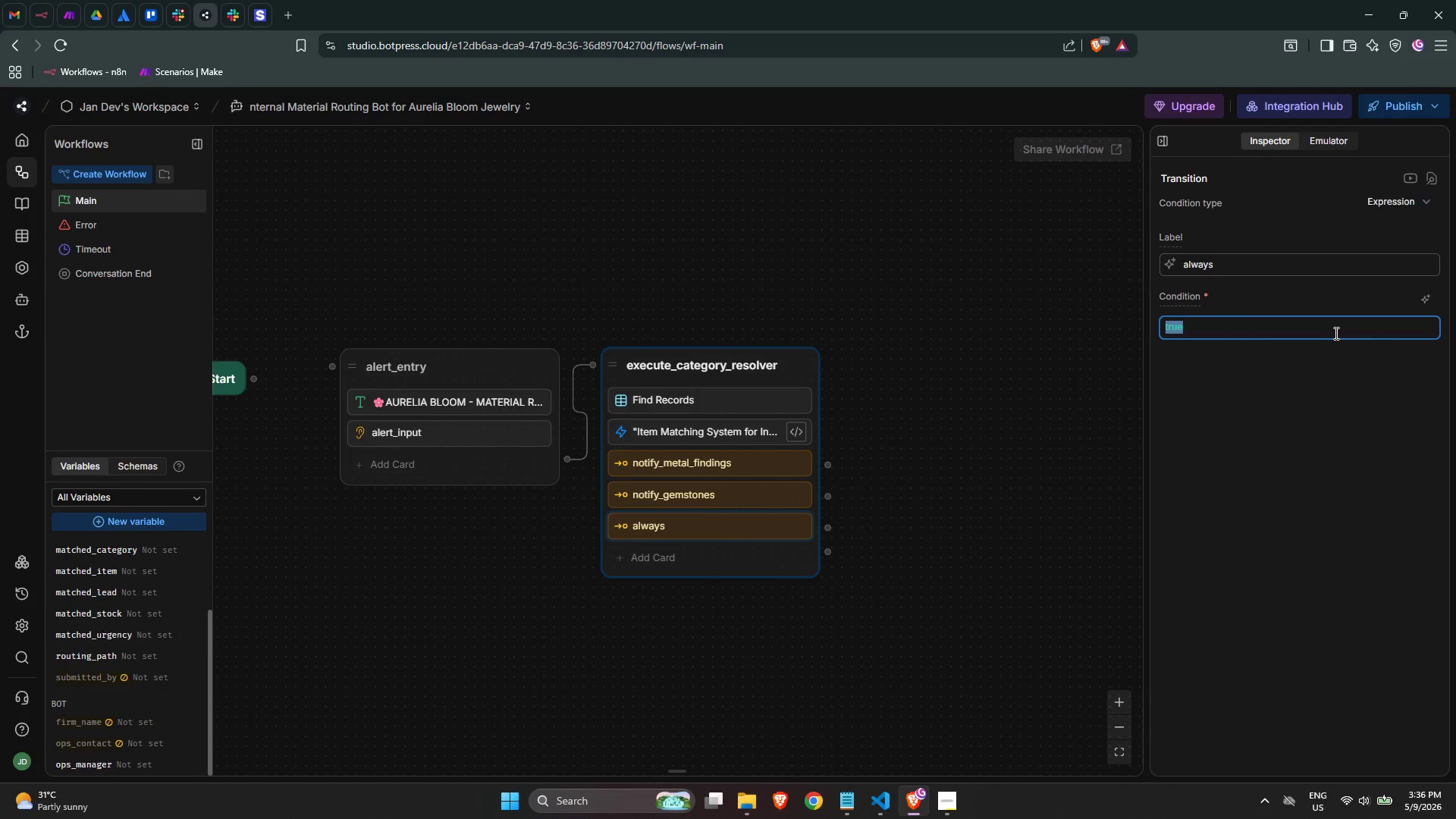 
key(Backspace)
 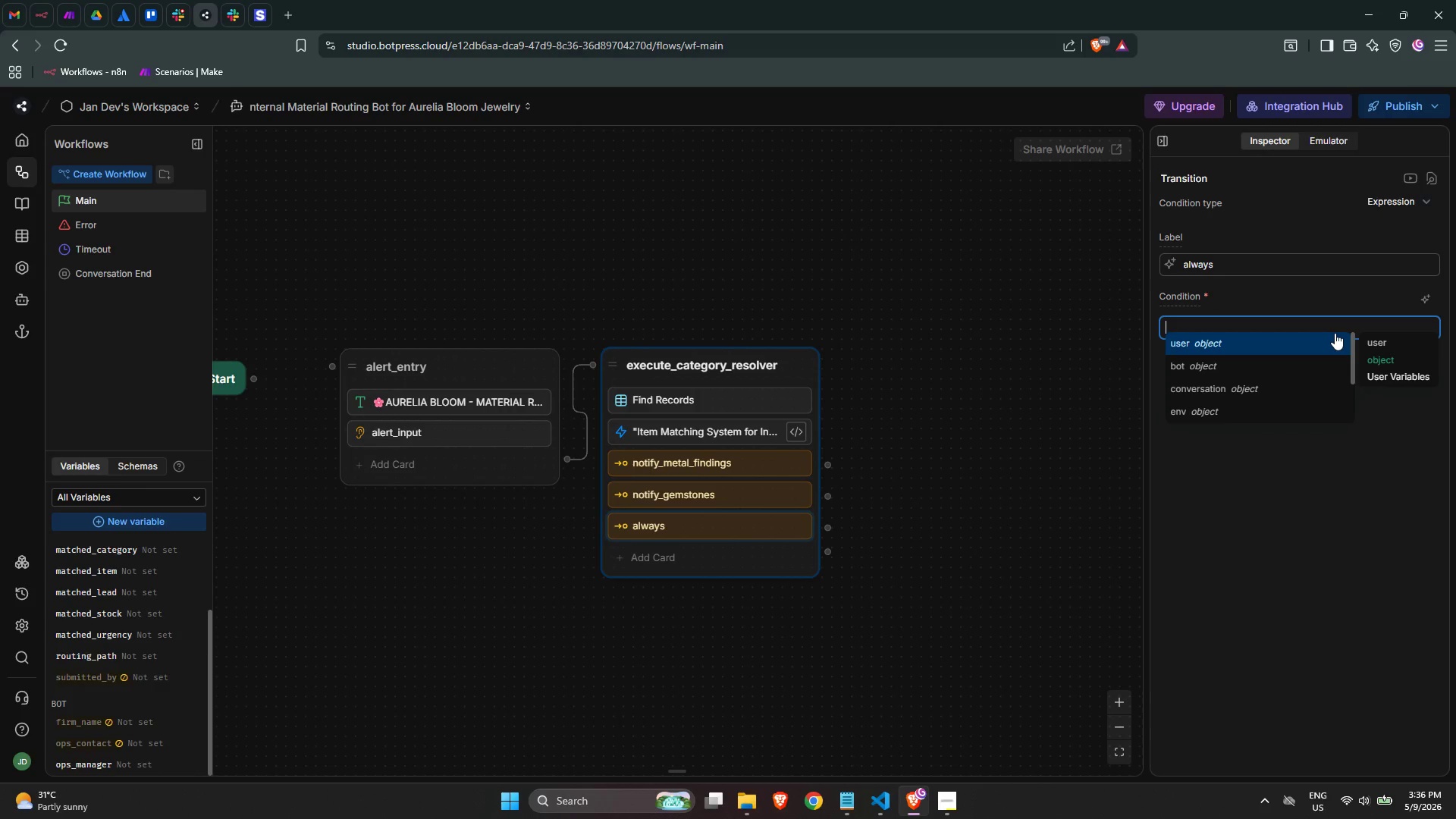 
wait(5.84)
 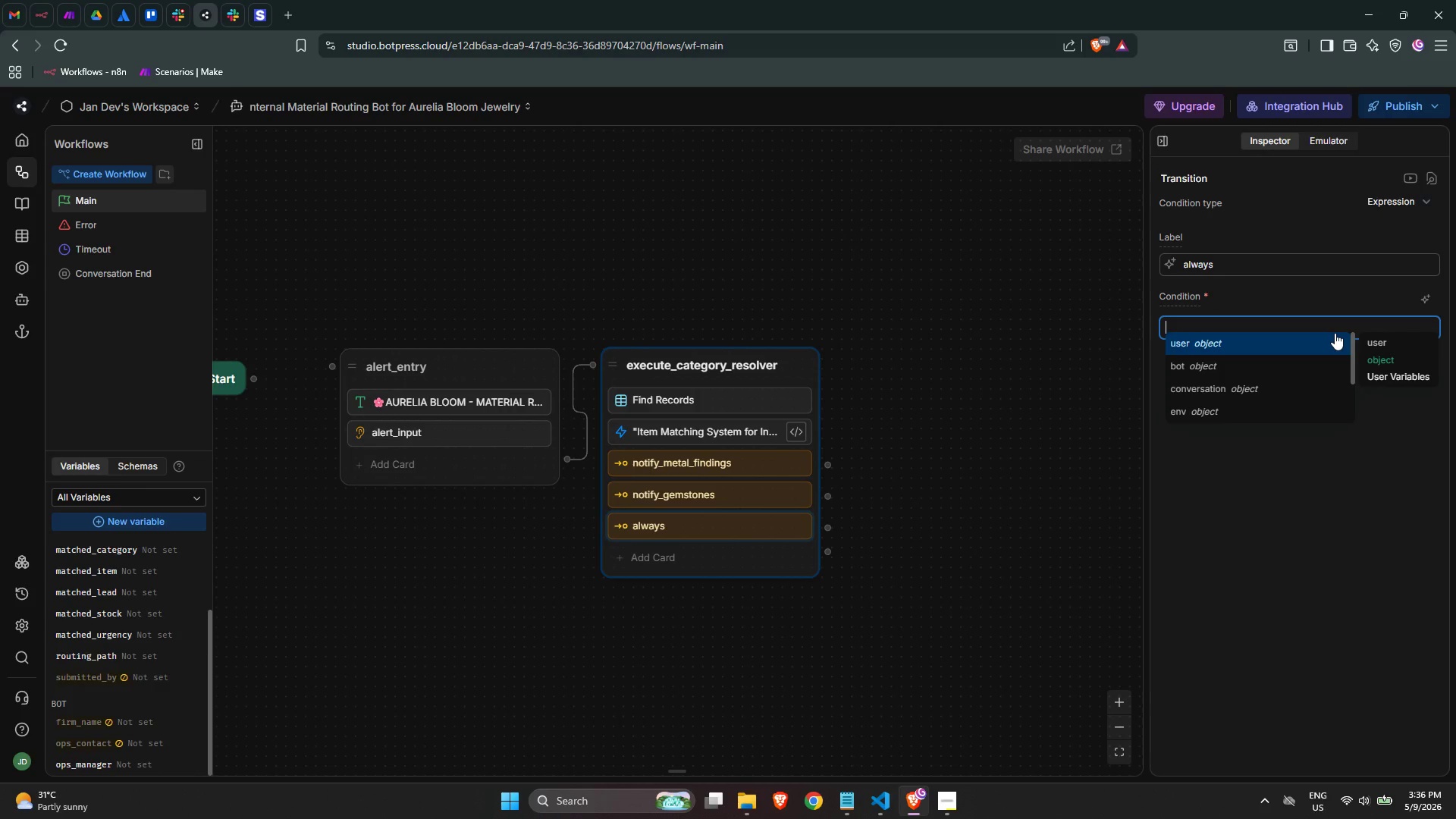 
type(wor)
 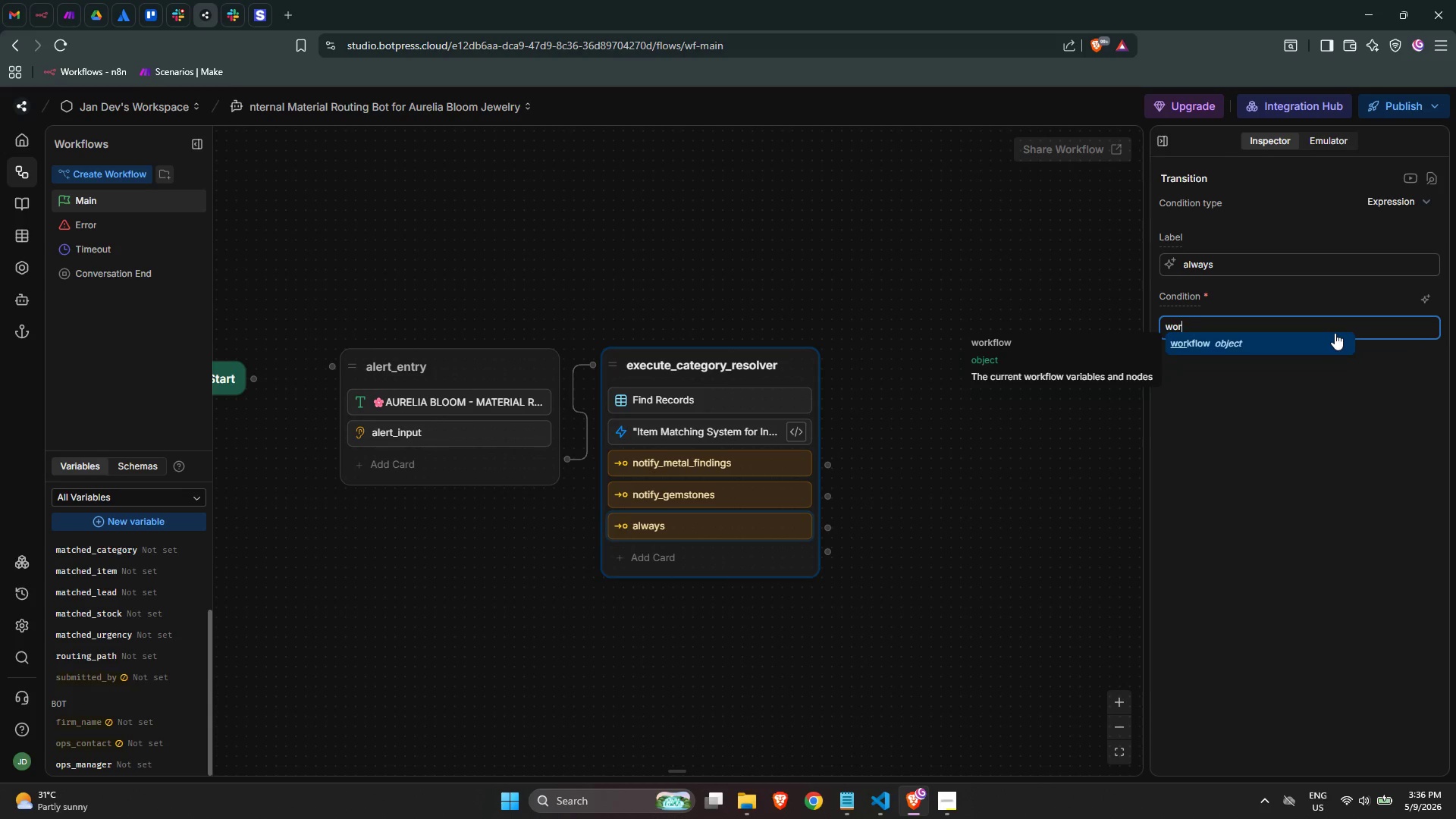 
key(Enter)
 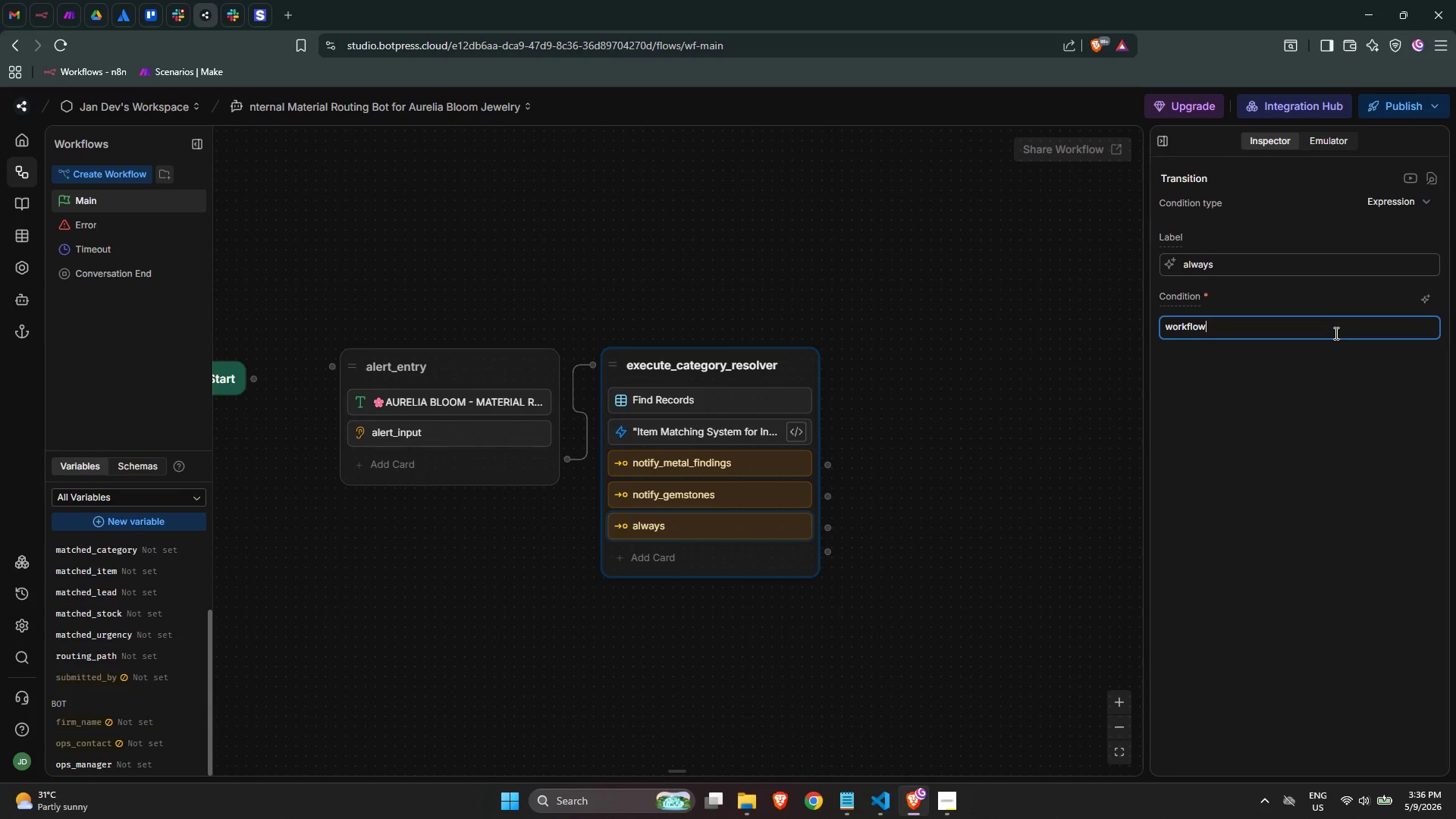 
type(.routin)
 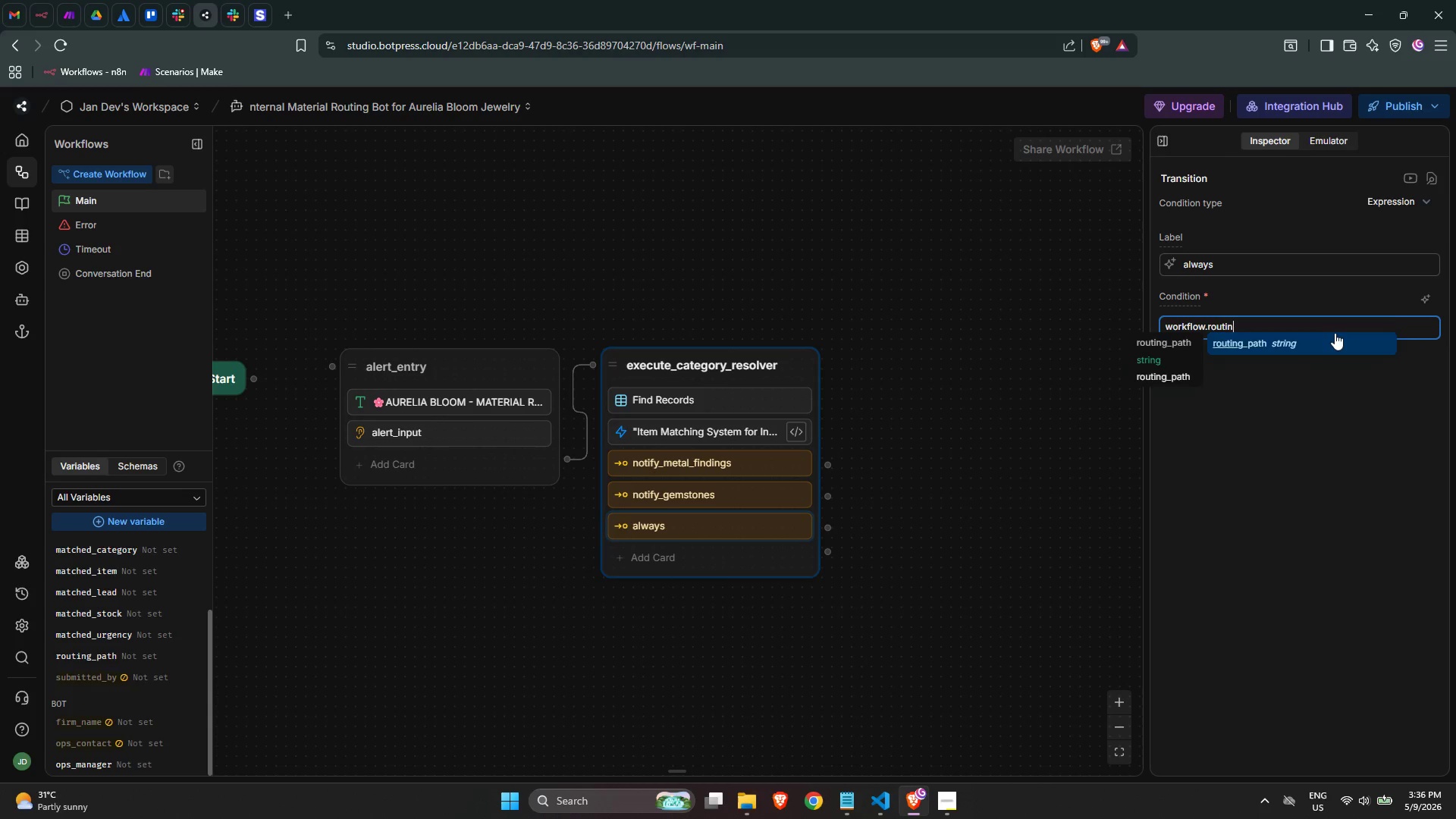 
key(Enter)
 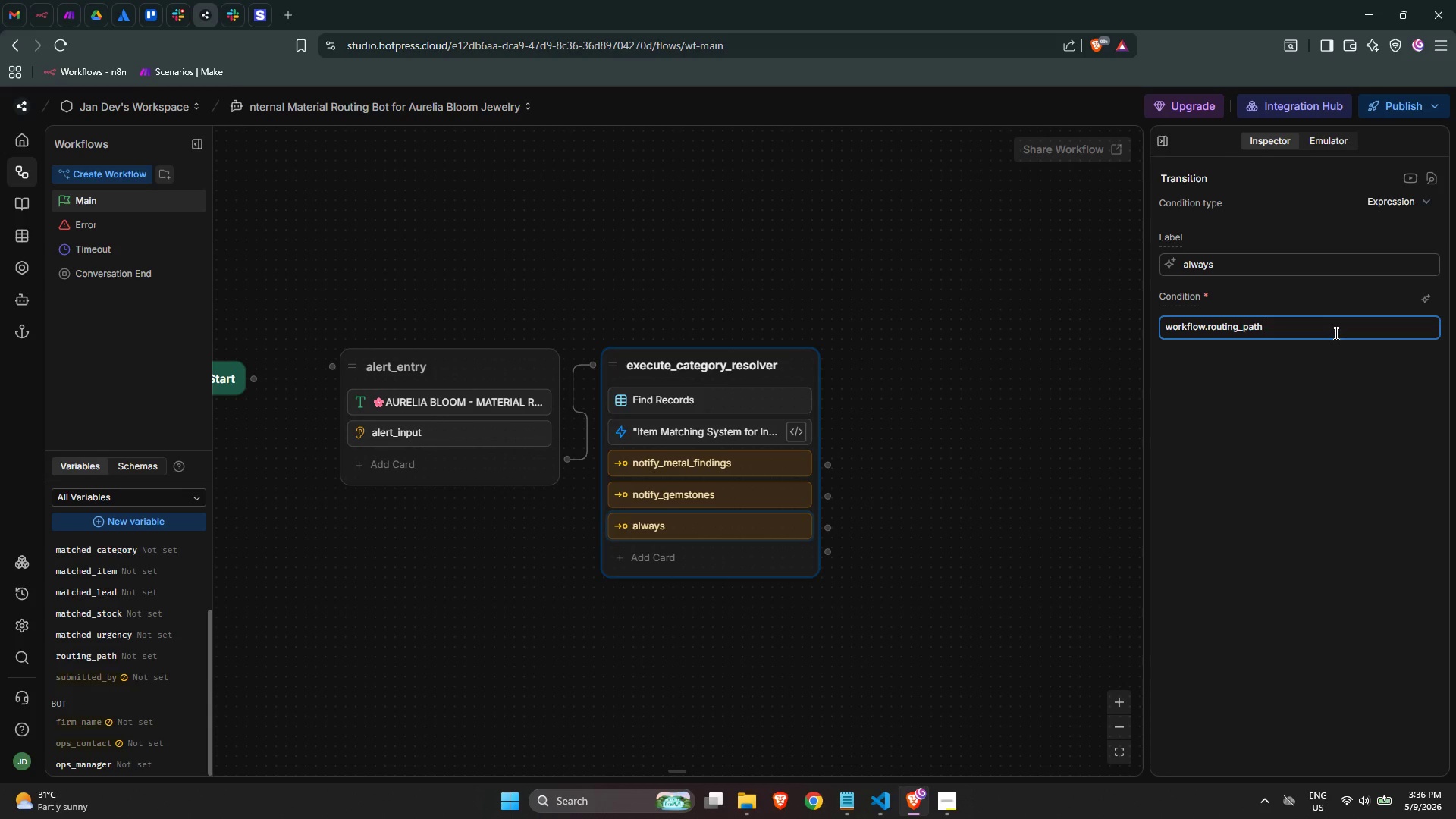 
wait(7.94)
 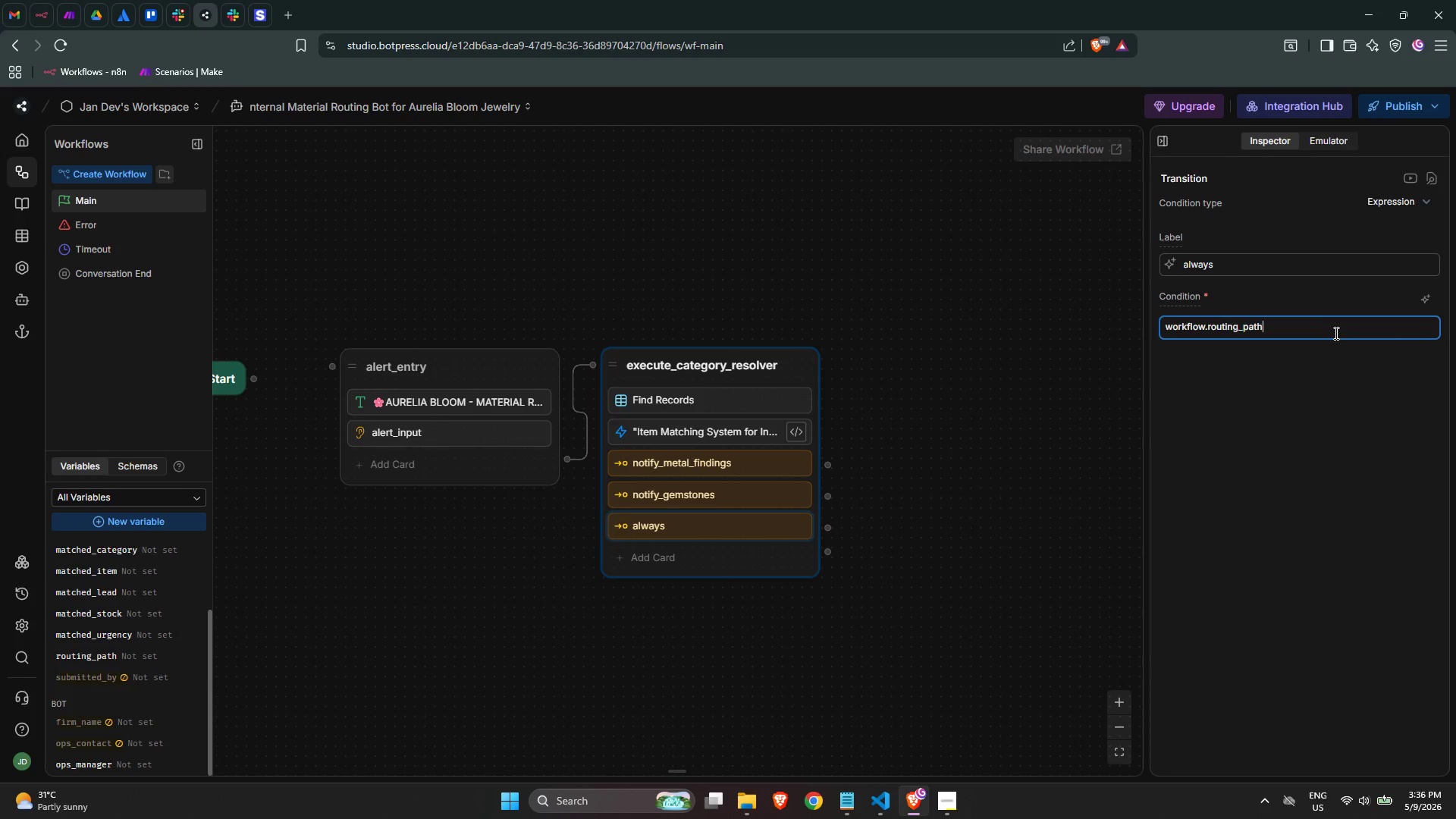 
type( === {)
key(Backspace)
type("Packaging)
 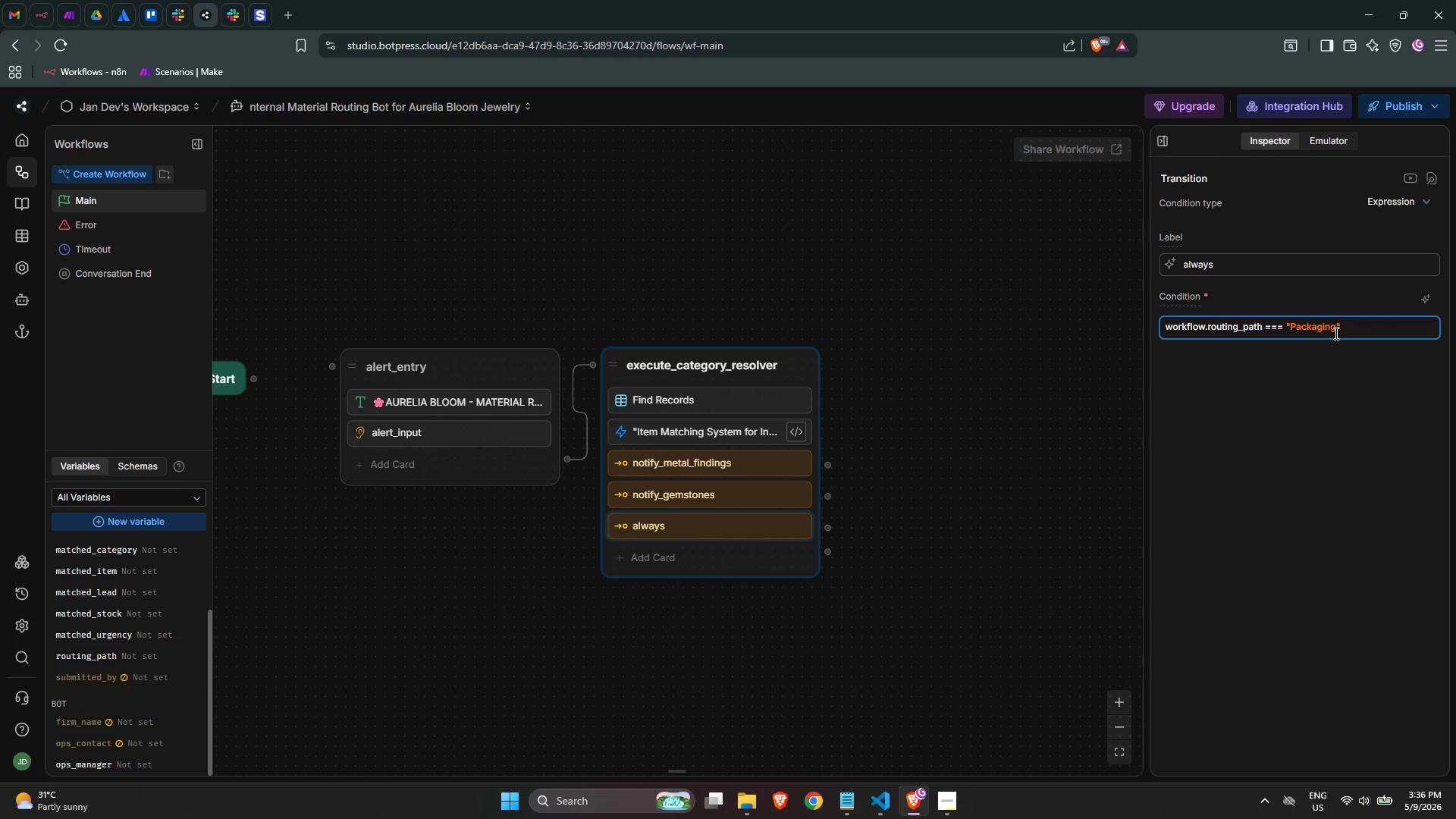 
double_click([1229, 268])
 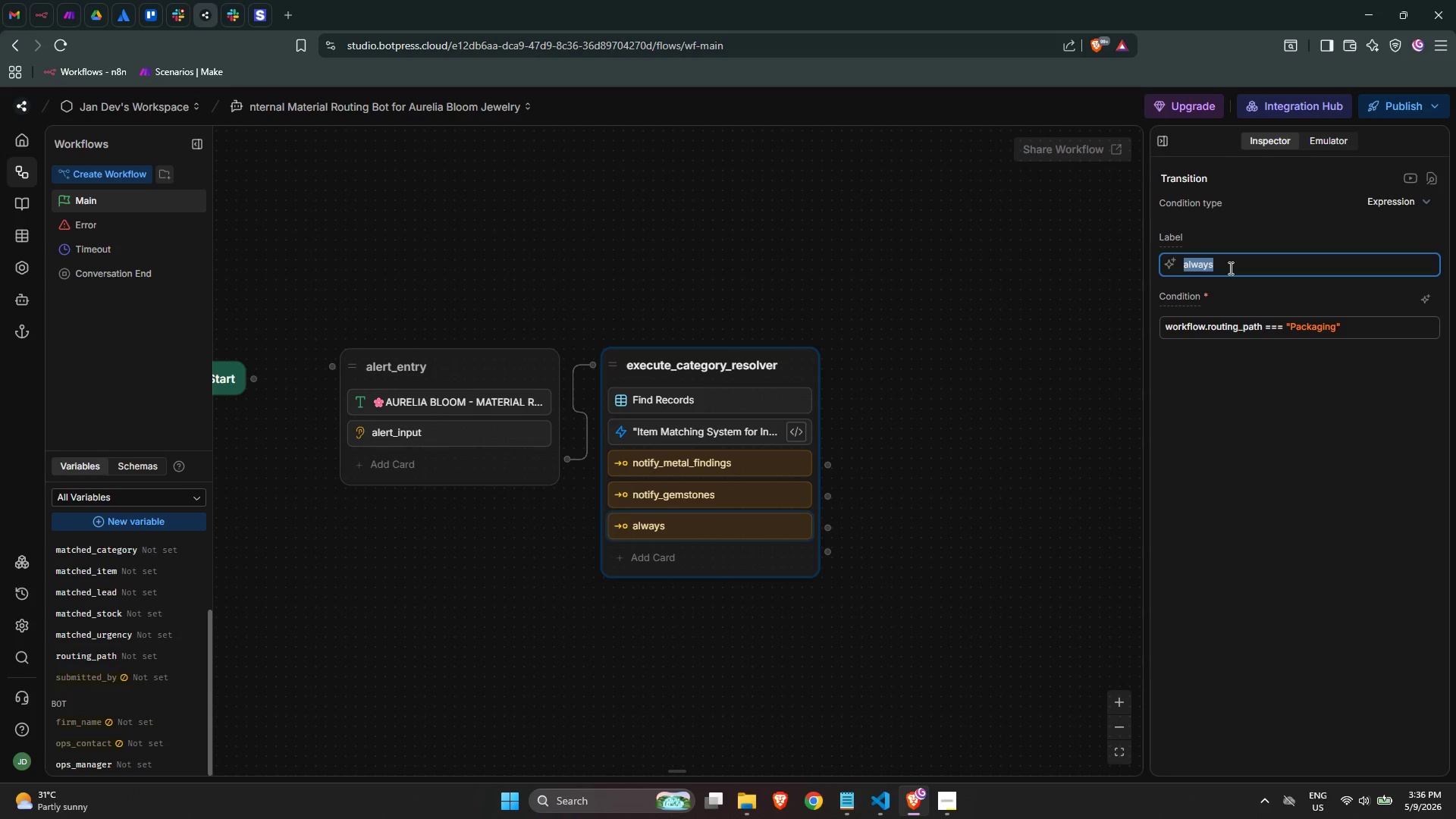 
type(notify)
 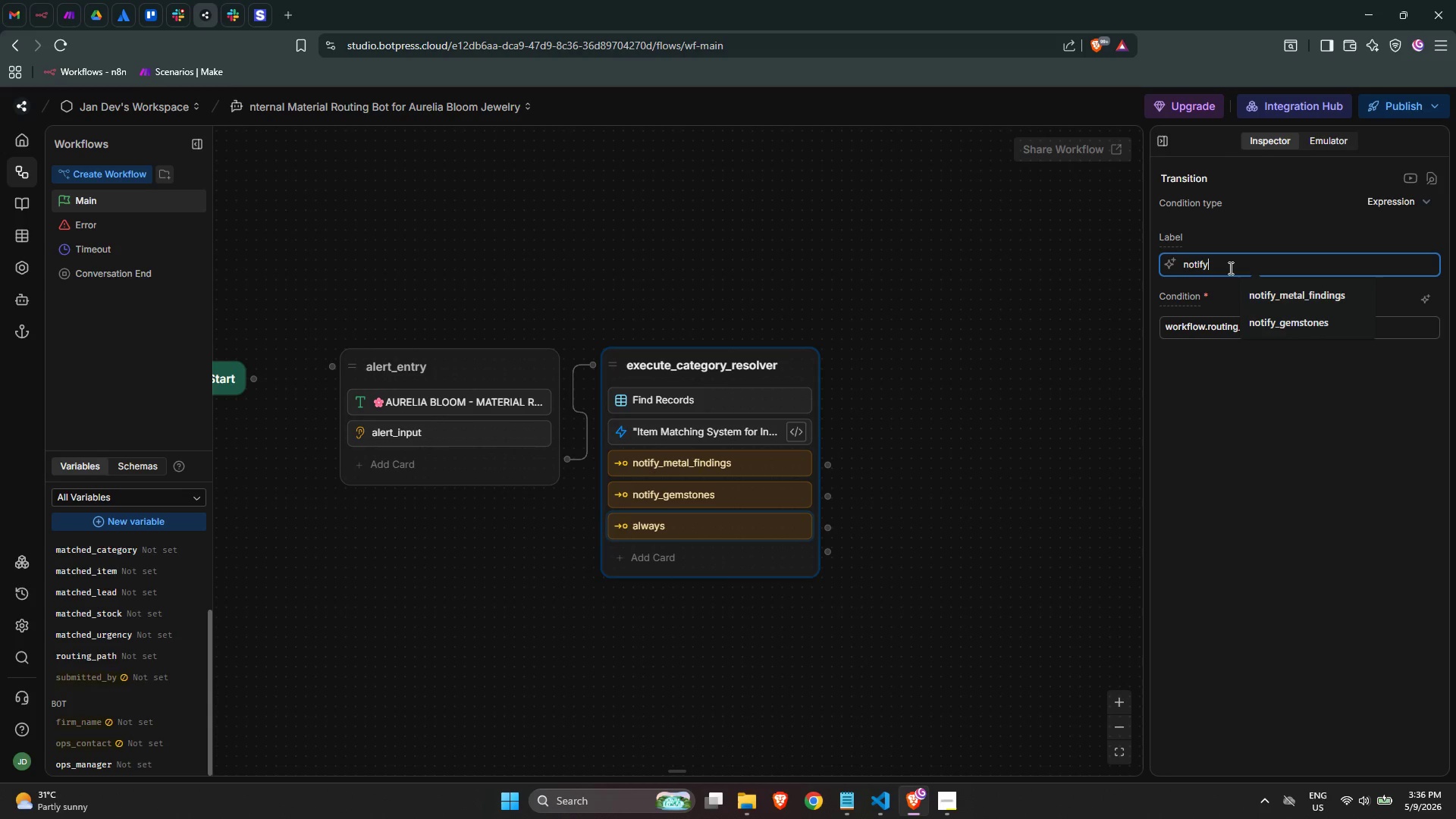 
wait(7.41)
 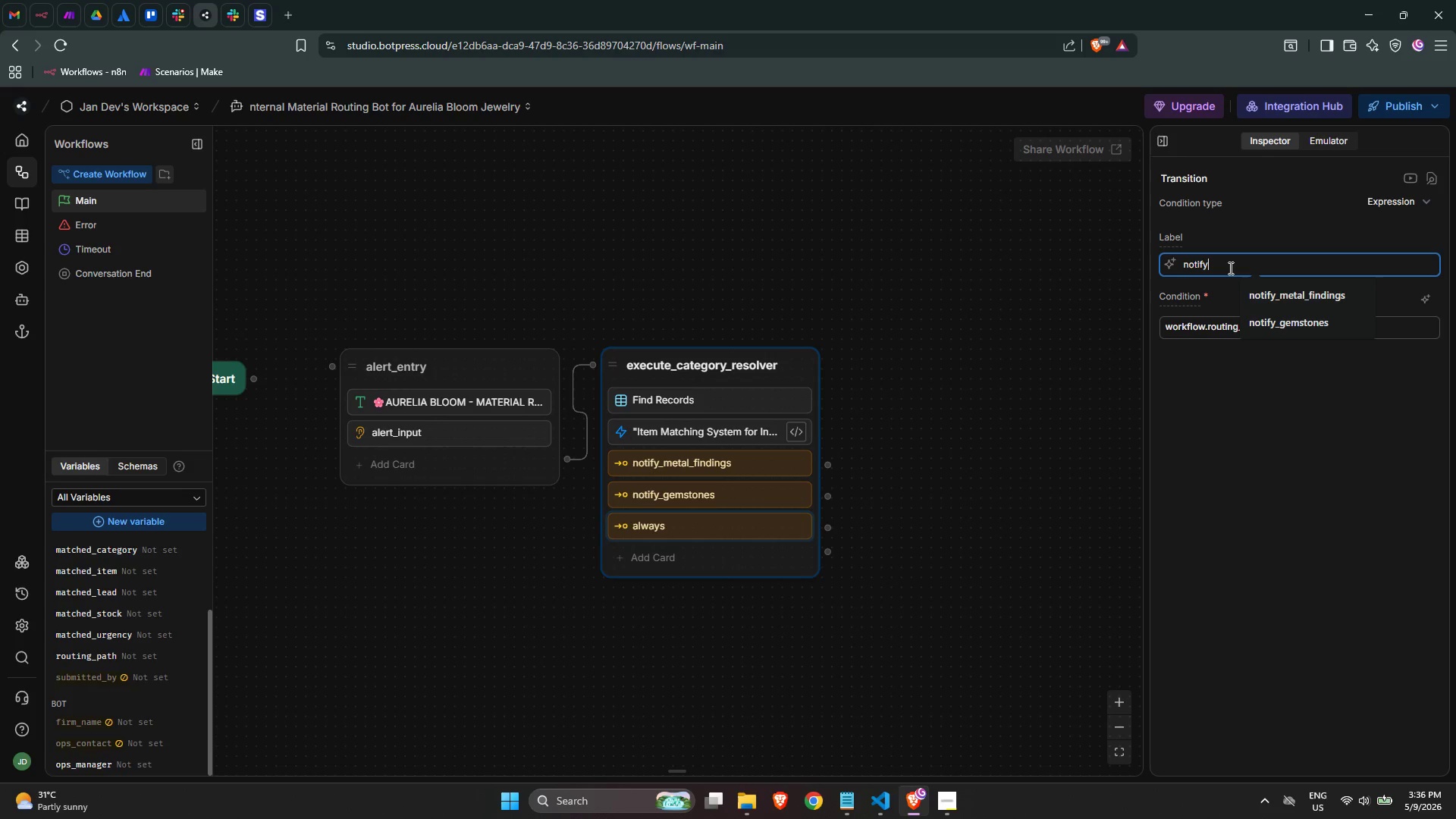 
type(_packaging)
 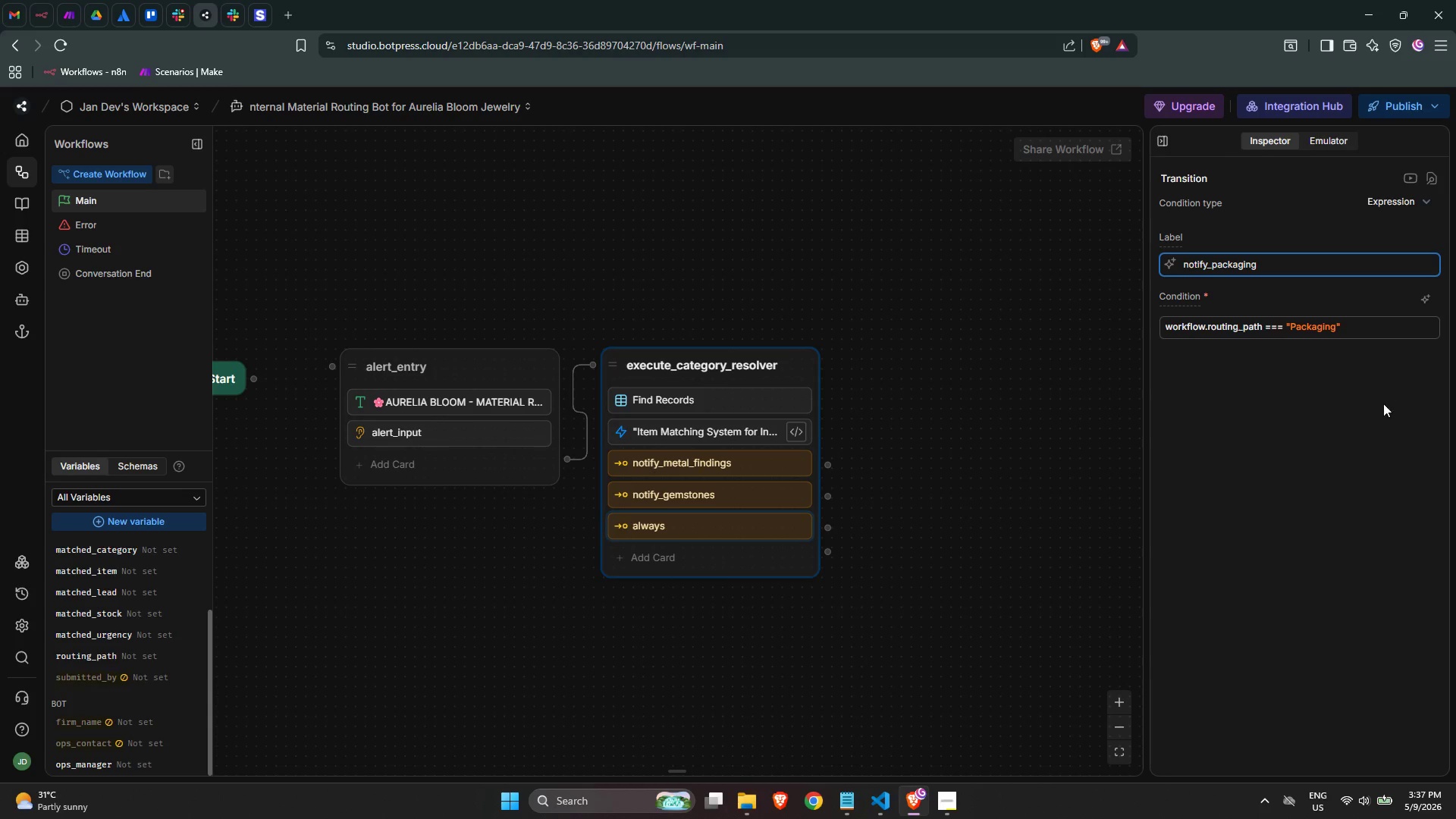 
left_click([1378, 416])
 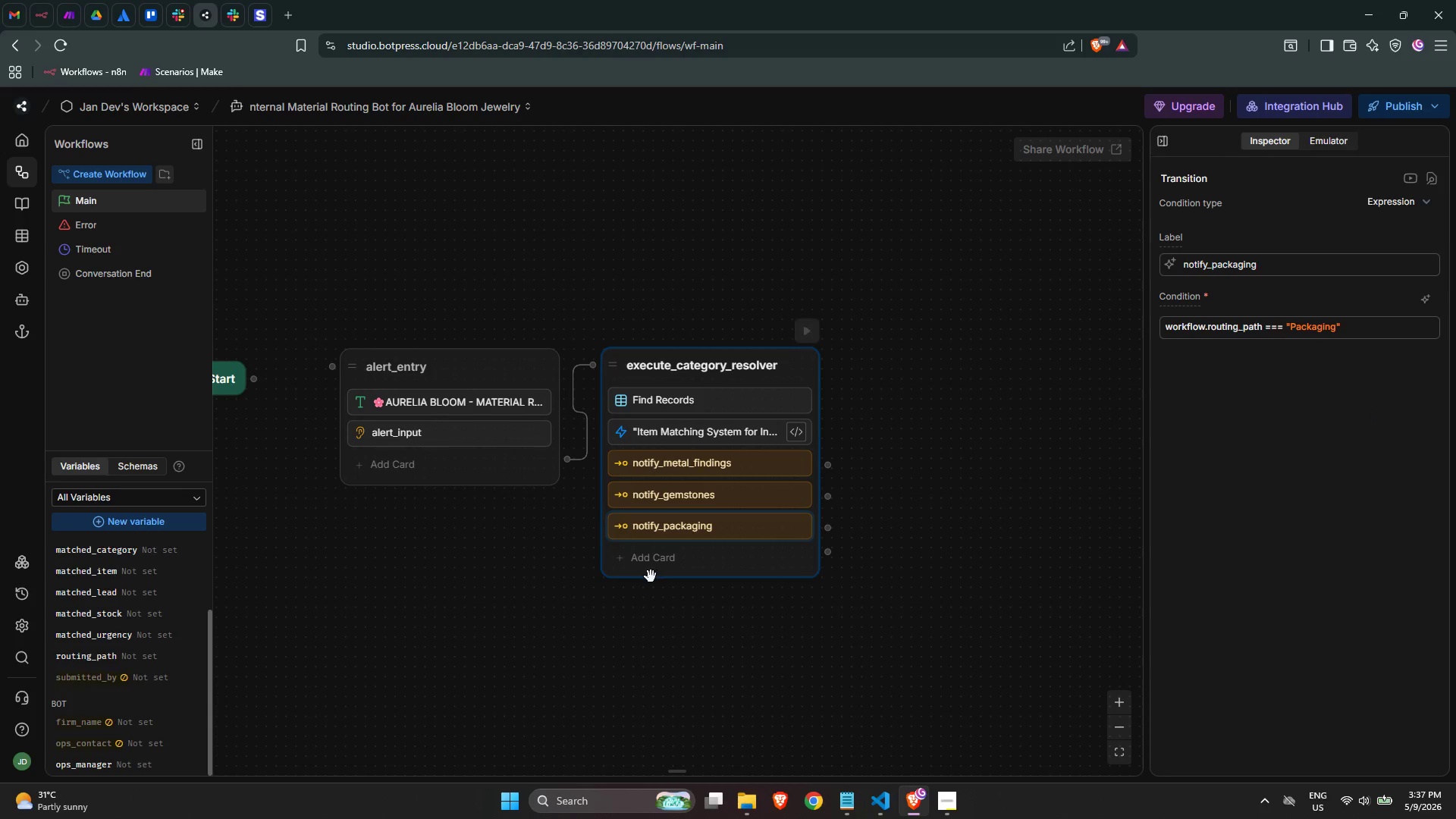 
left_click([671, 557])
 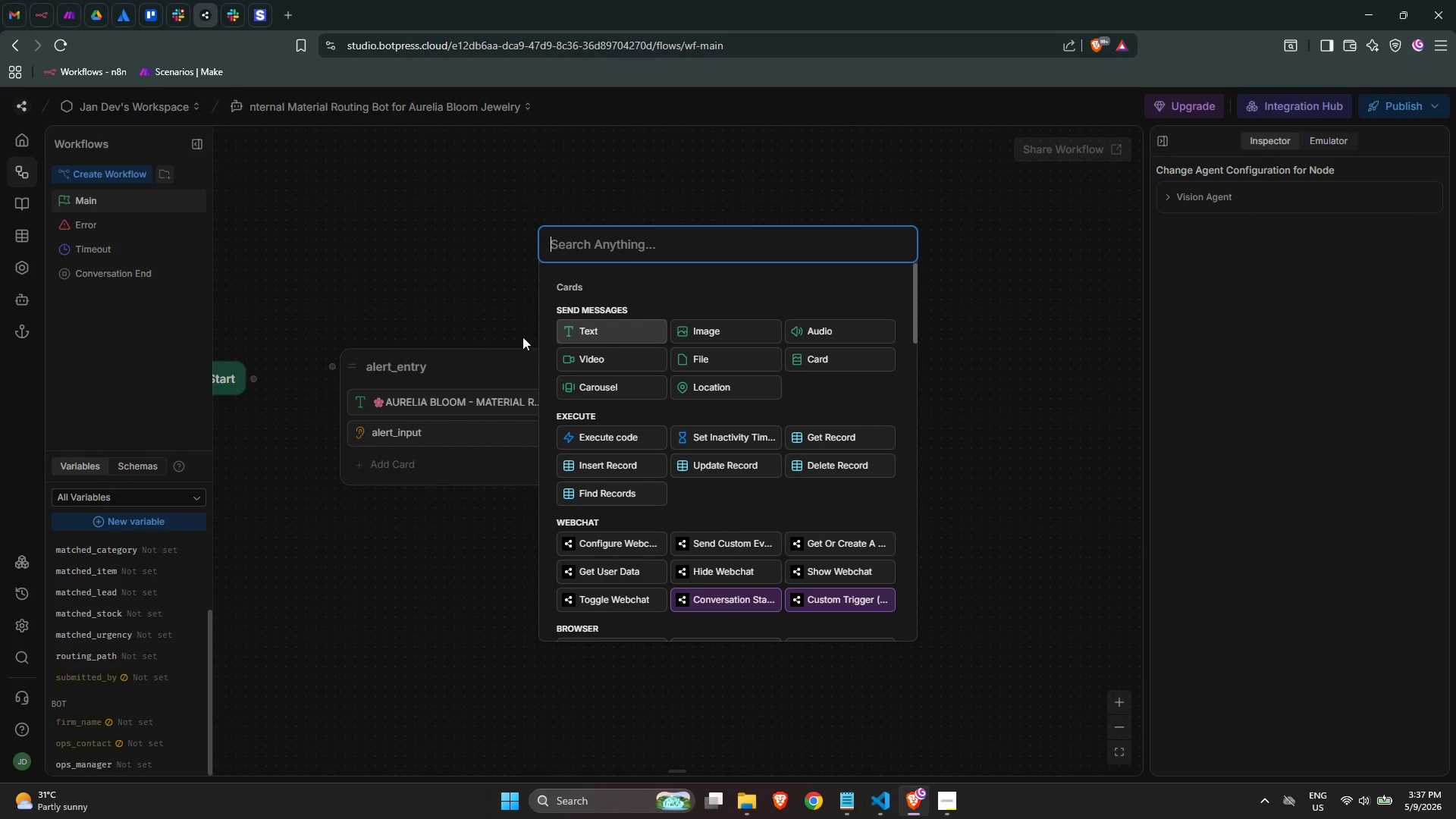 
type(expre)
 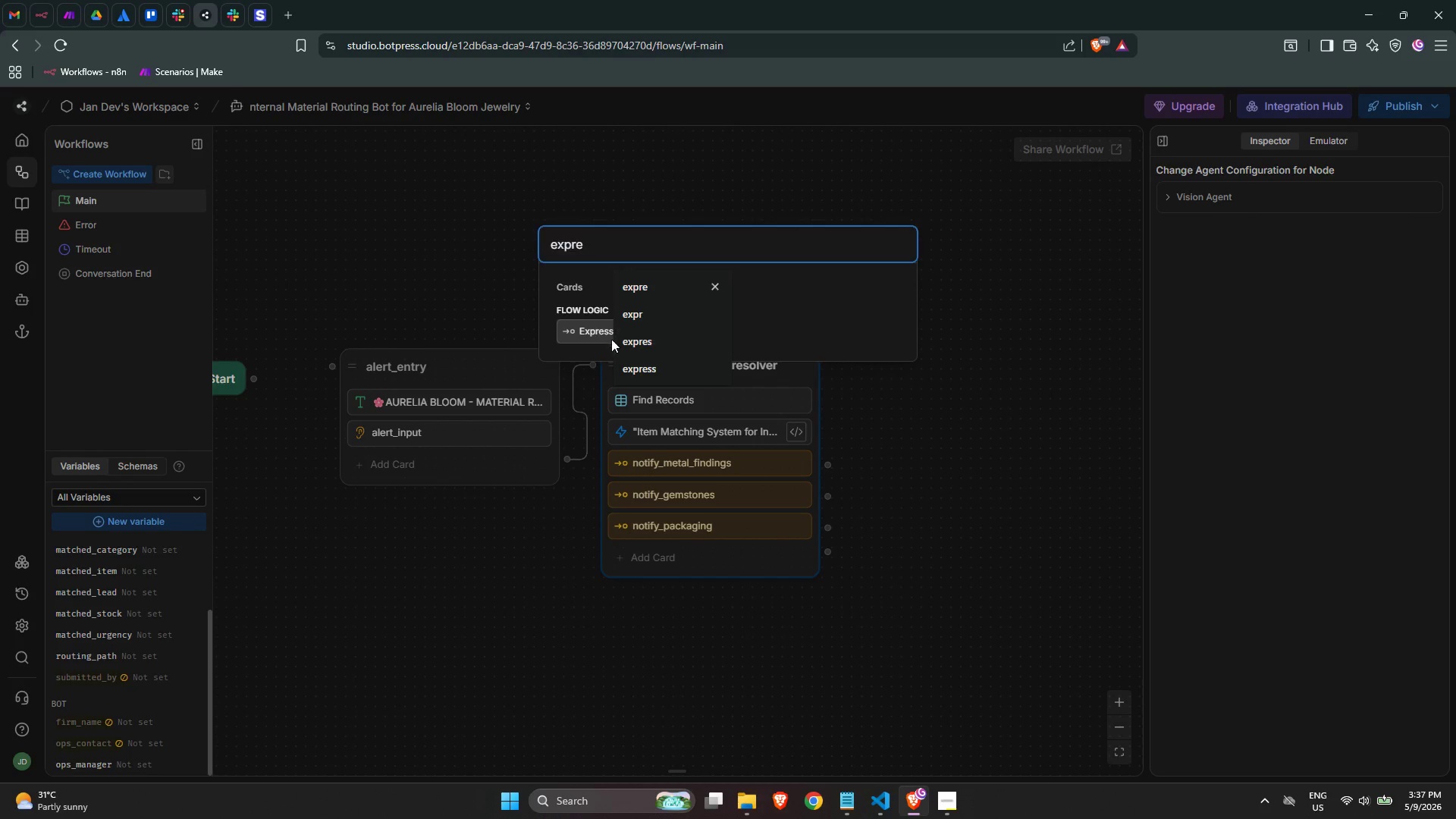 
left_click([601, 334])
 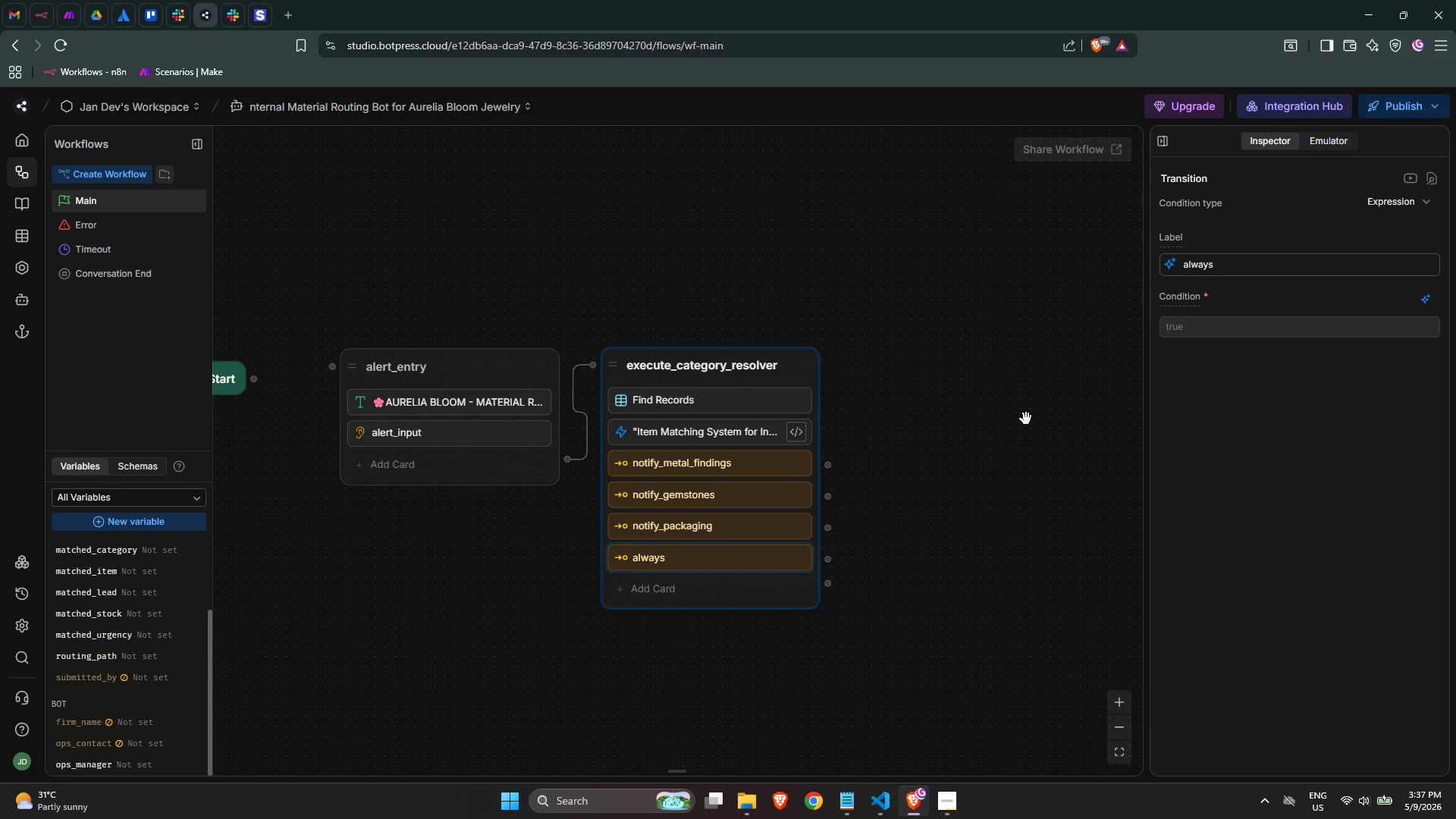 
wait(10.48)
 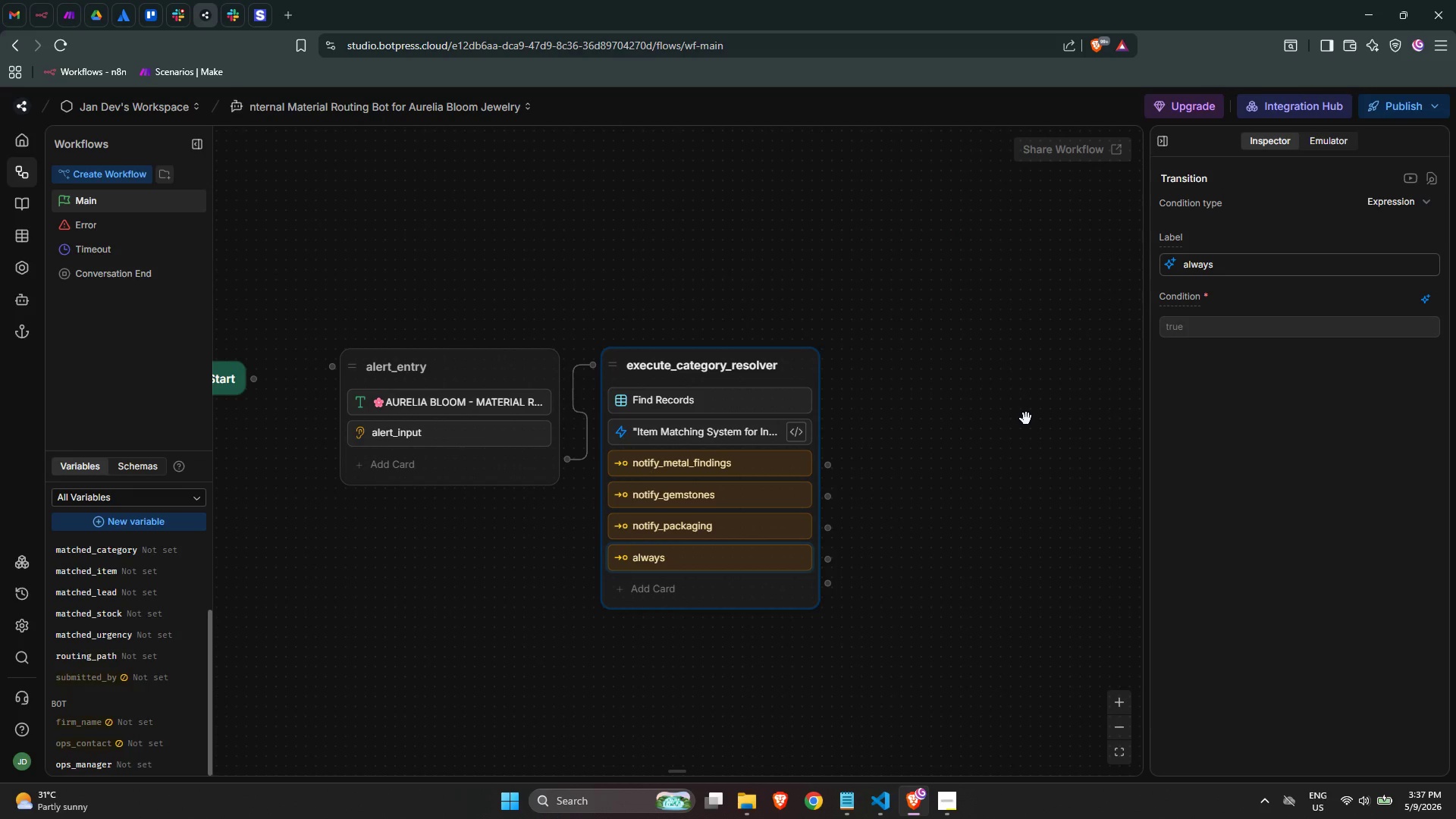 
double_click([1252, 334])
 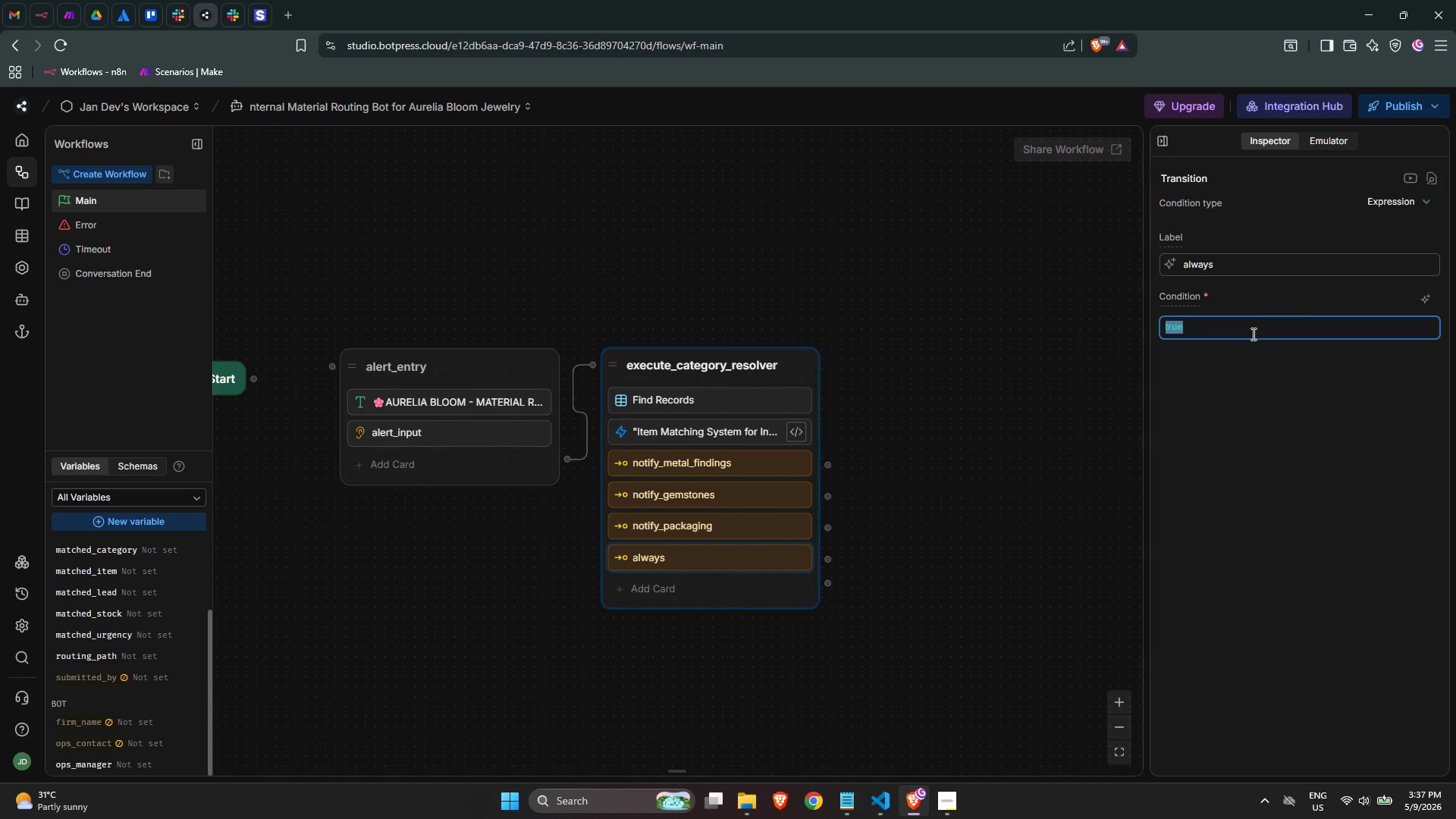 
type(wor)
 